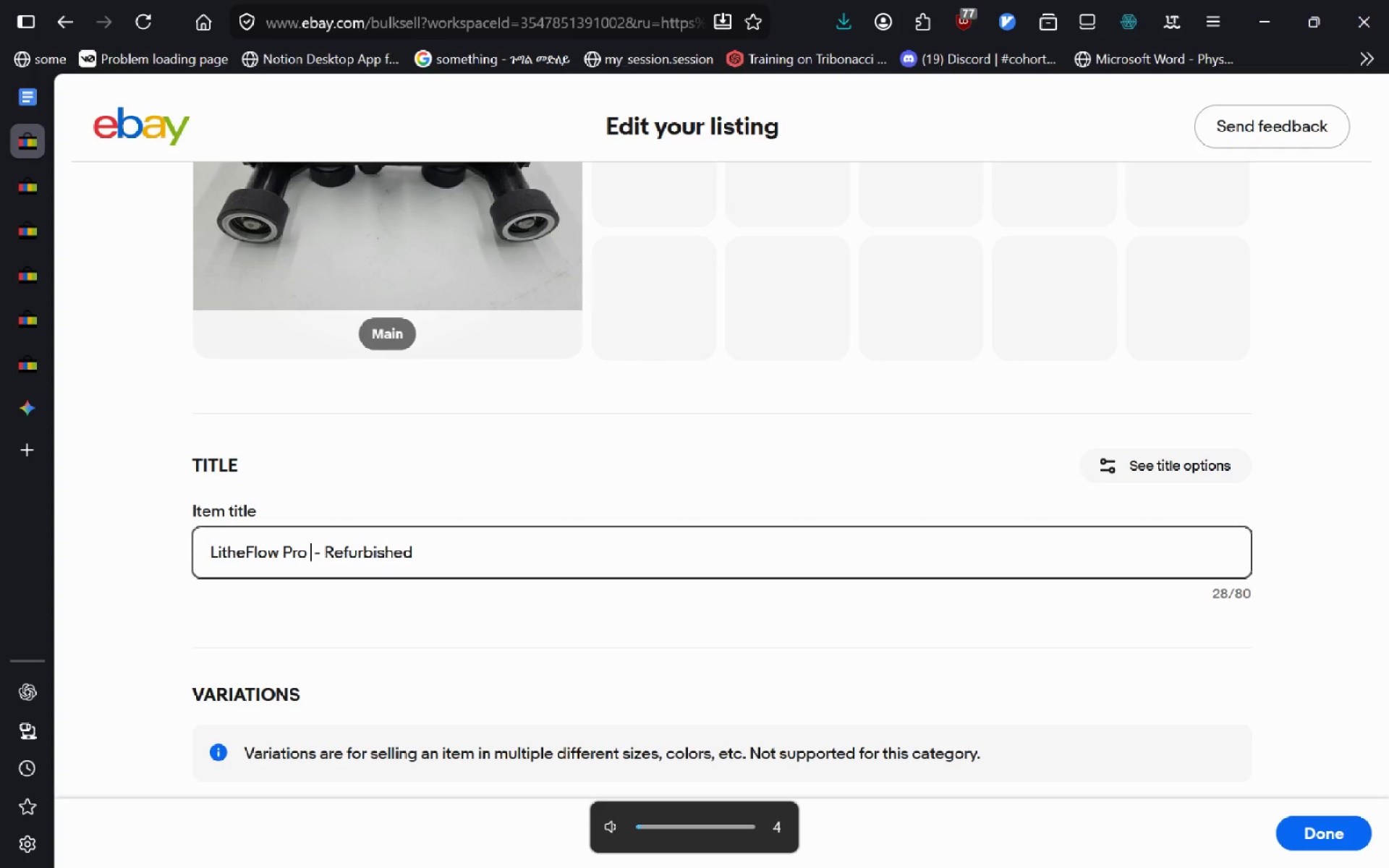 
key(VolumeUp)
 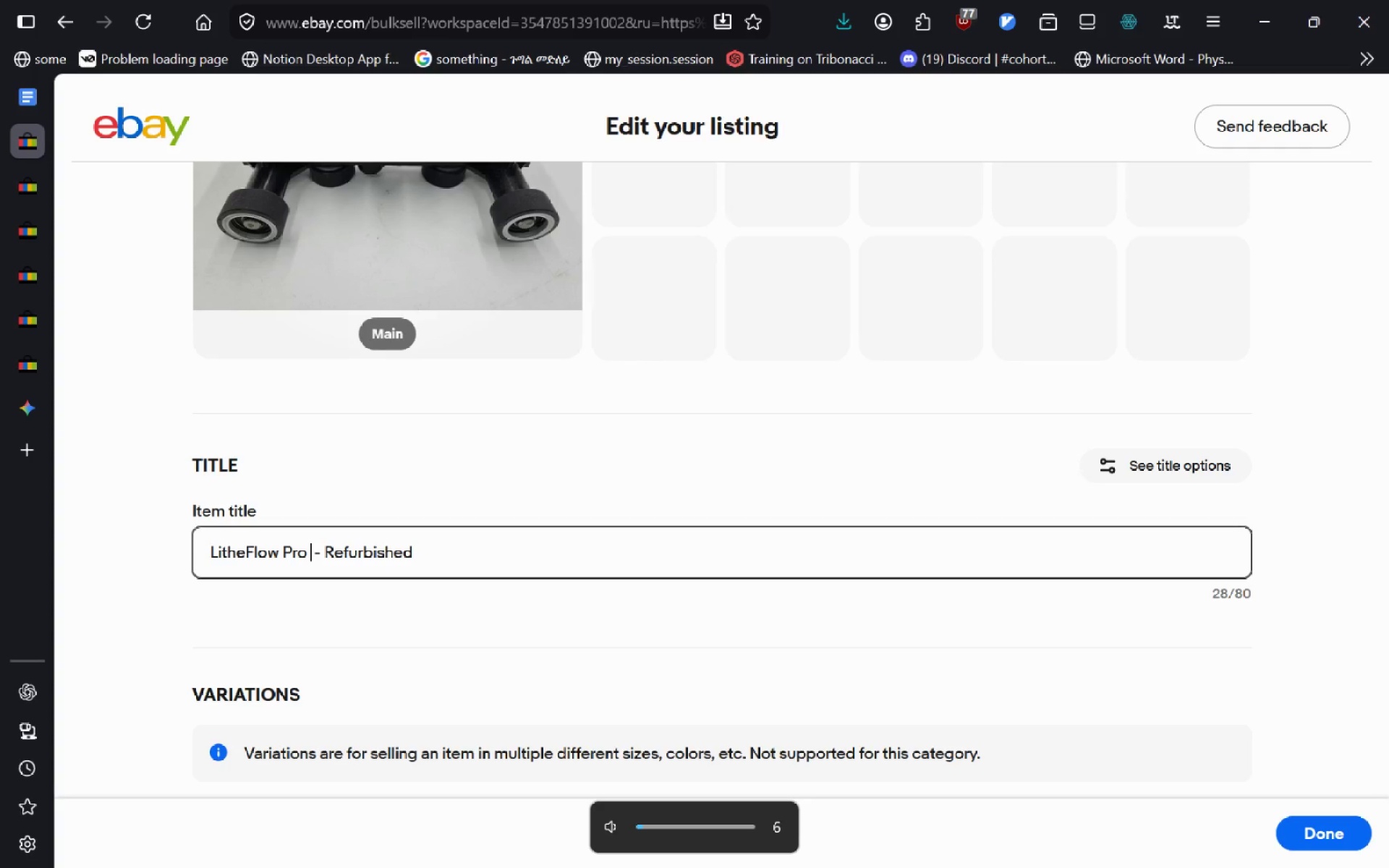 
key(VolumeDown)
 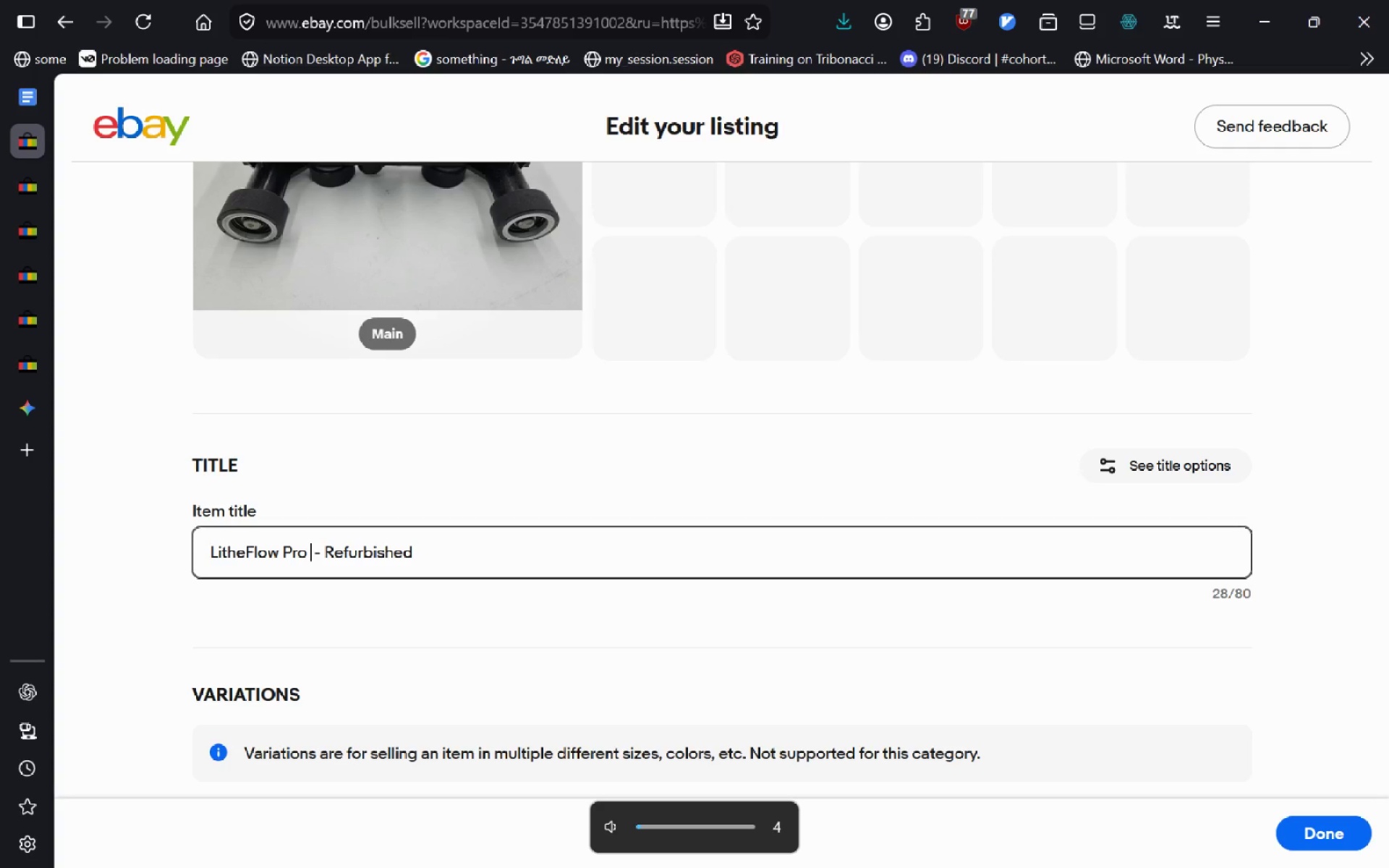 
key(VolumeUp)
 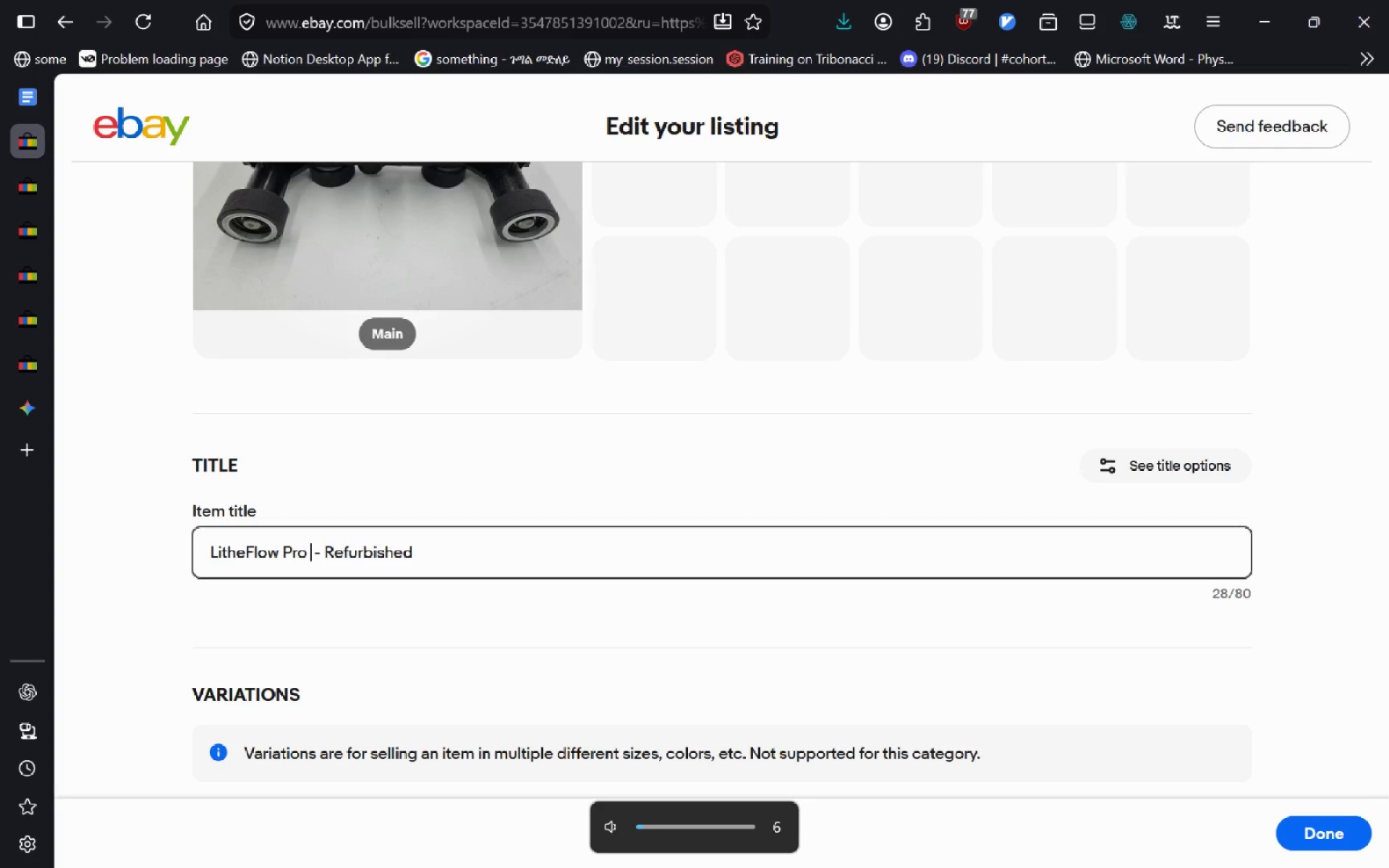 
key(VolumeDown)
 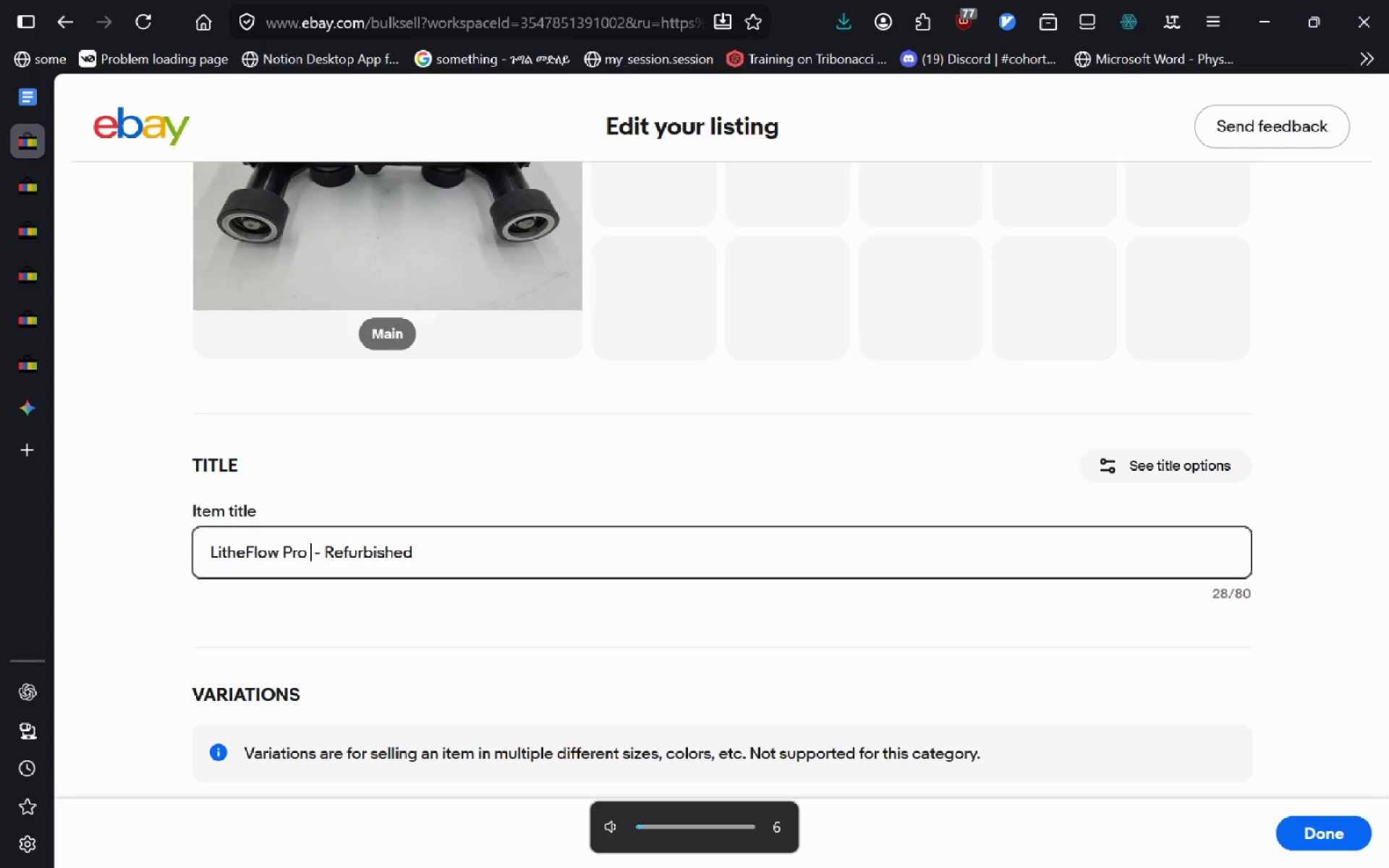 
key(VolumeUp)
 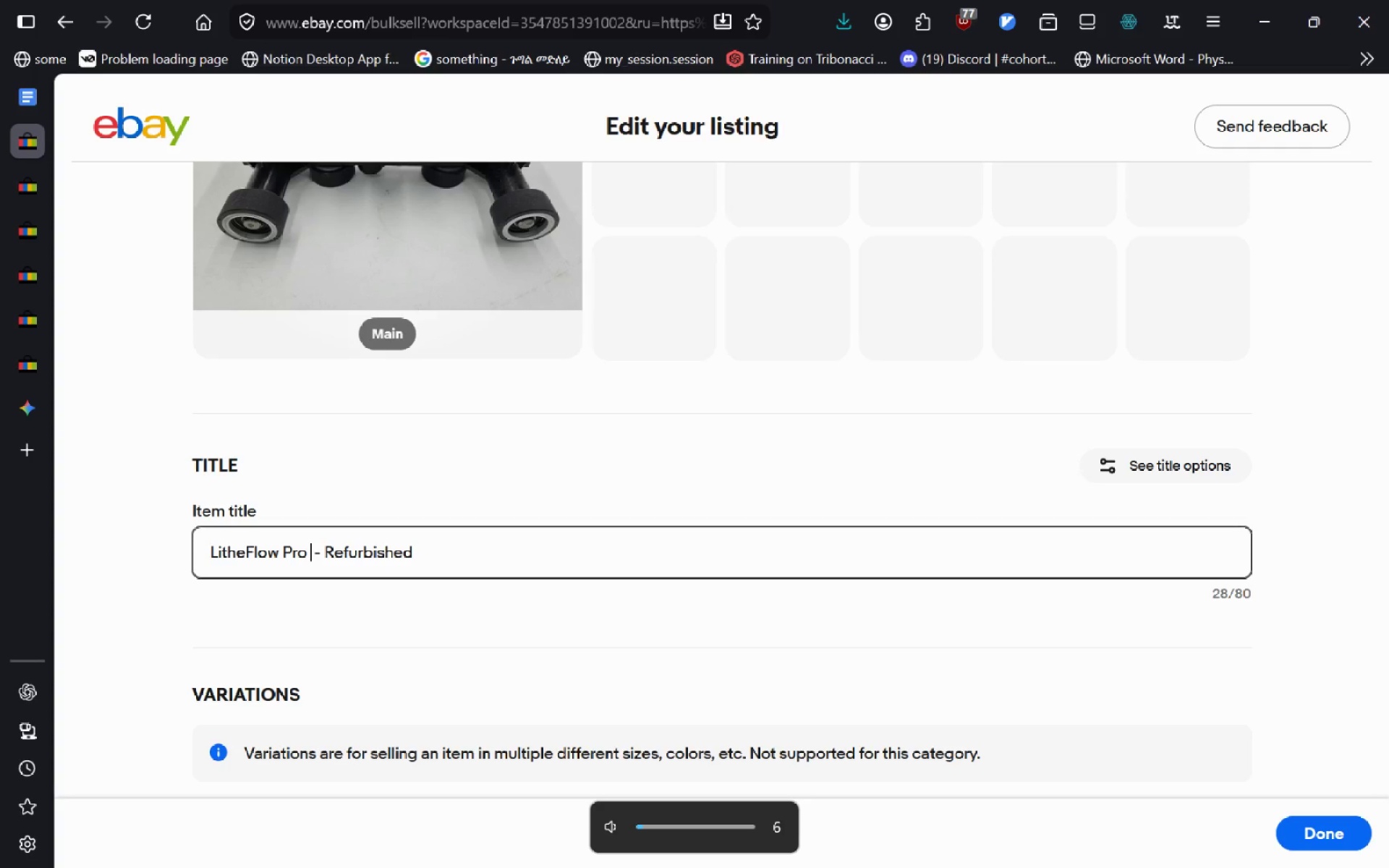 
key(VolumeUp)
 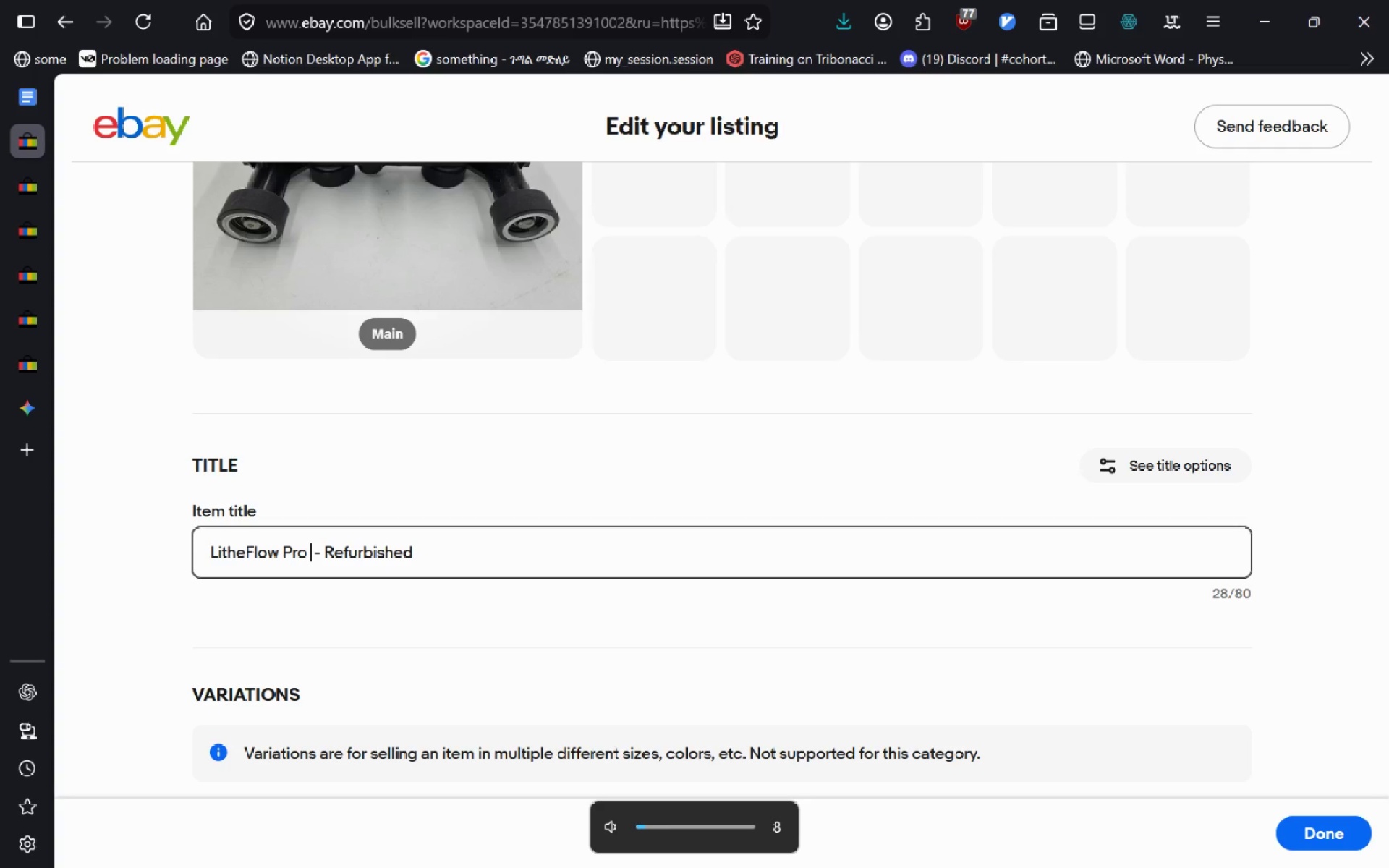 
key(VolumeDown)
 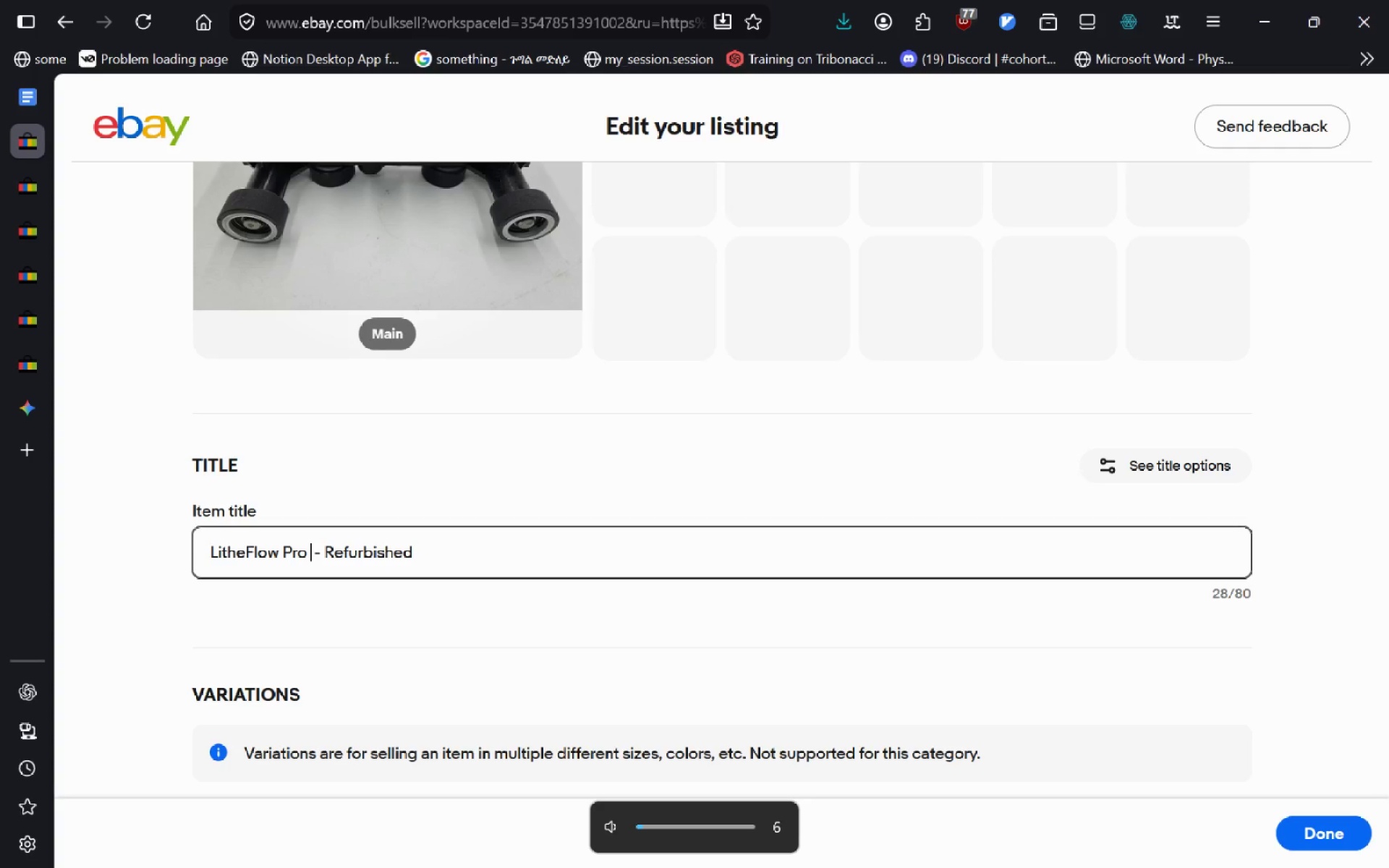 
key(VolumeUp)
 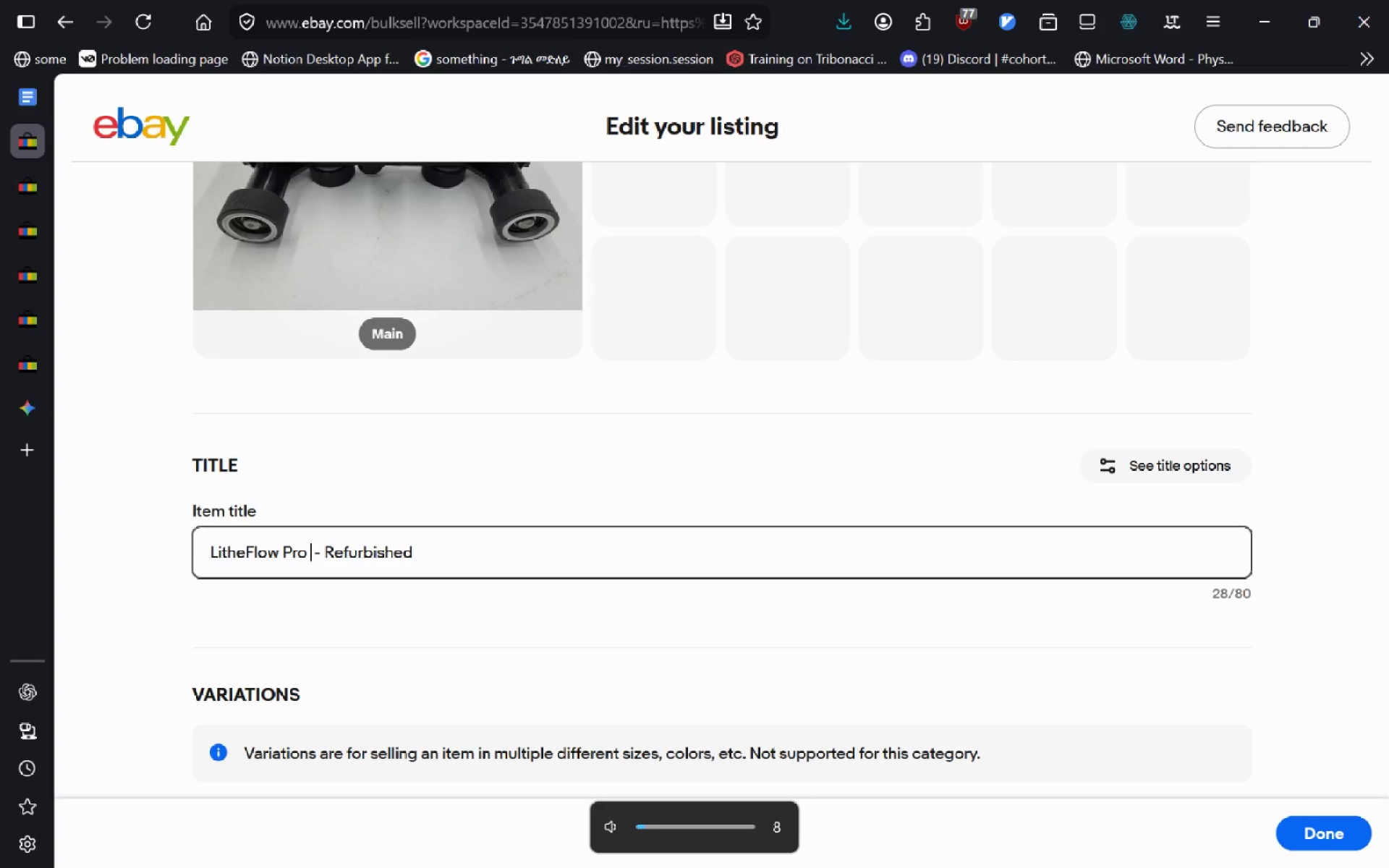 
key(VolumeUp)
 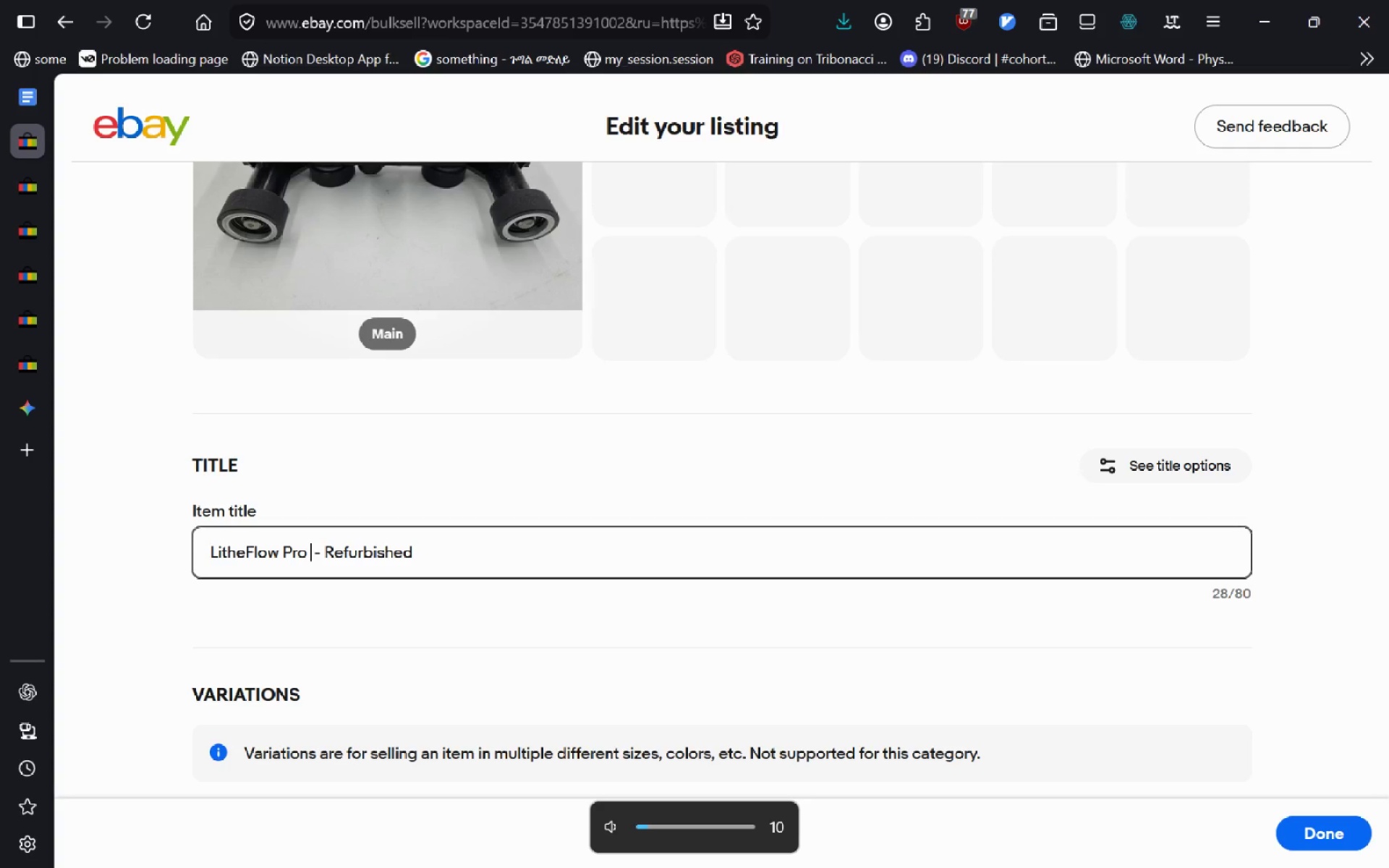 
key(VolumeUp)
 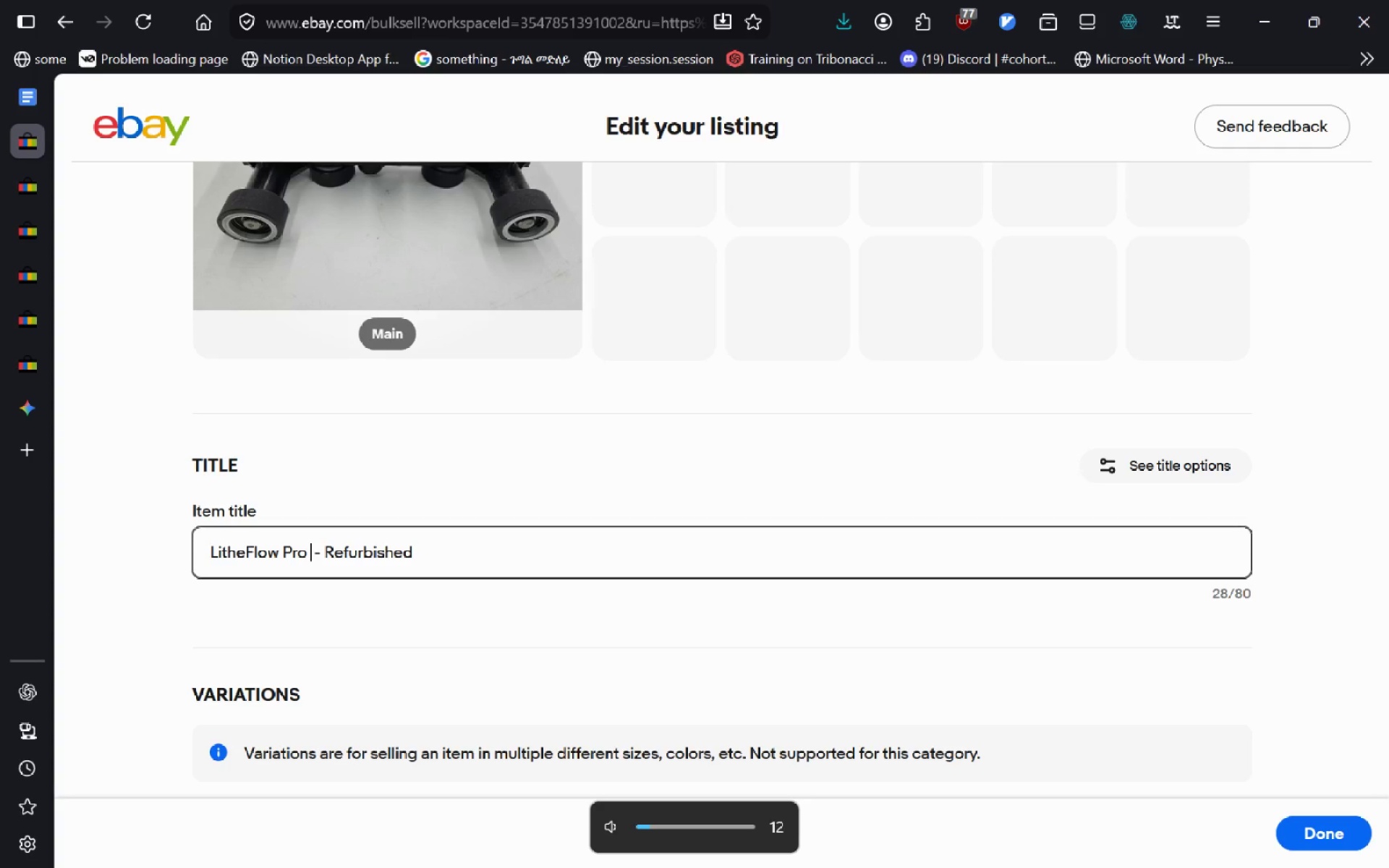 
key(VolumeDown)
 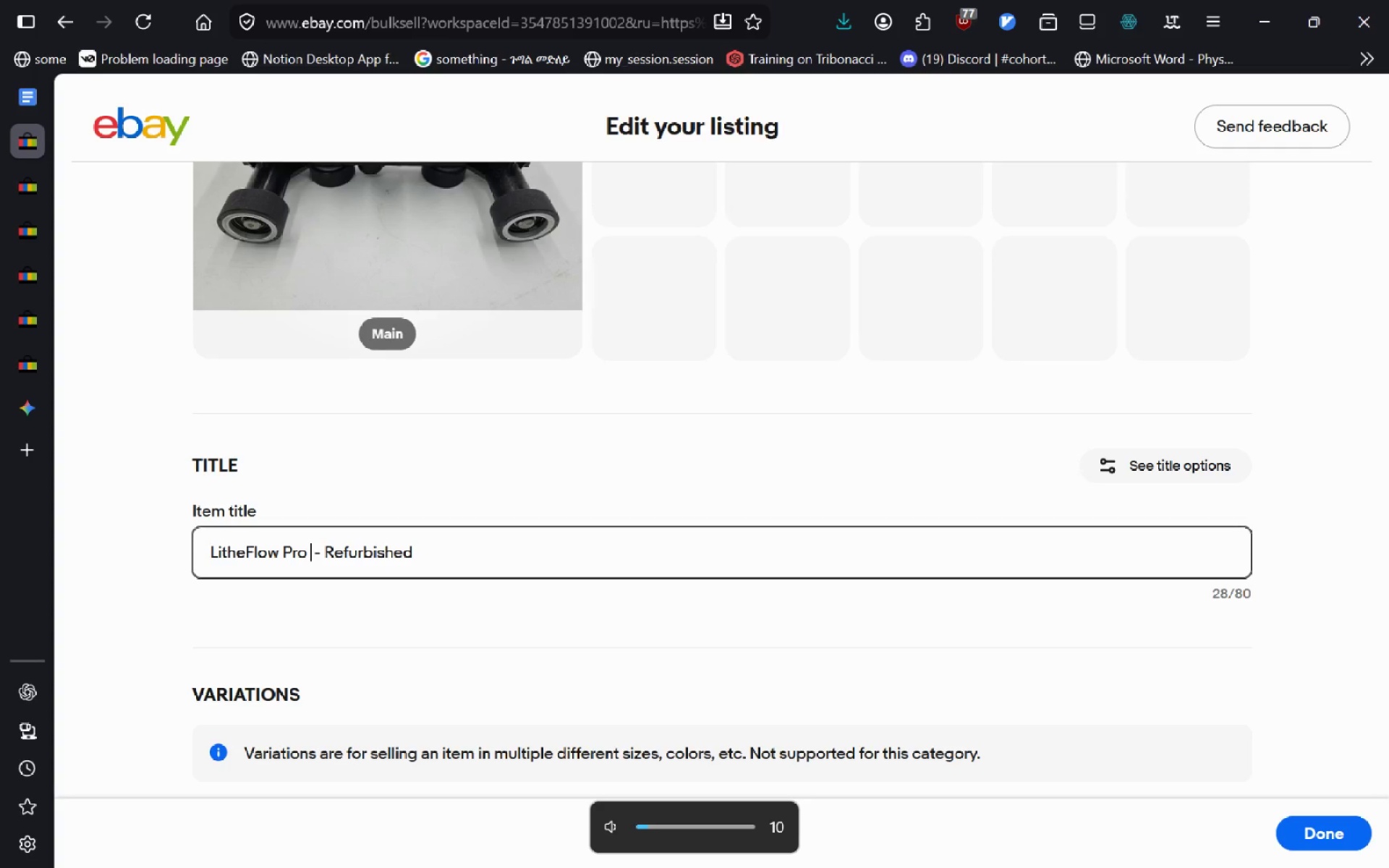 
key(VolumeDown)
 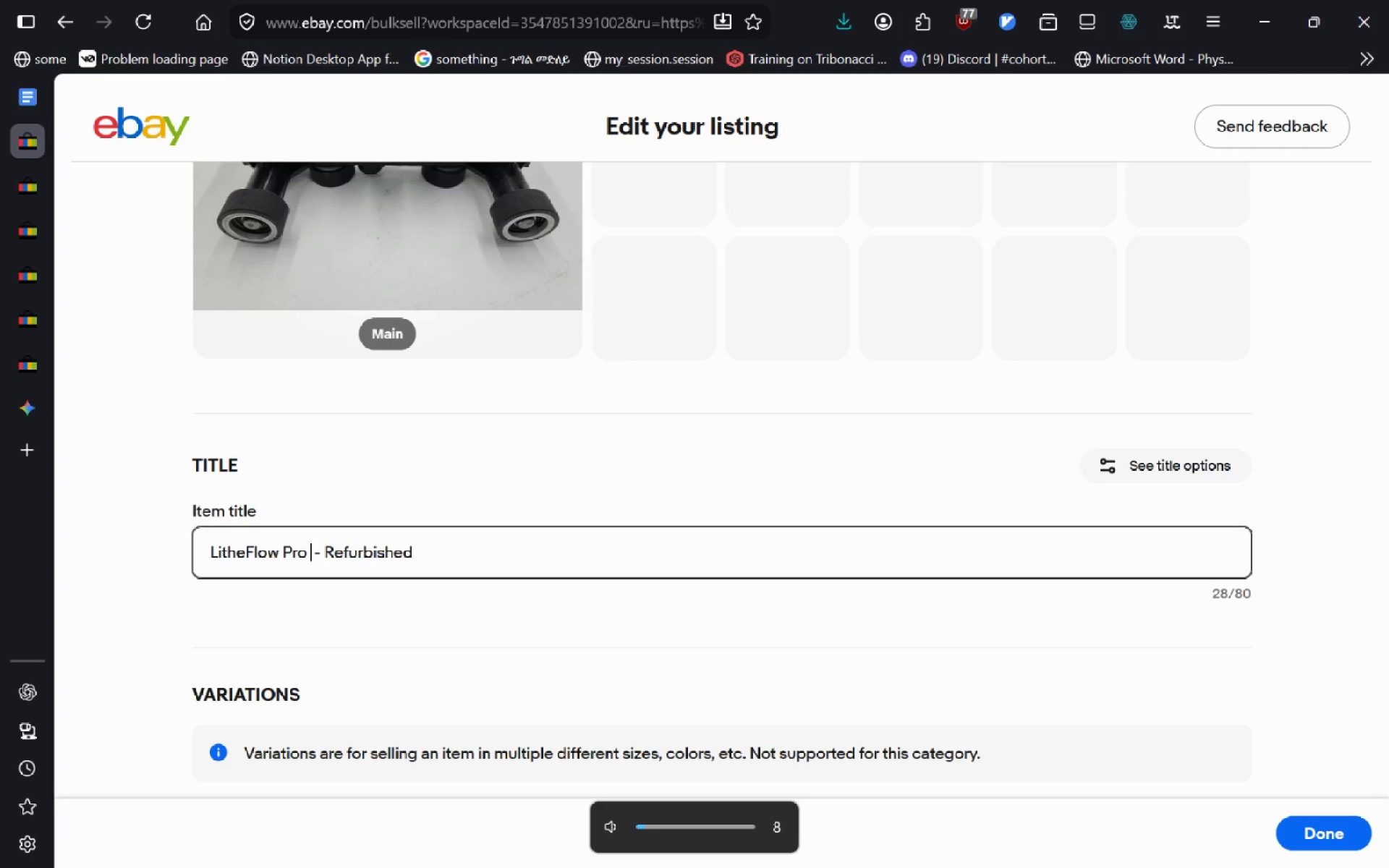 
key(VolumeDown)
 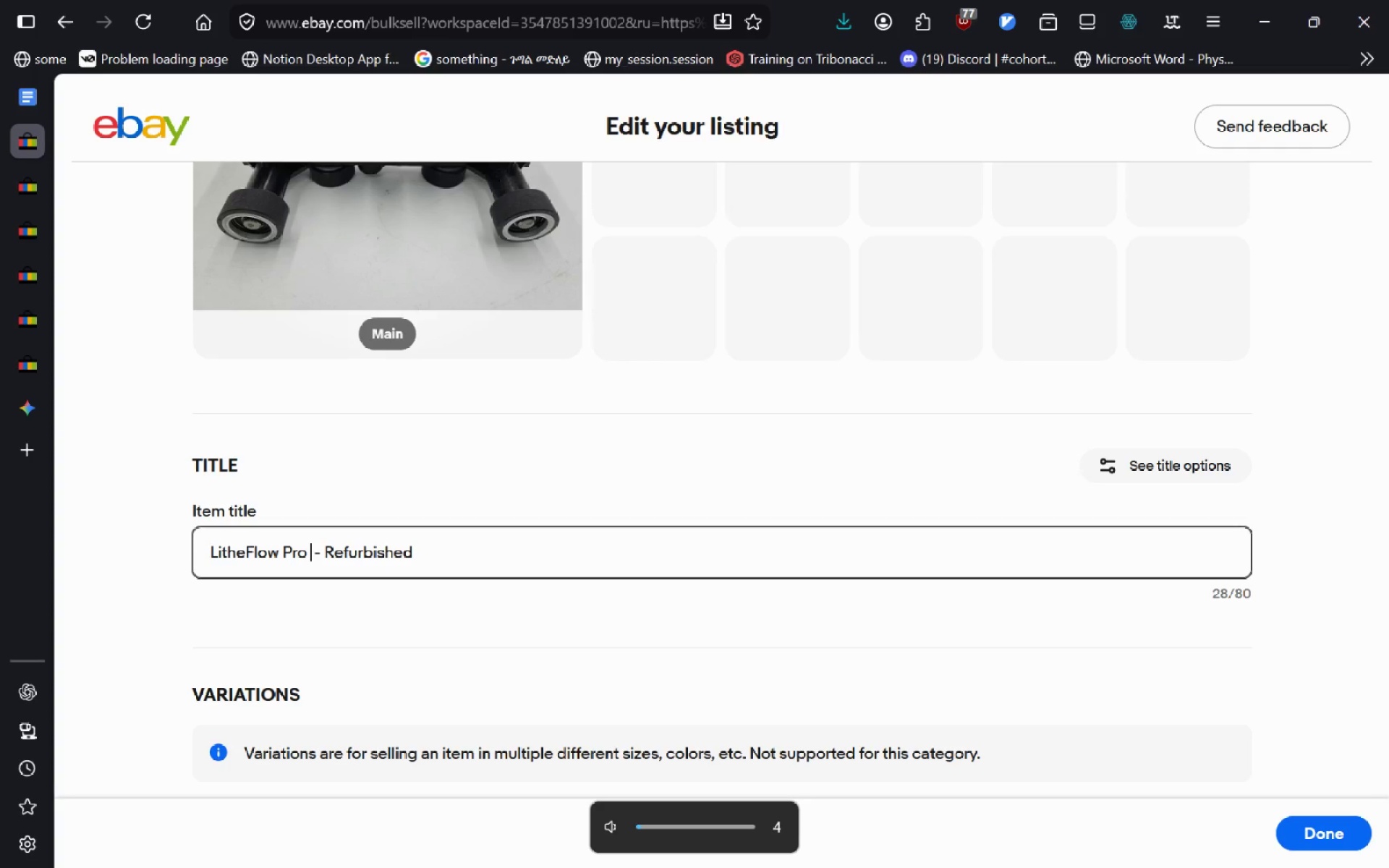 
key(VolumeDown)
 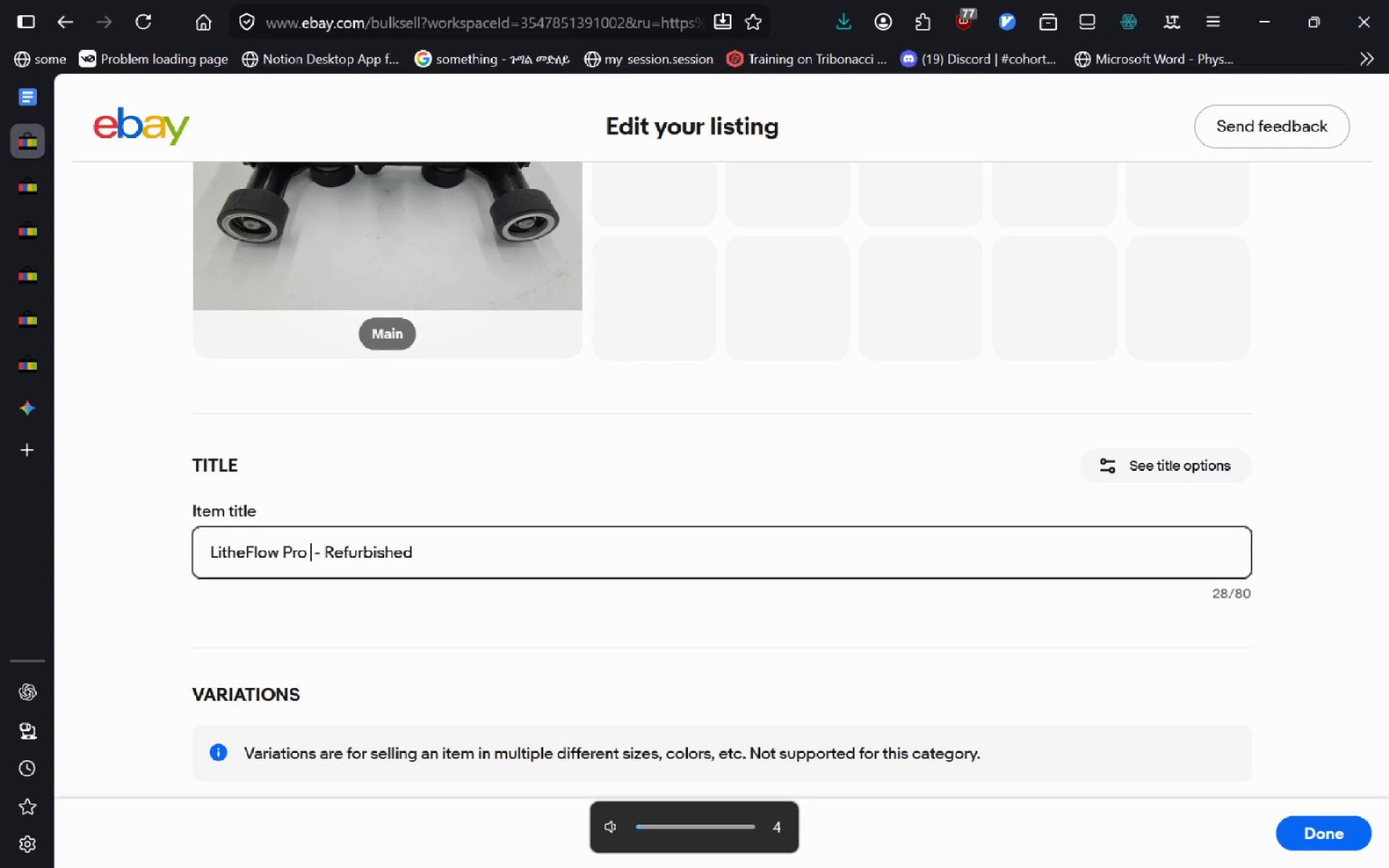 
key(VolumeUp)
 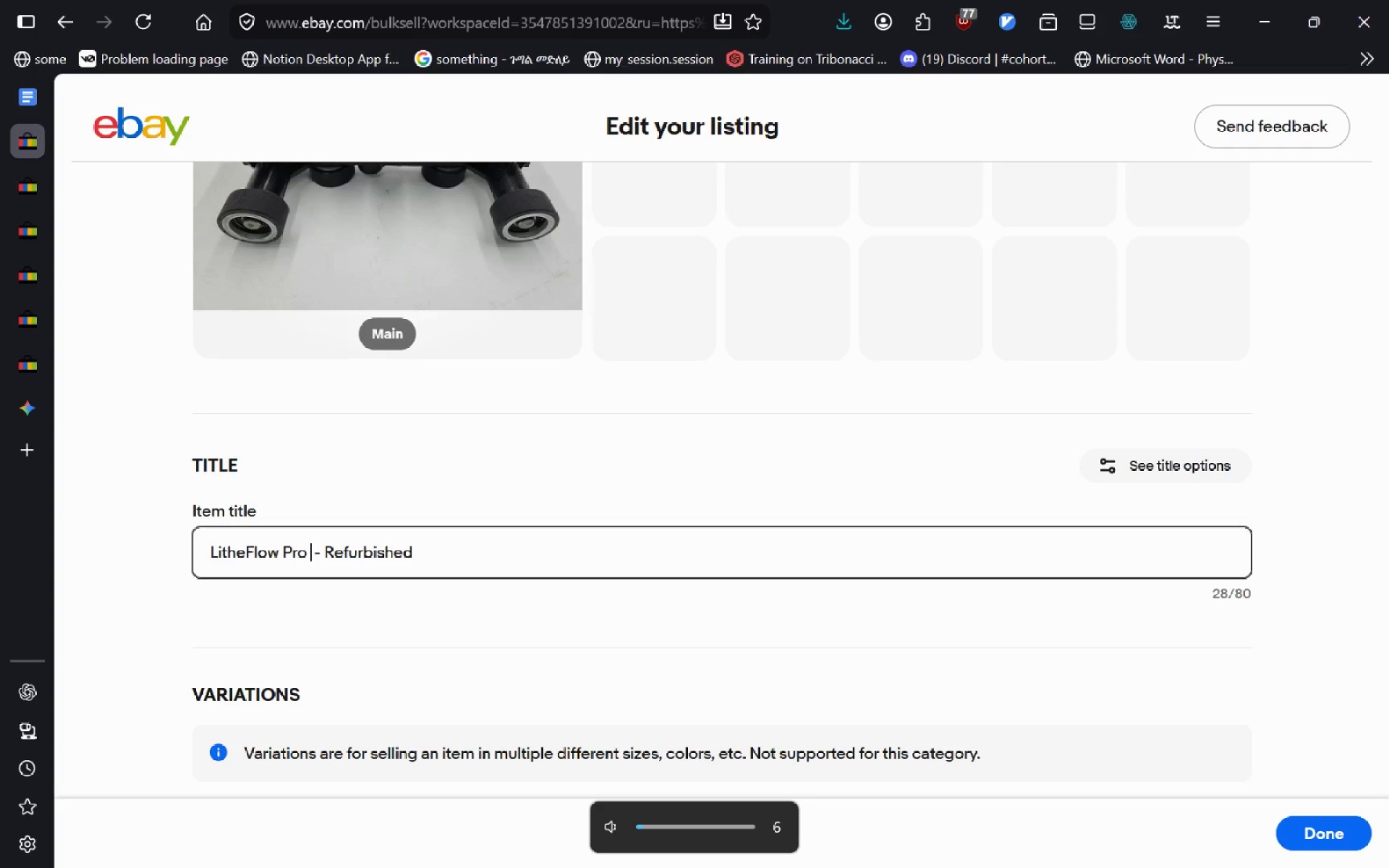 
key(VolumeDown)
 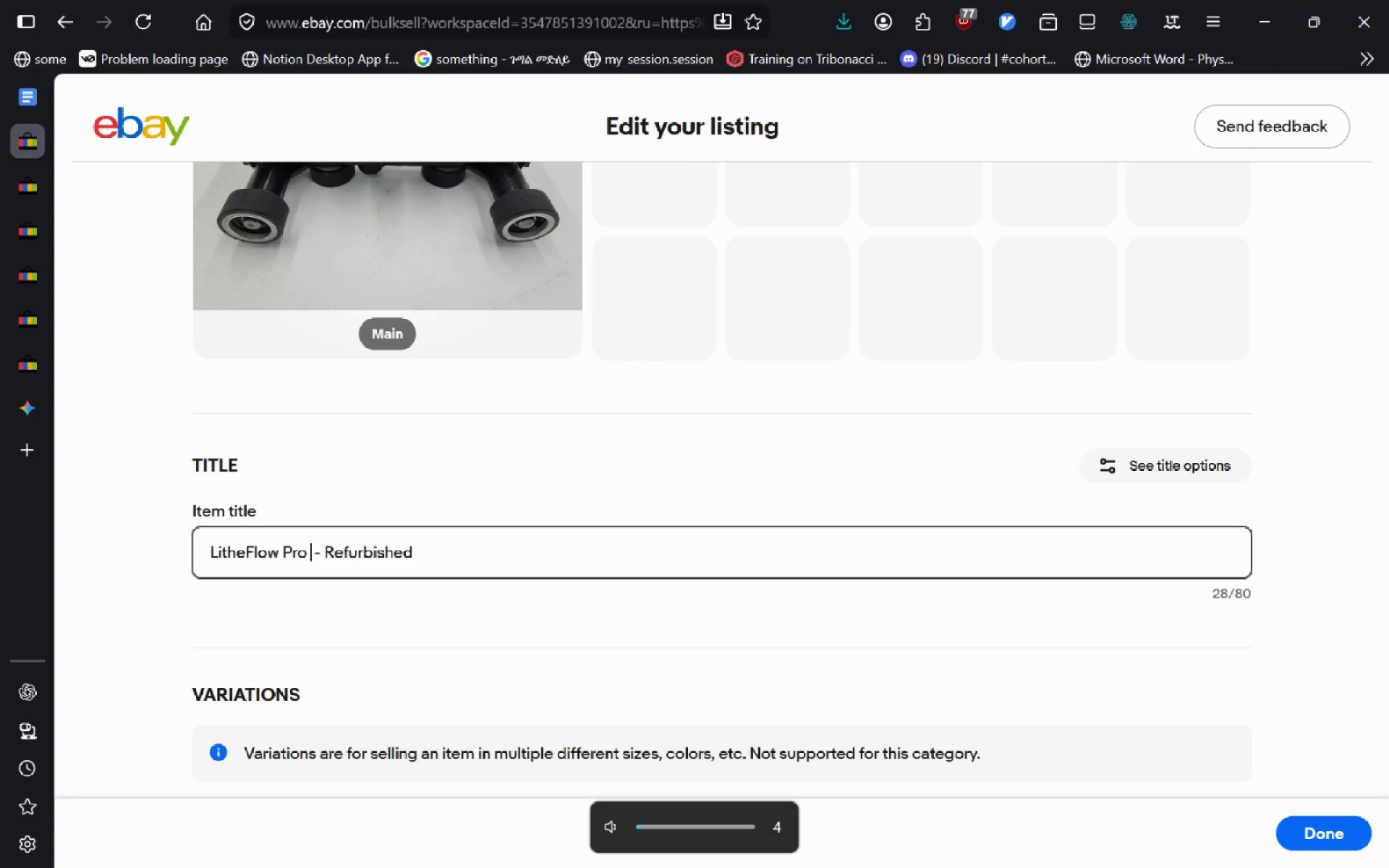 
key(VolumeUp)
 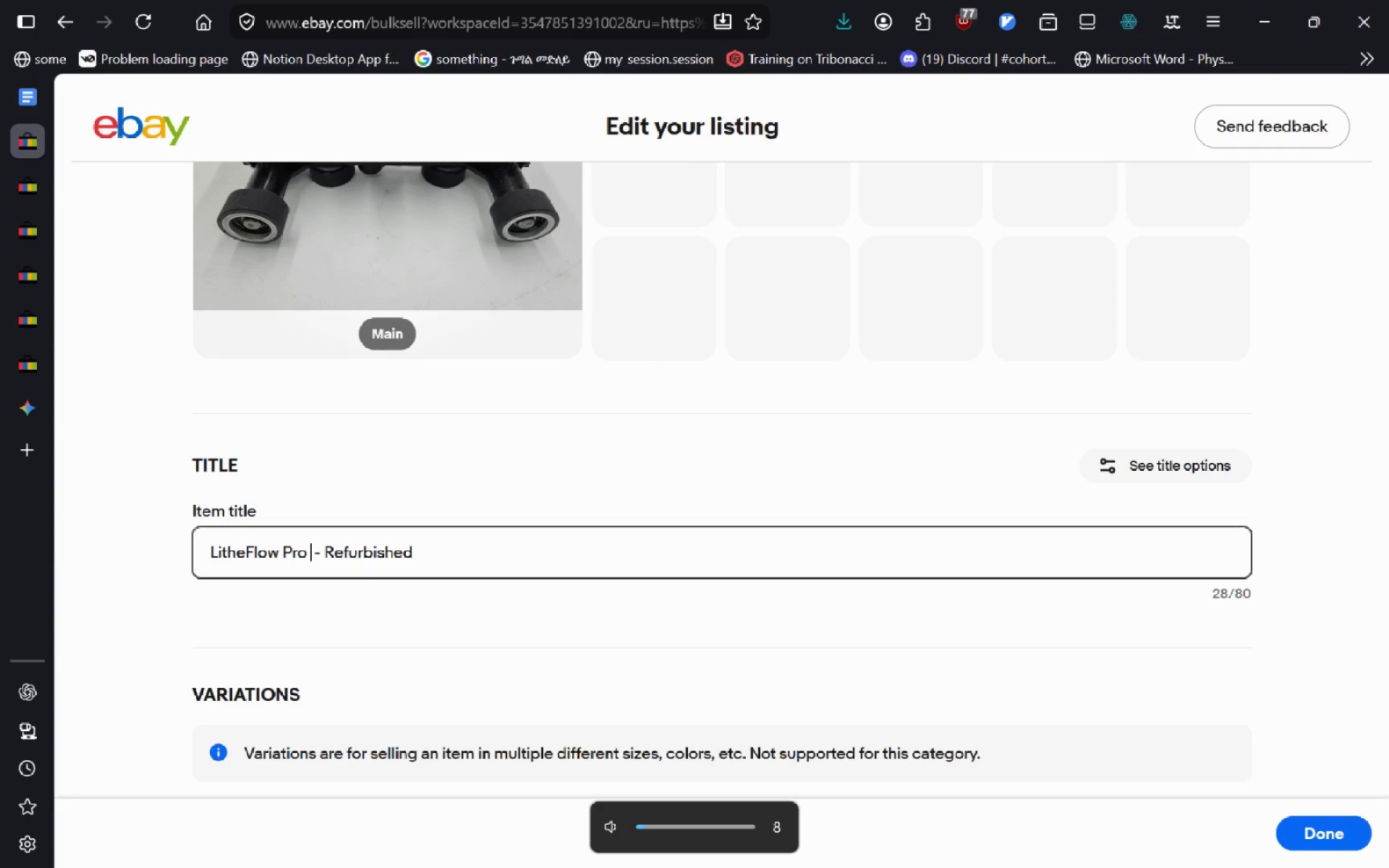 
key(VolumeUp)
 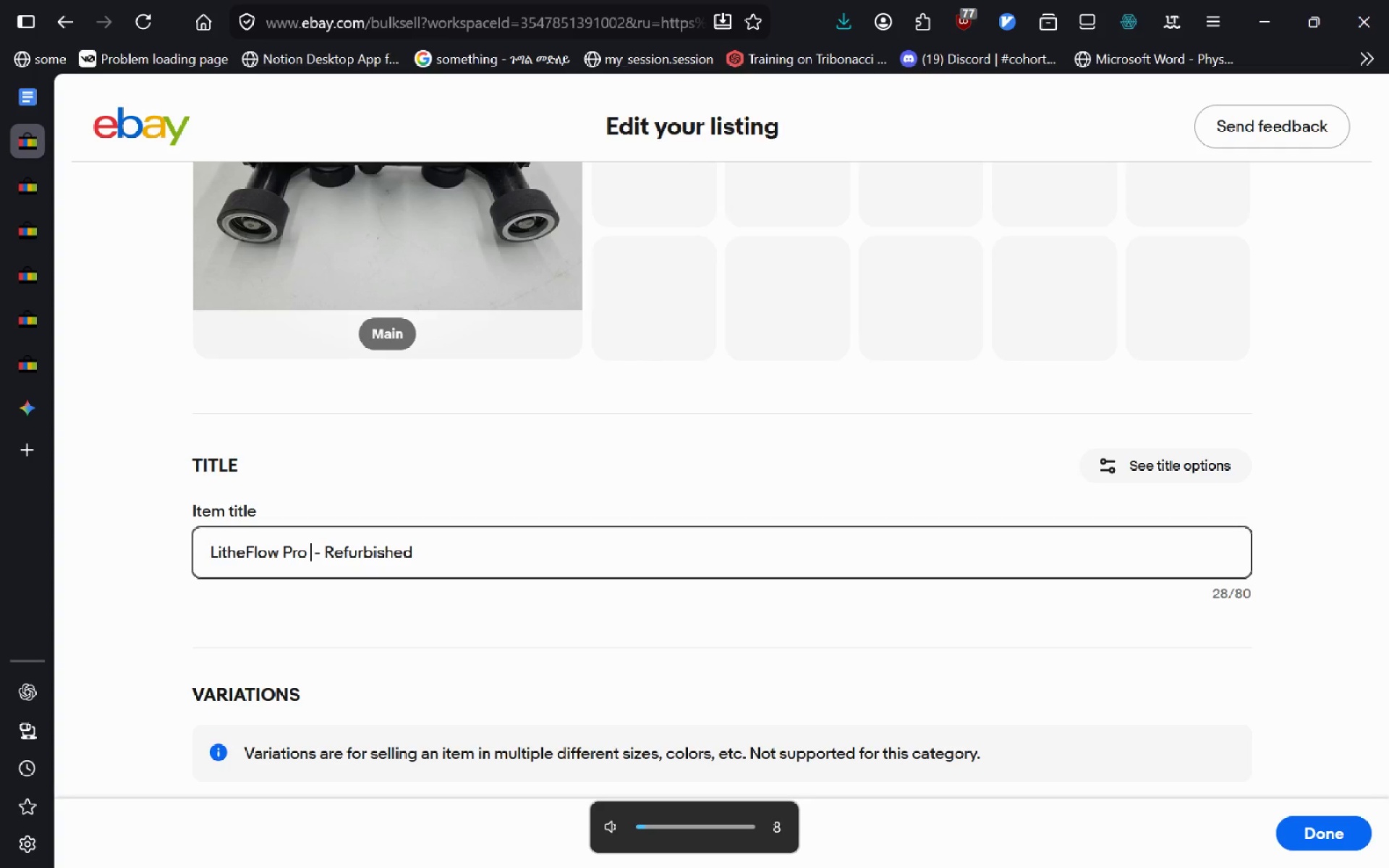 
key(VolumeDown)
 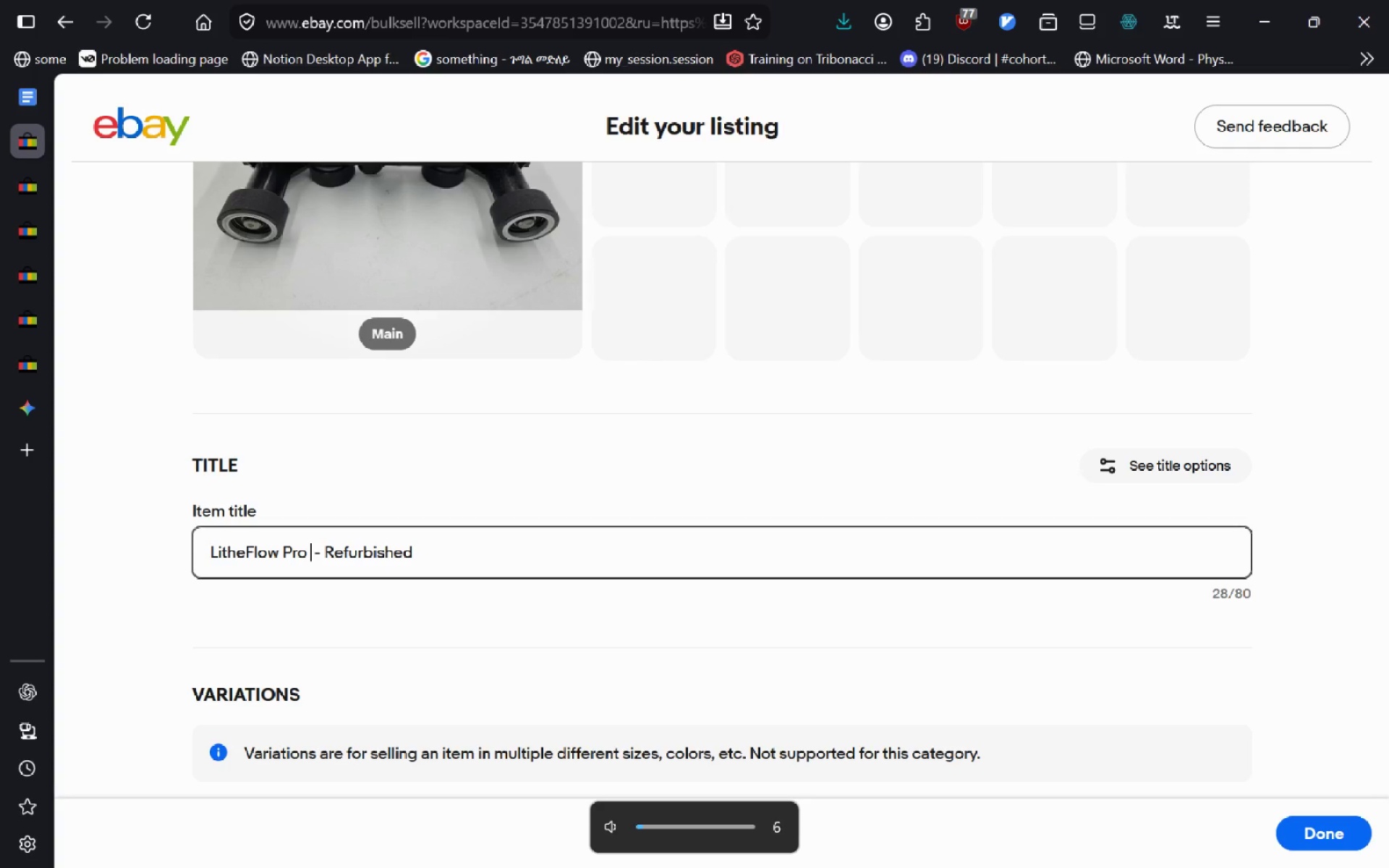 
key(VolumeDown)
 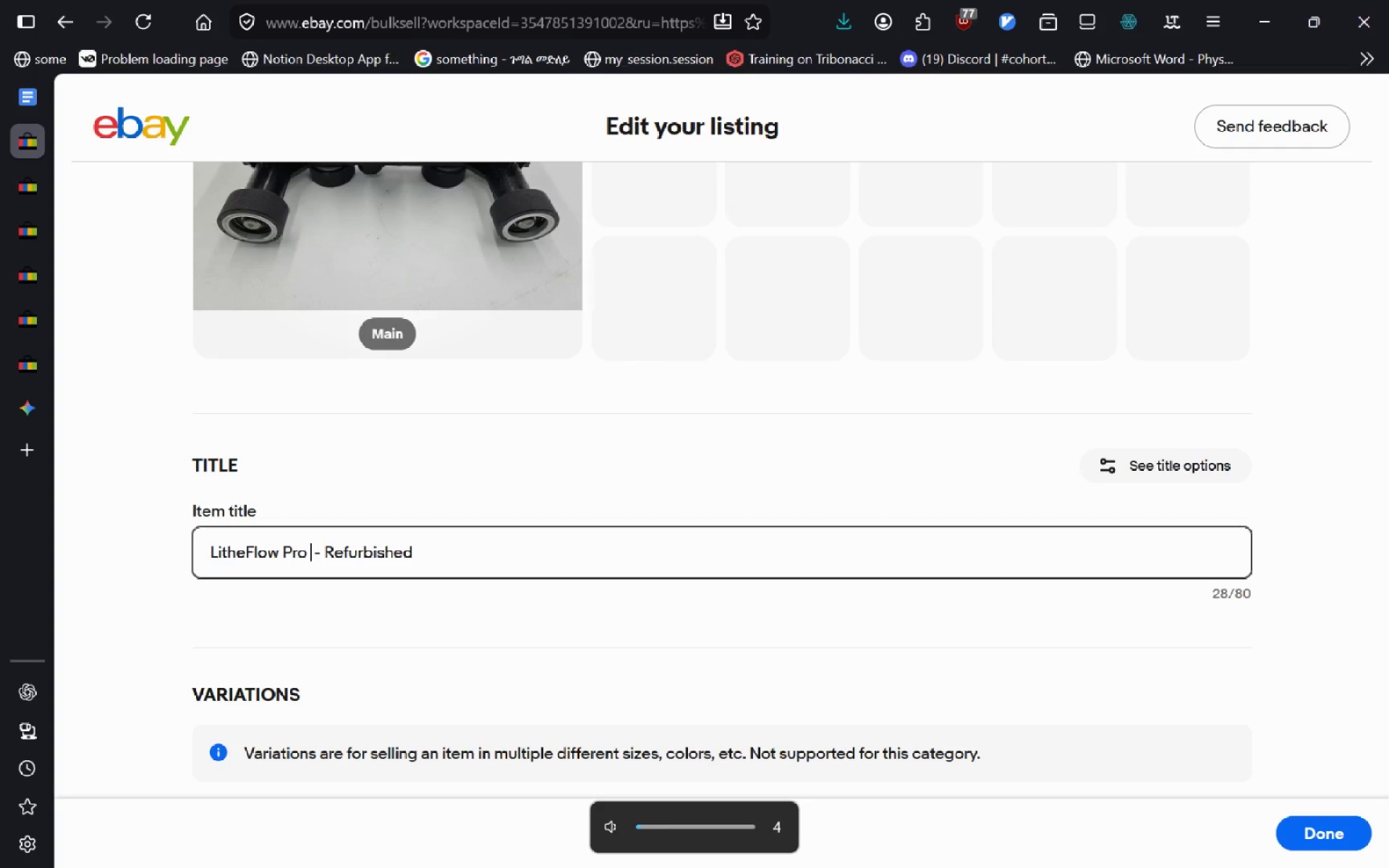 
key(VolumeDown)
 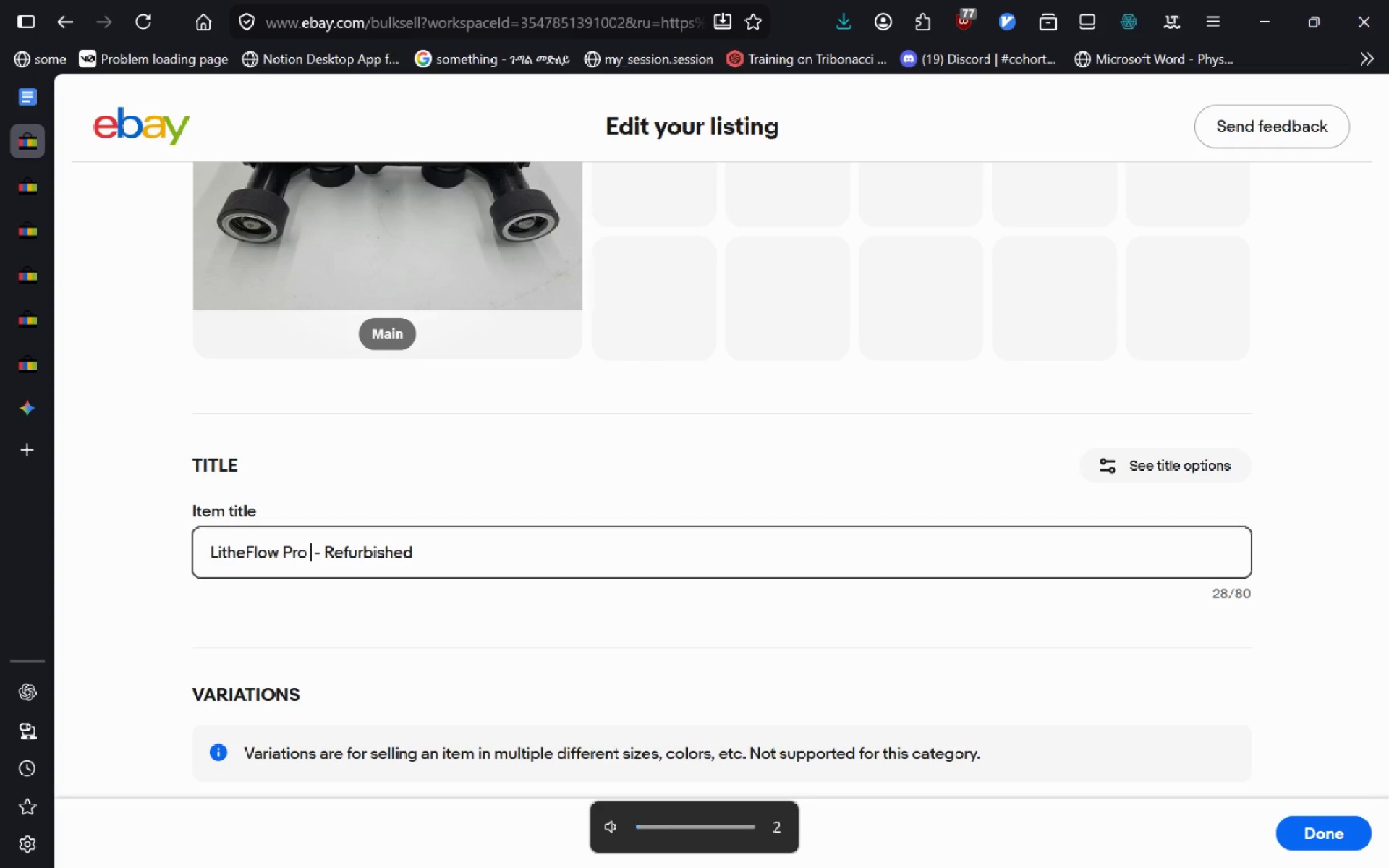 
key(VolumeUp)
 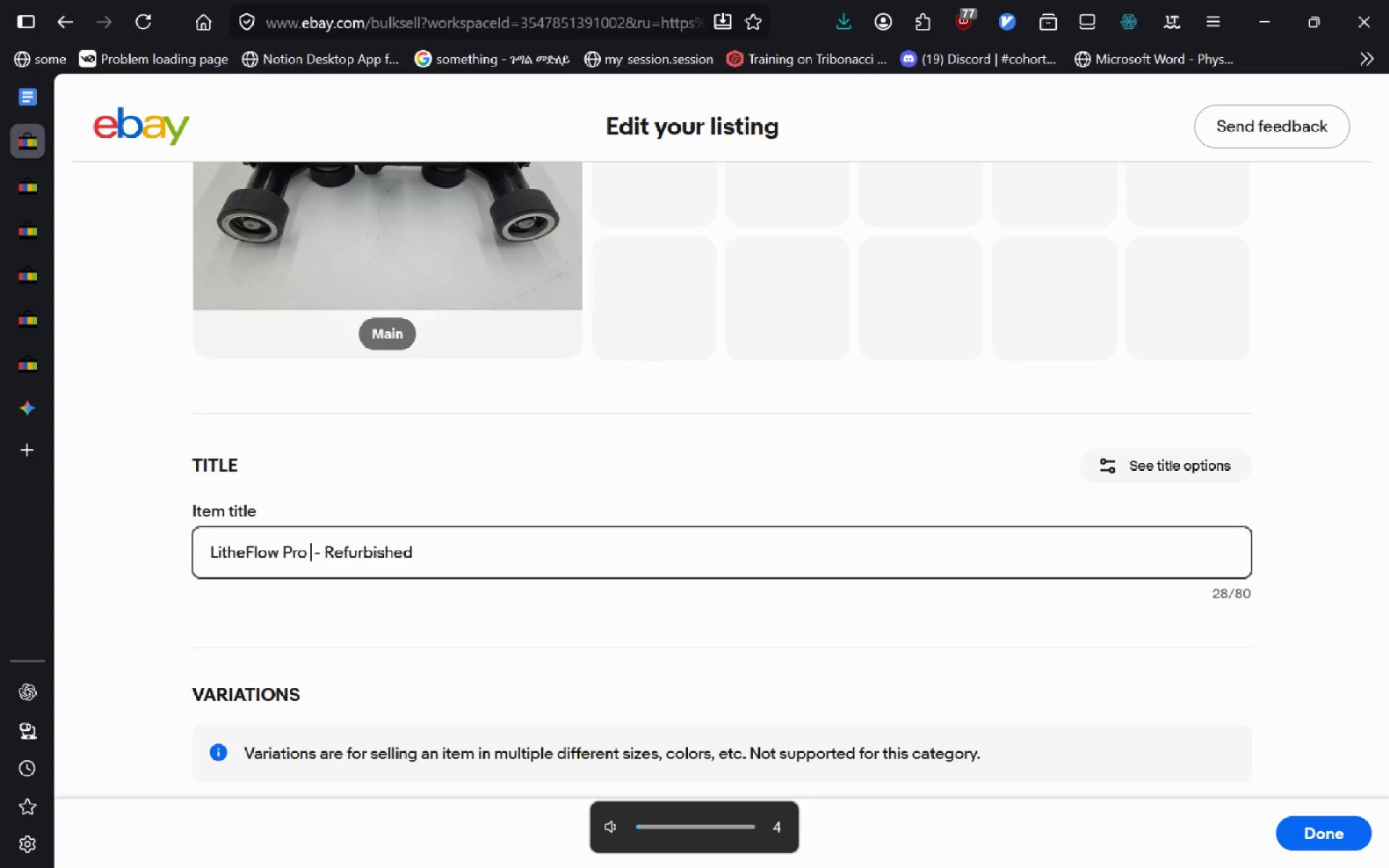 
key(VolumeUp)
 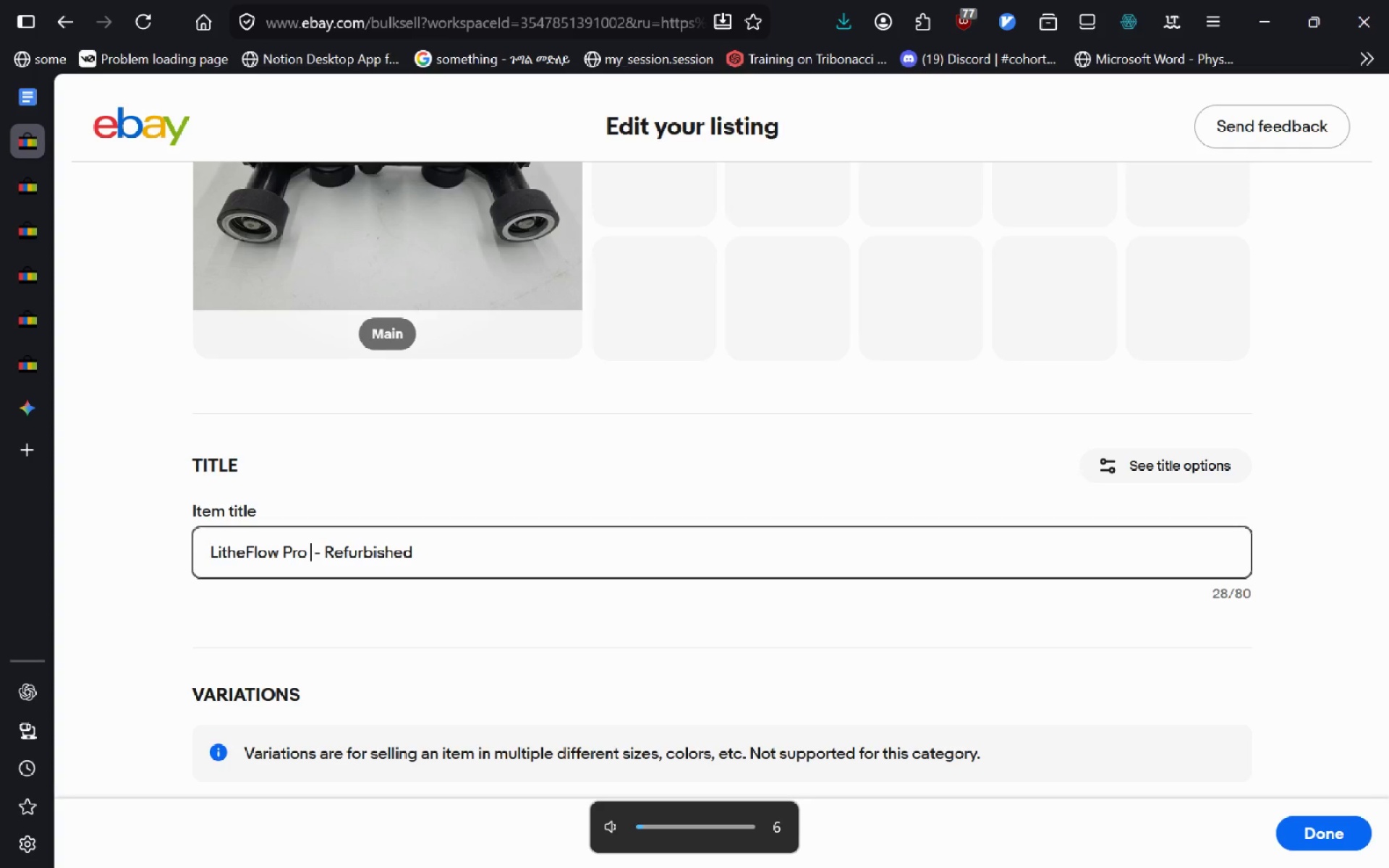 
key(VolumeUp)
 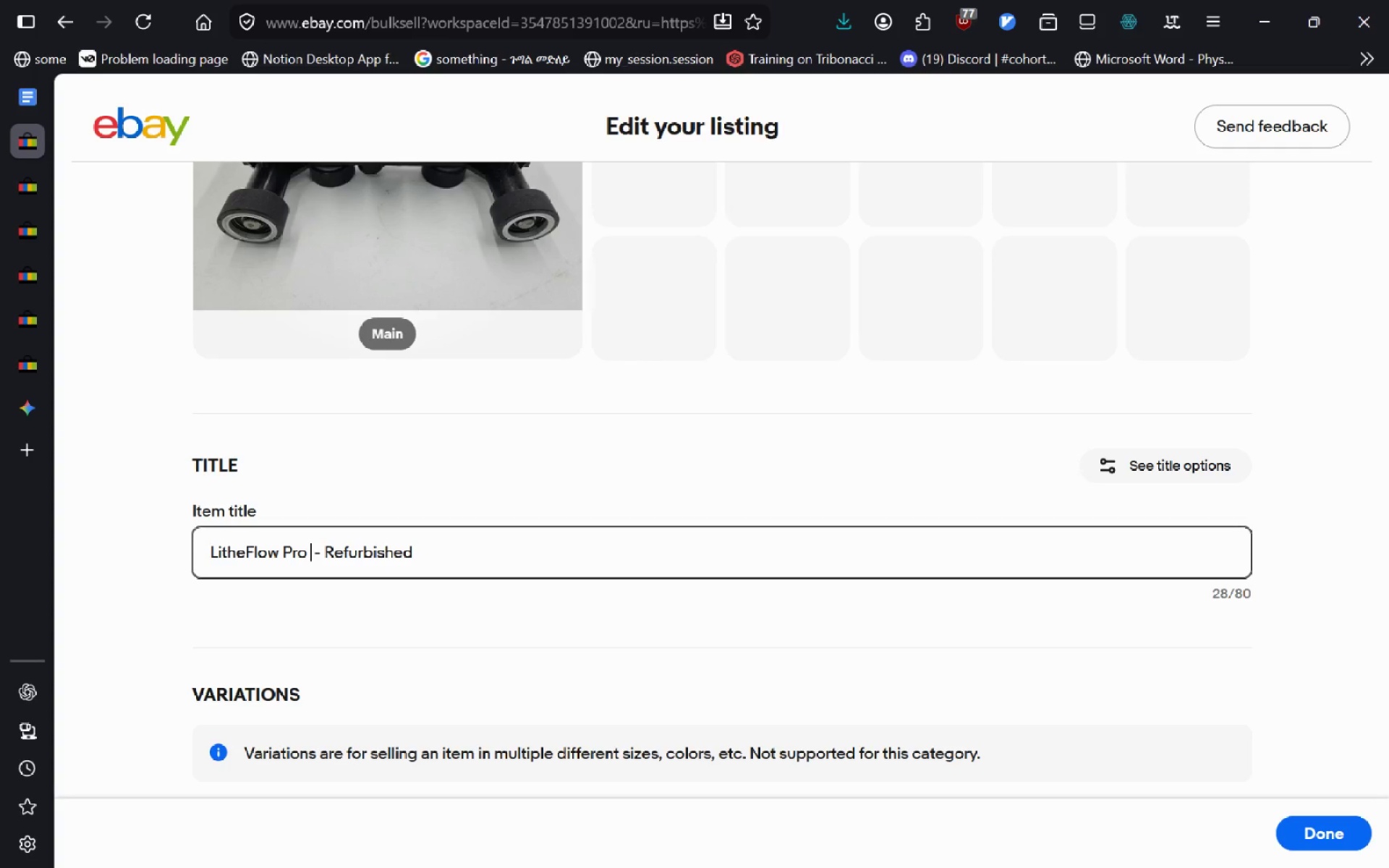 
type(Wheel Carriage)
 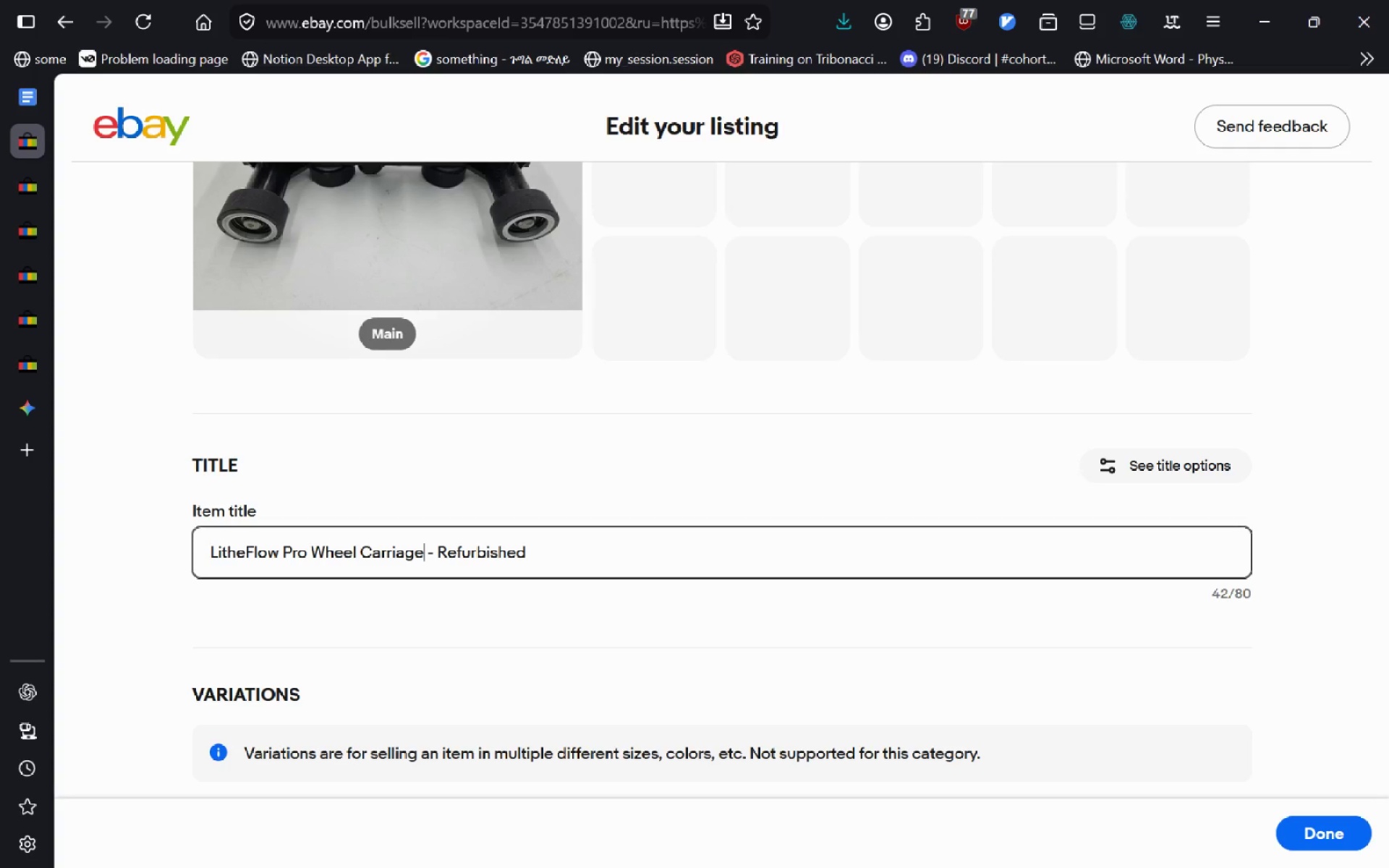 
wait(7.53)
 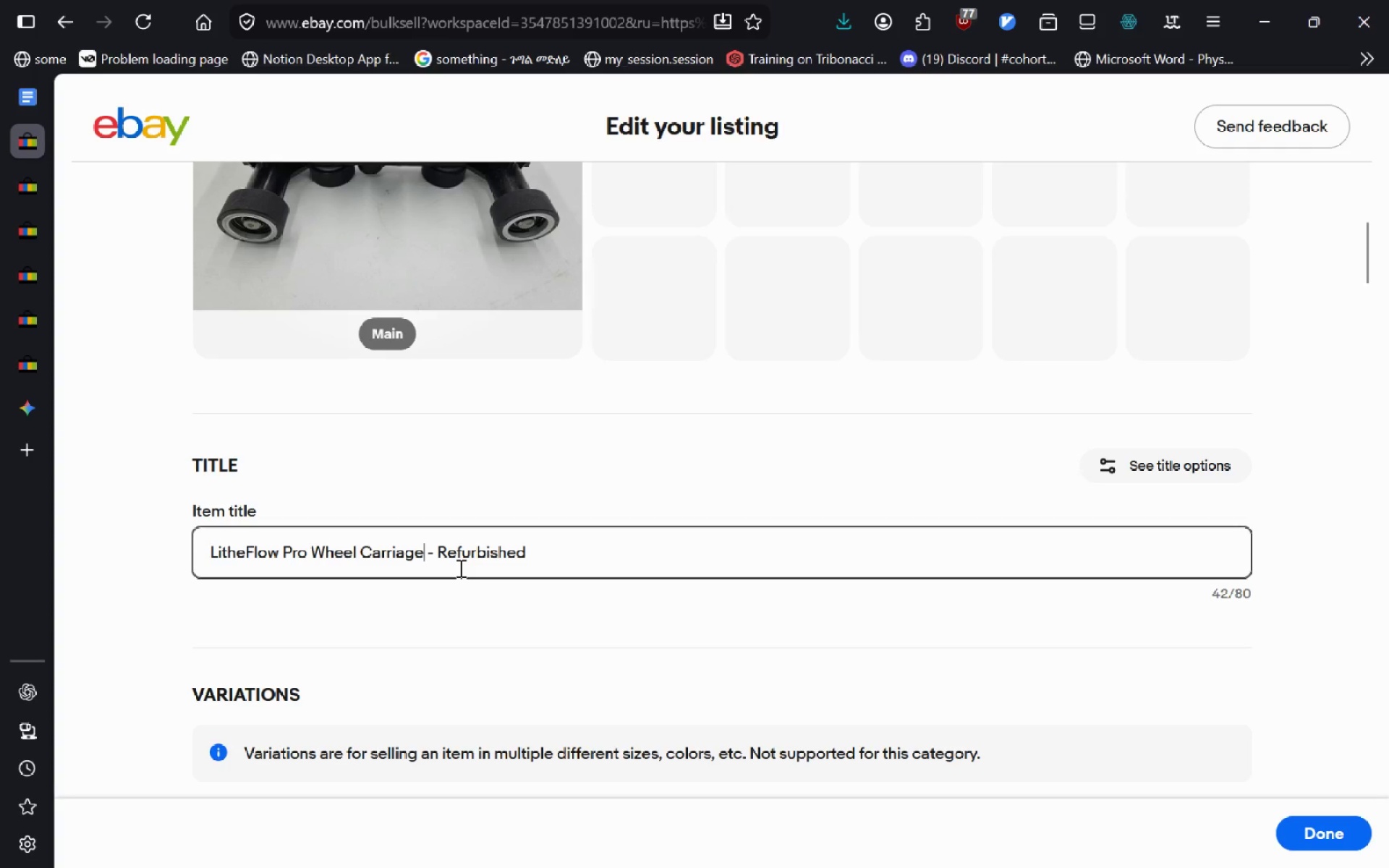 
type( Perfect)
 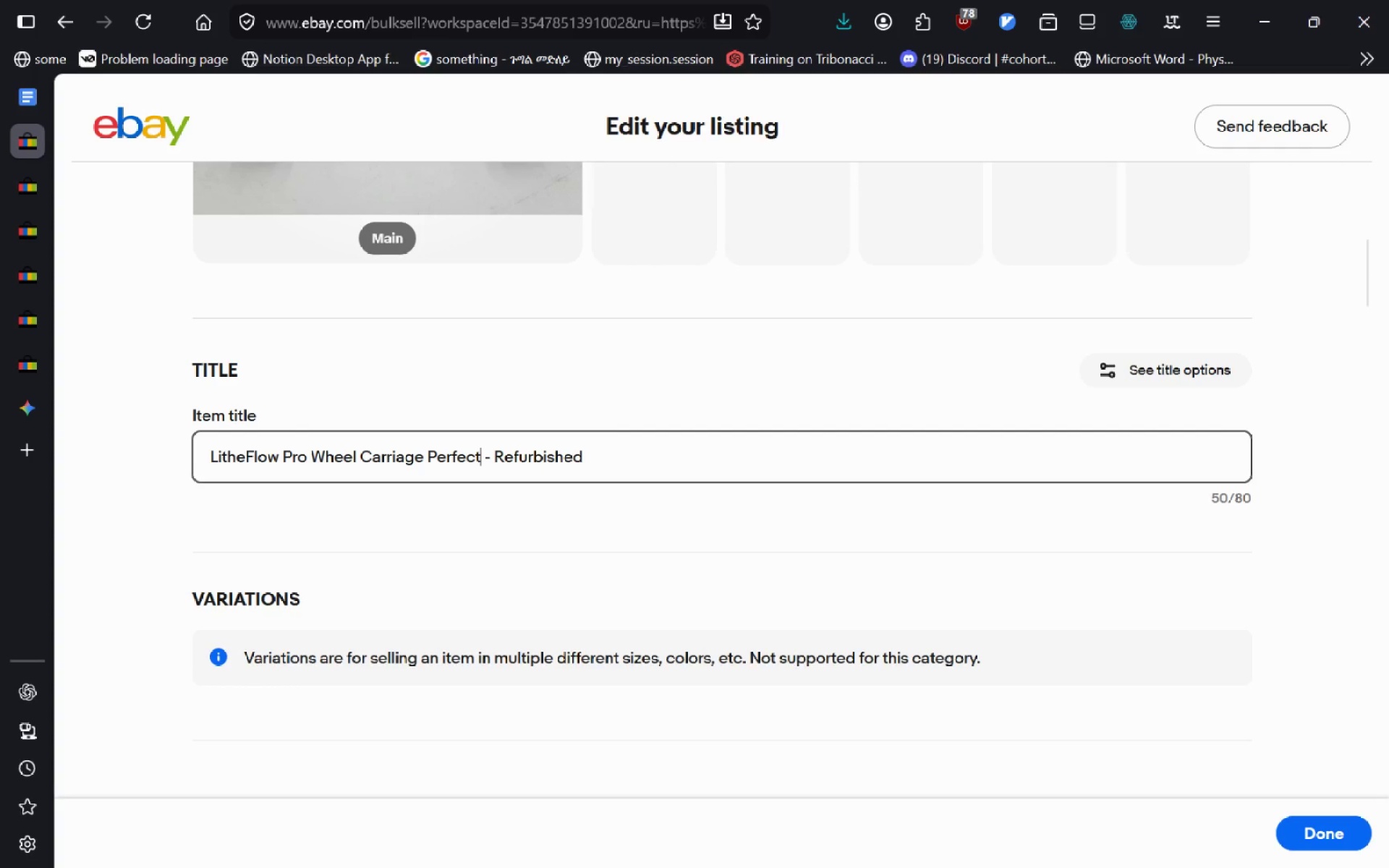 
key(Control+ControlLeft)
 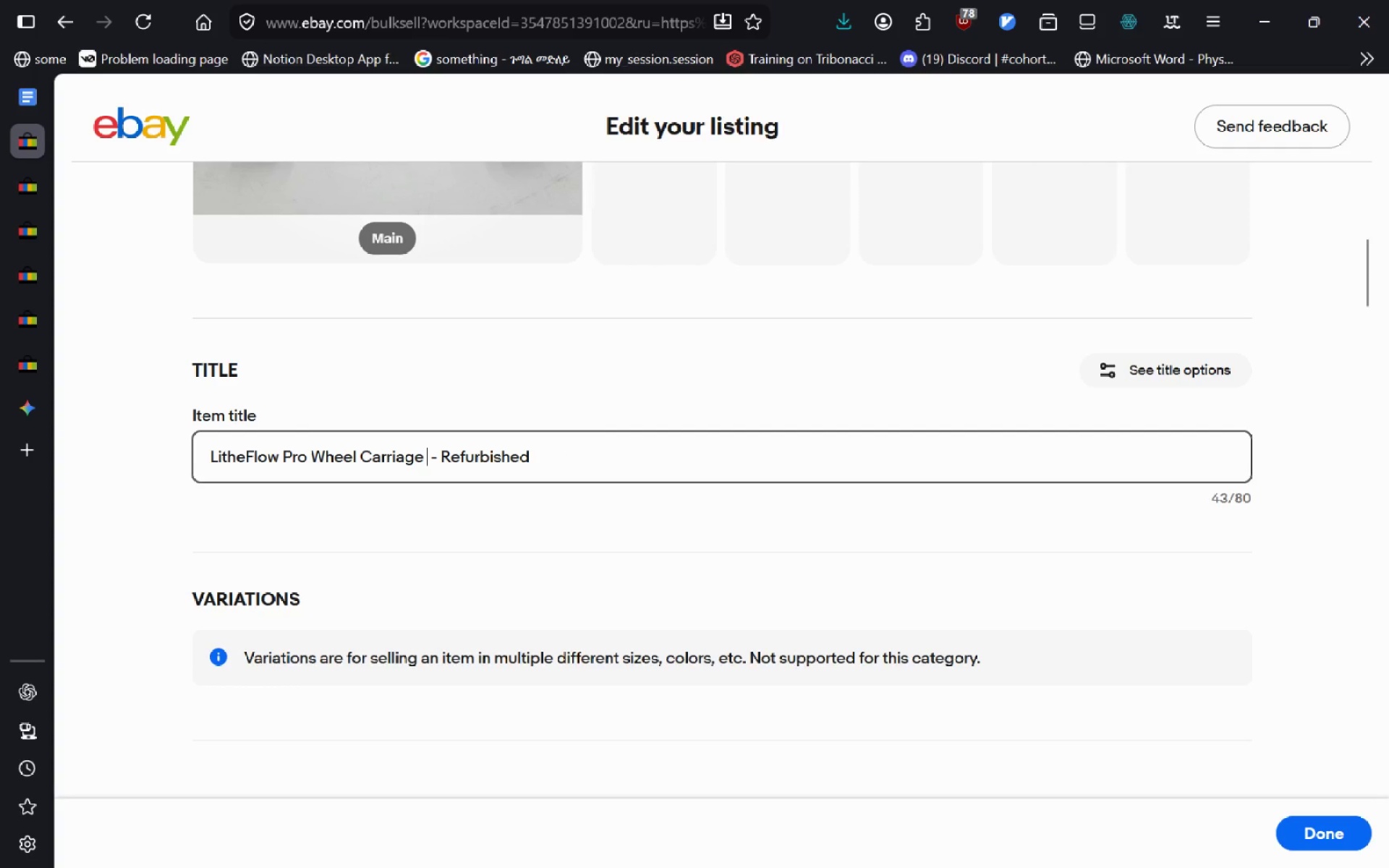 
key(Control+Backspace)
 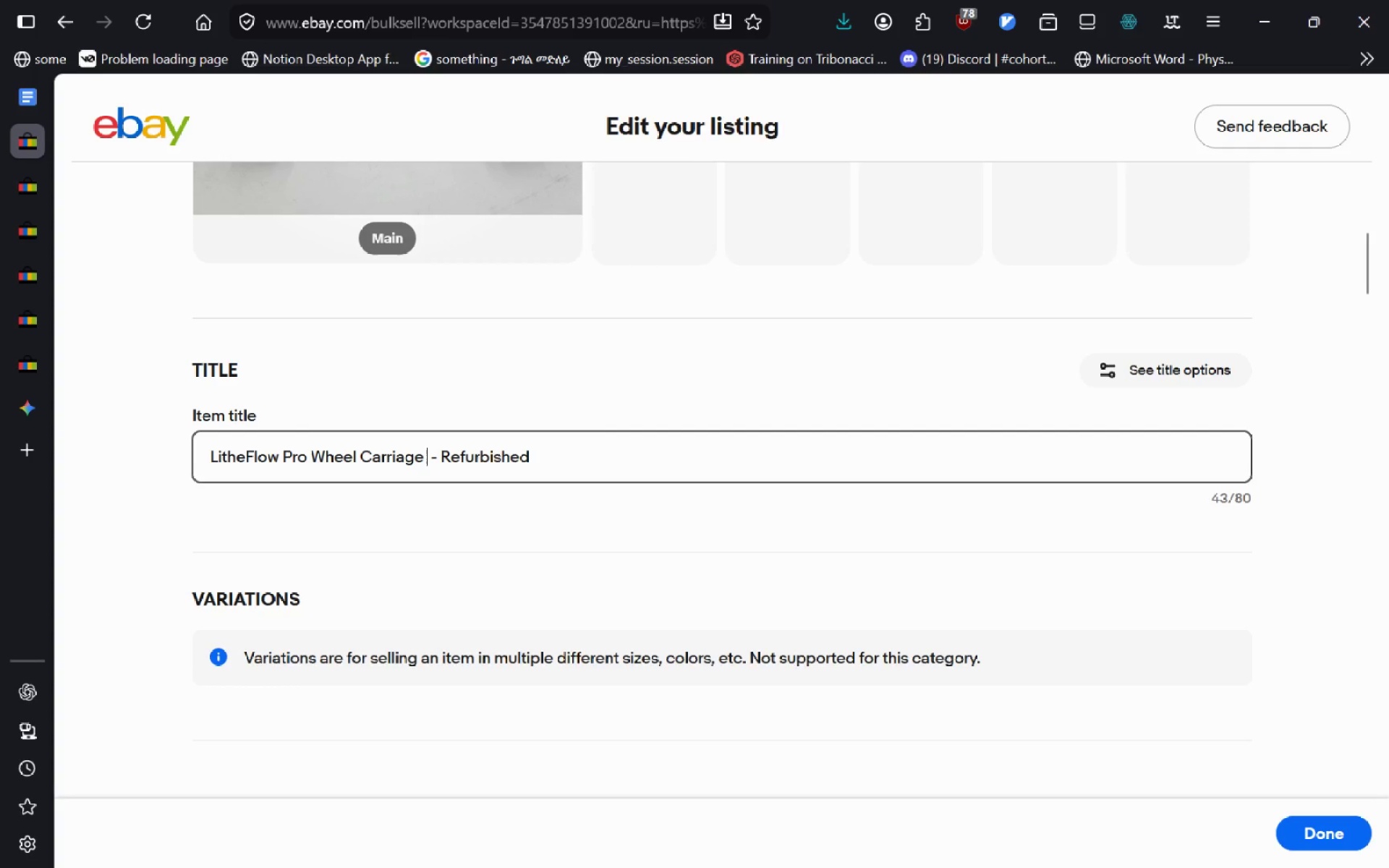 
type( )
key(Backspace)
type(Plantir)
 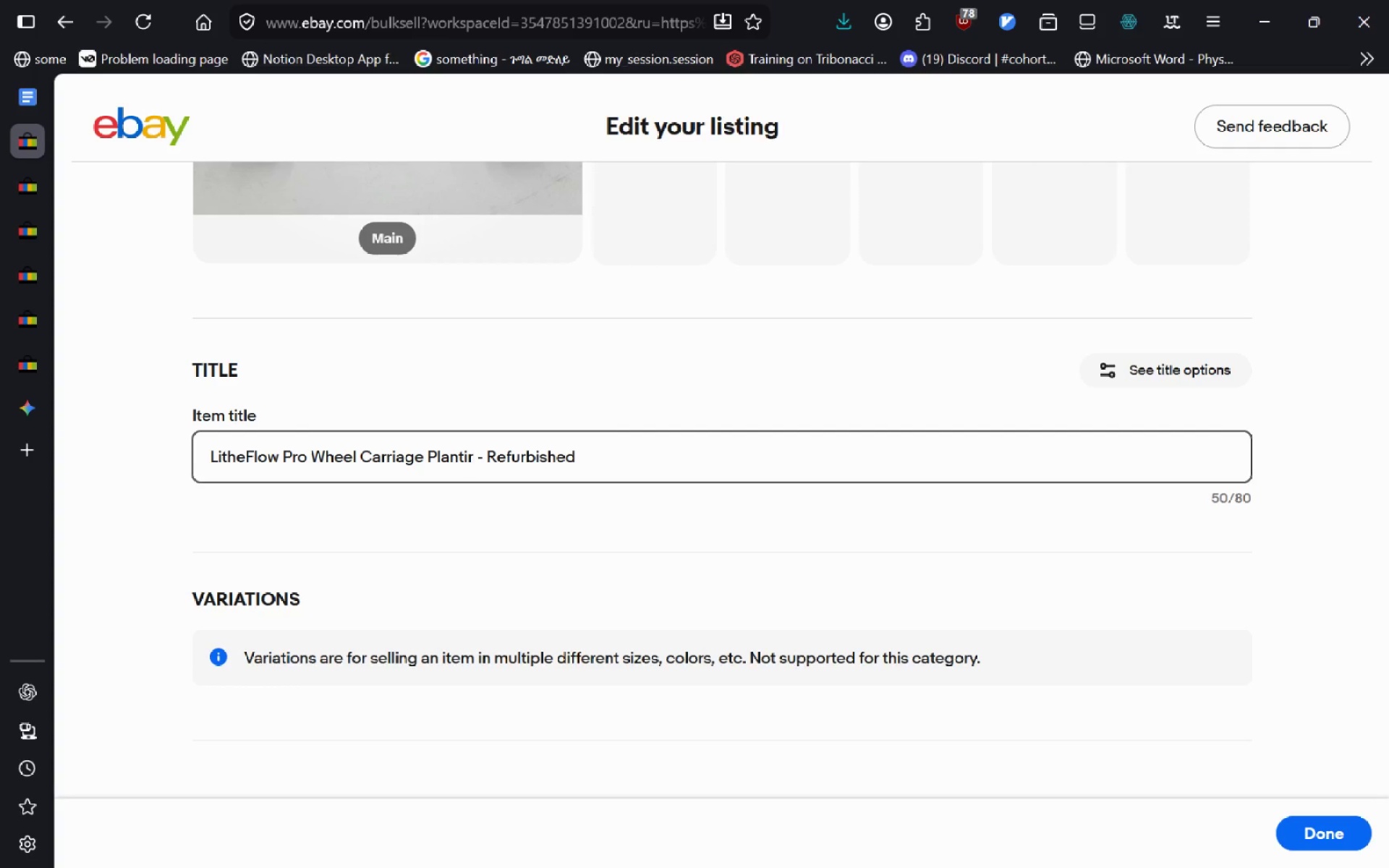 
key(Control+T)
 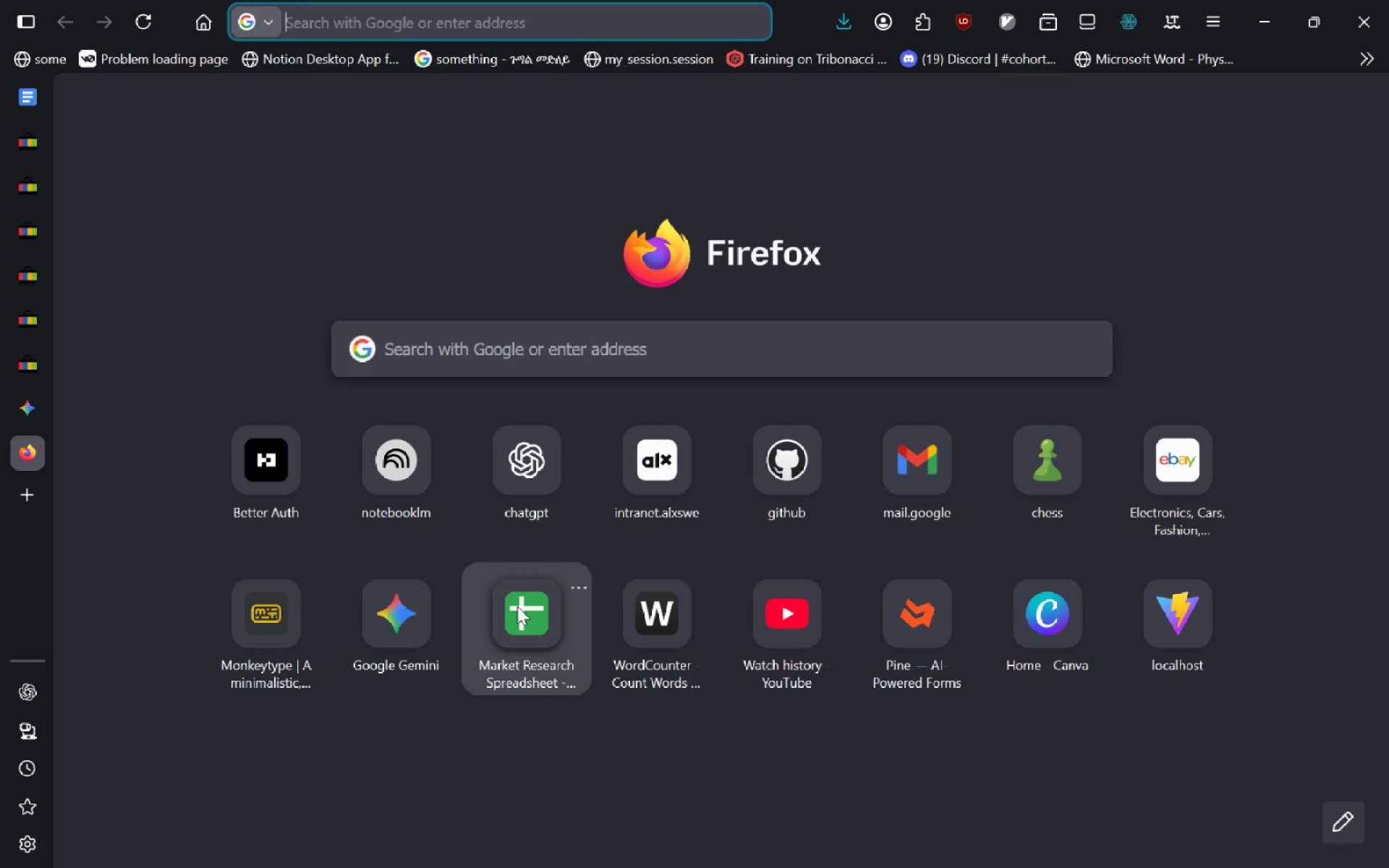 
type(Planes)
key(Backspace)
key(Backspace)
type(tis appartus)
 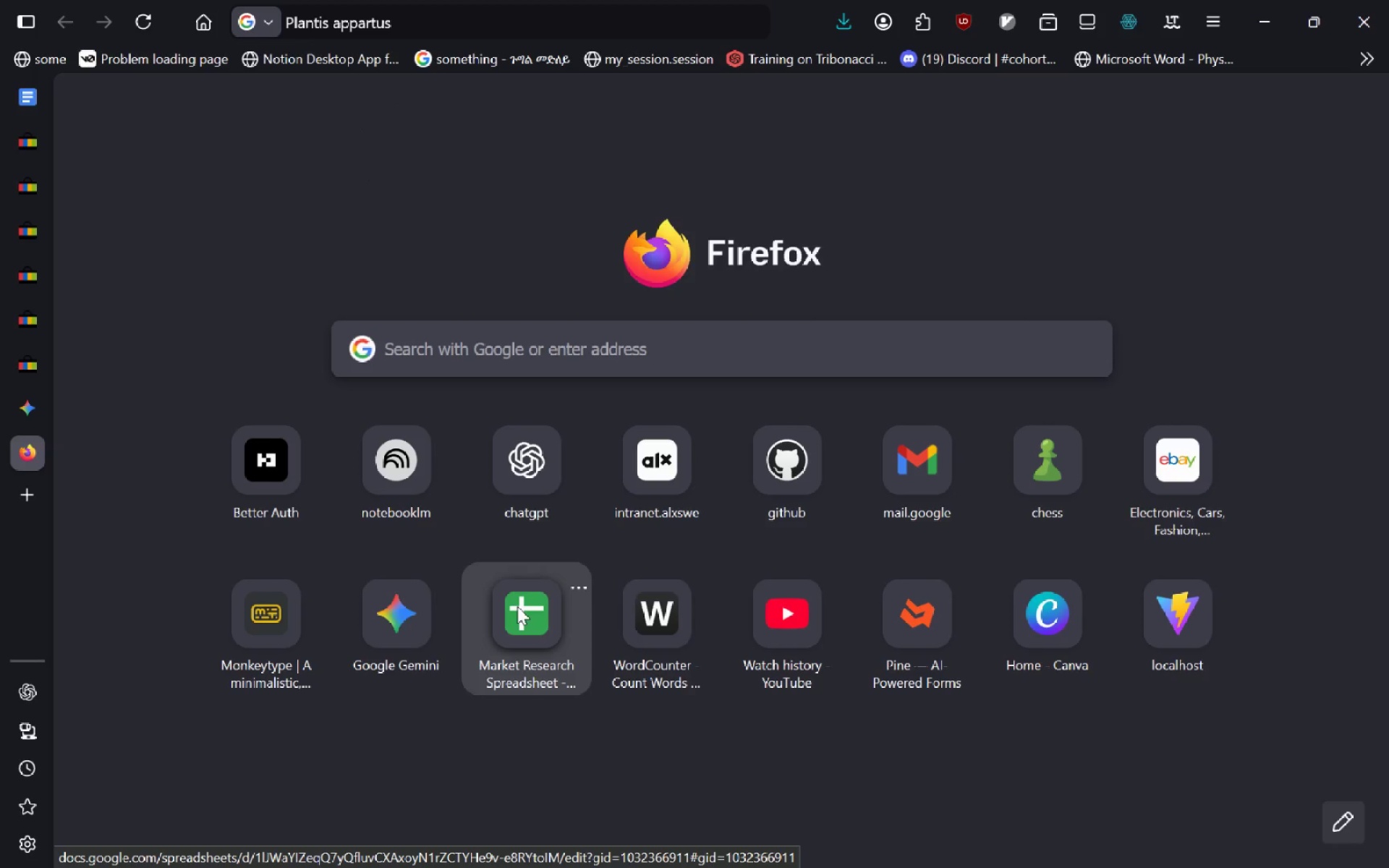 
key(Enter)
 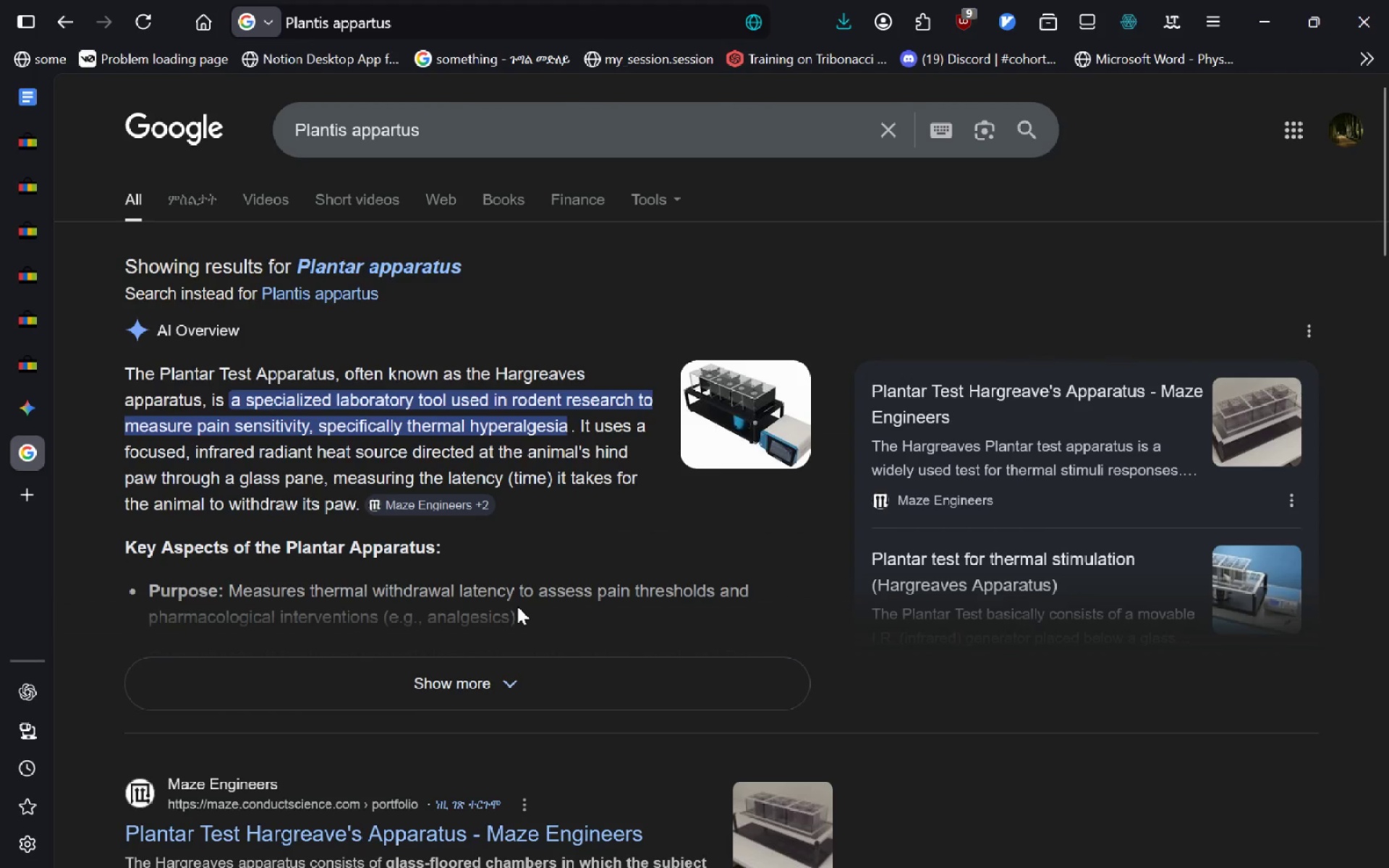 
key(Alt+AltLeft)
 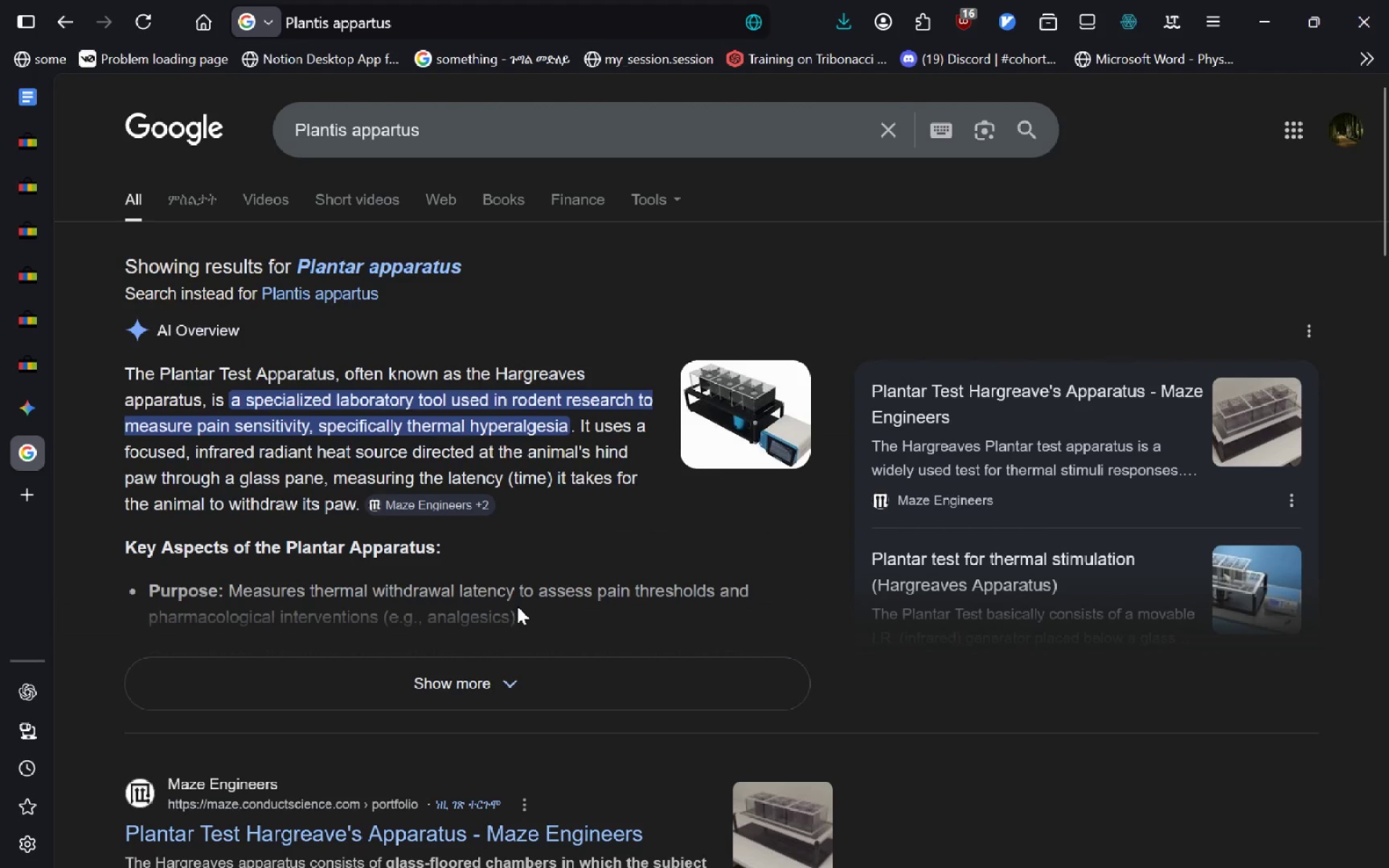 
key(Alt+D)
 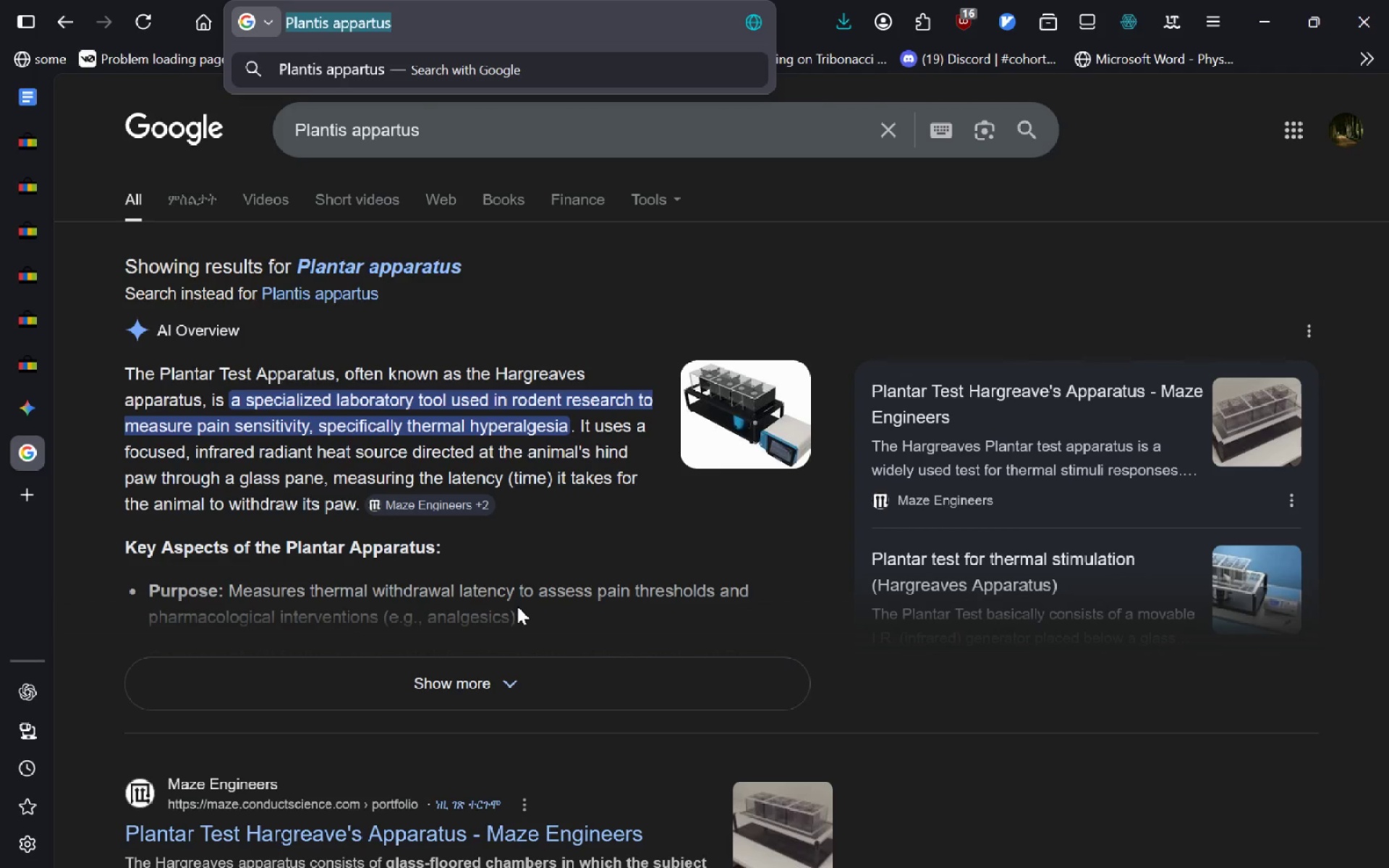 
key(Control+ControlLeft)
 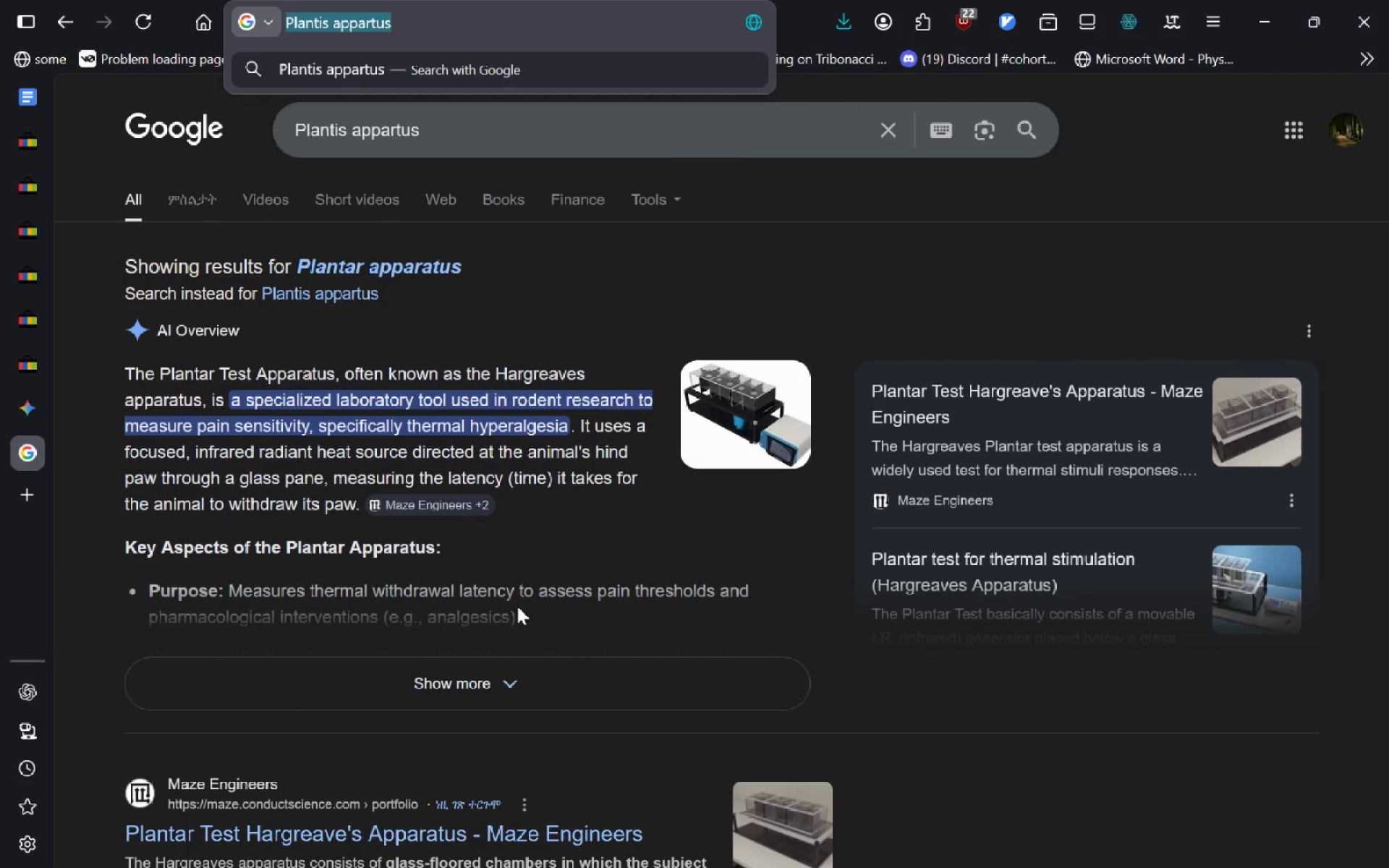 
key(Control+H)
 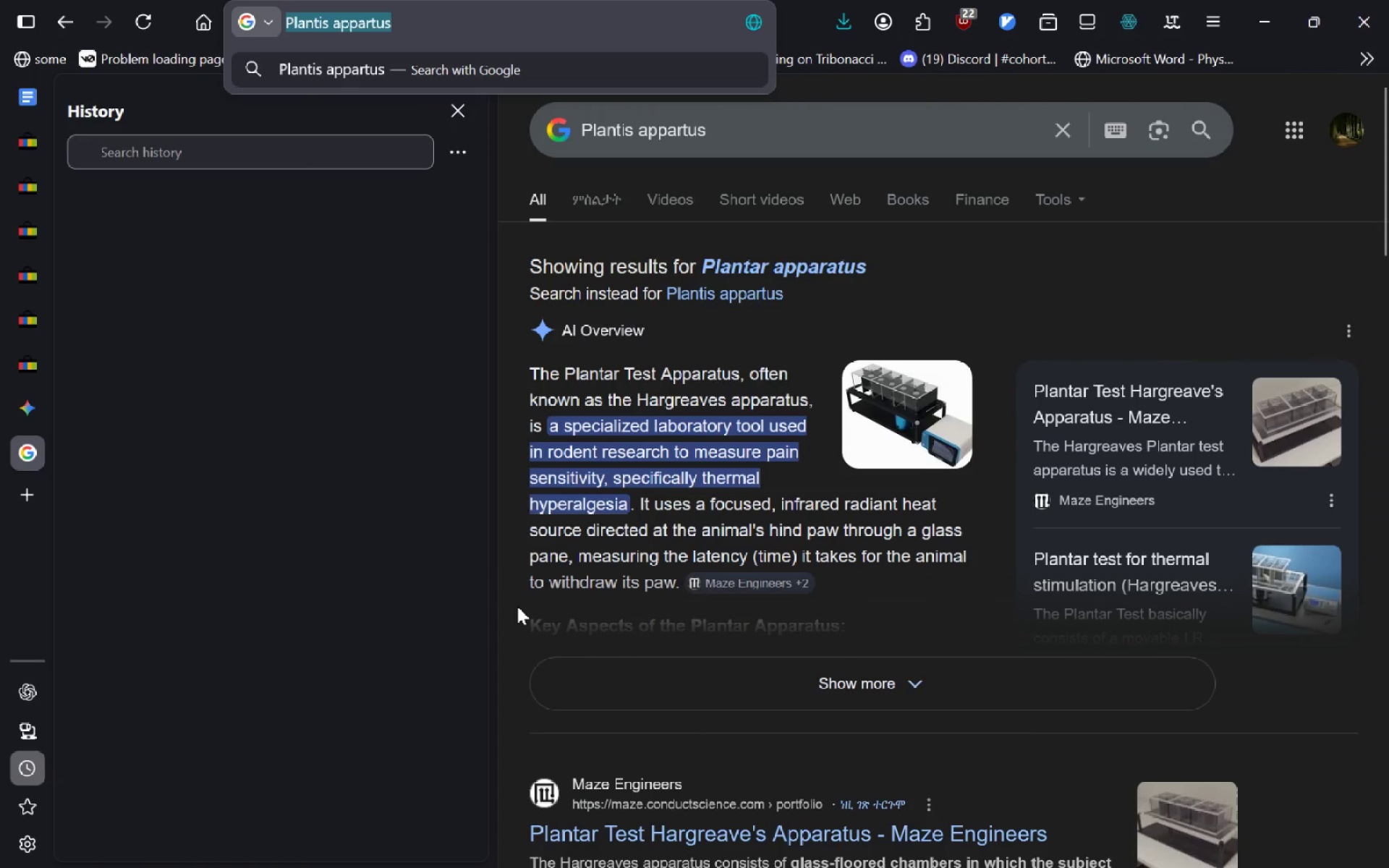 
type(pl)
 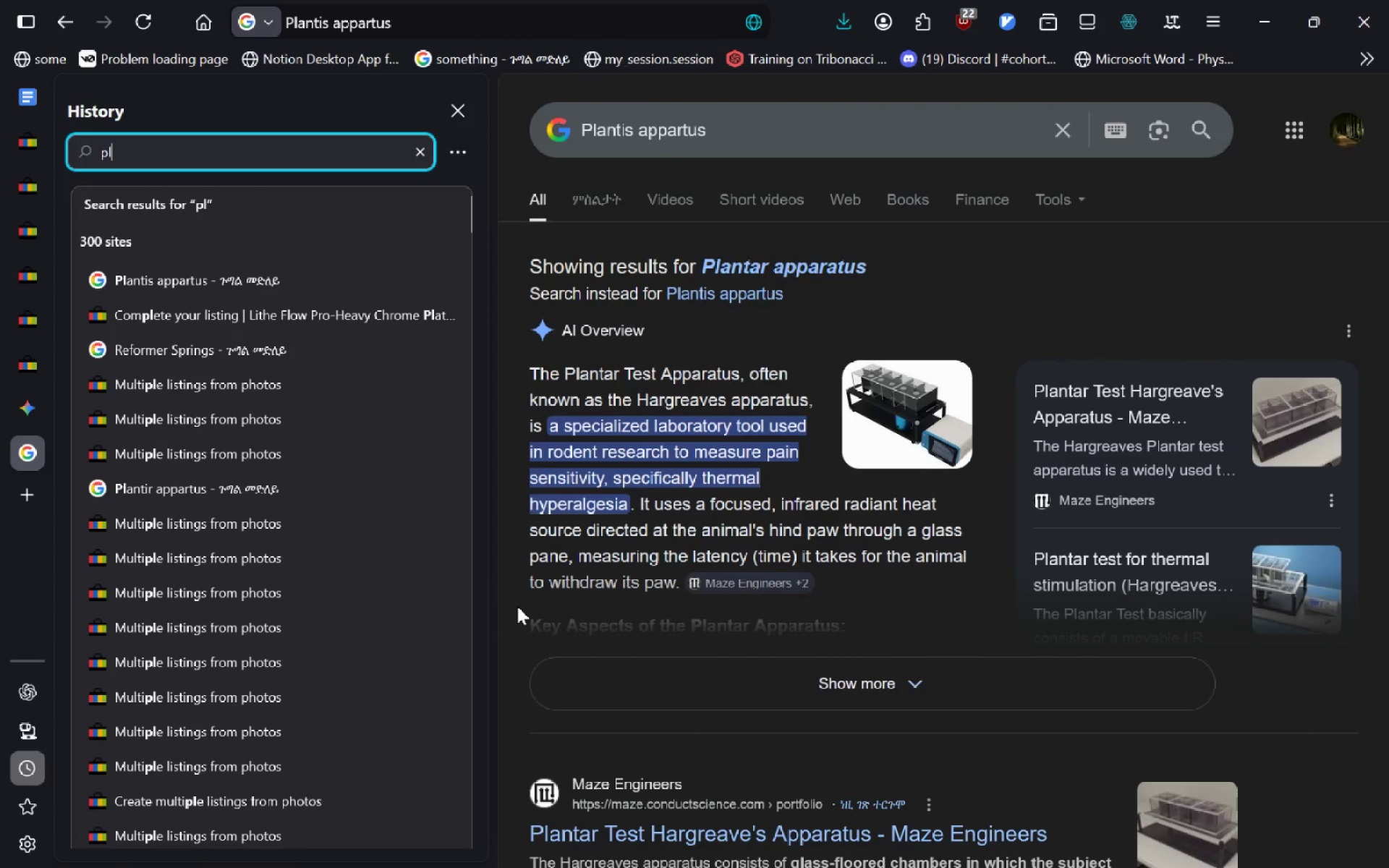 
type(nt)
key(Backspace)
key(Backspace)
type(antis)
 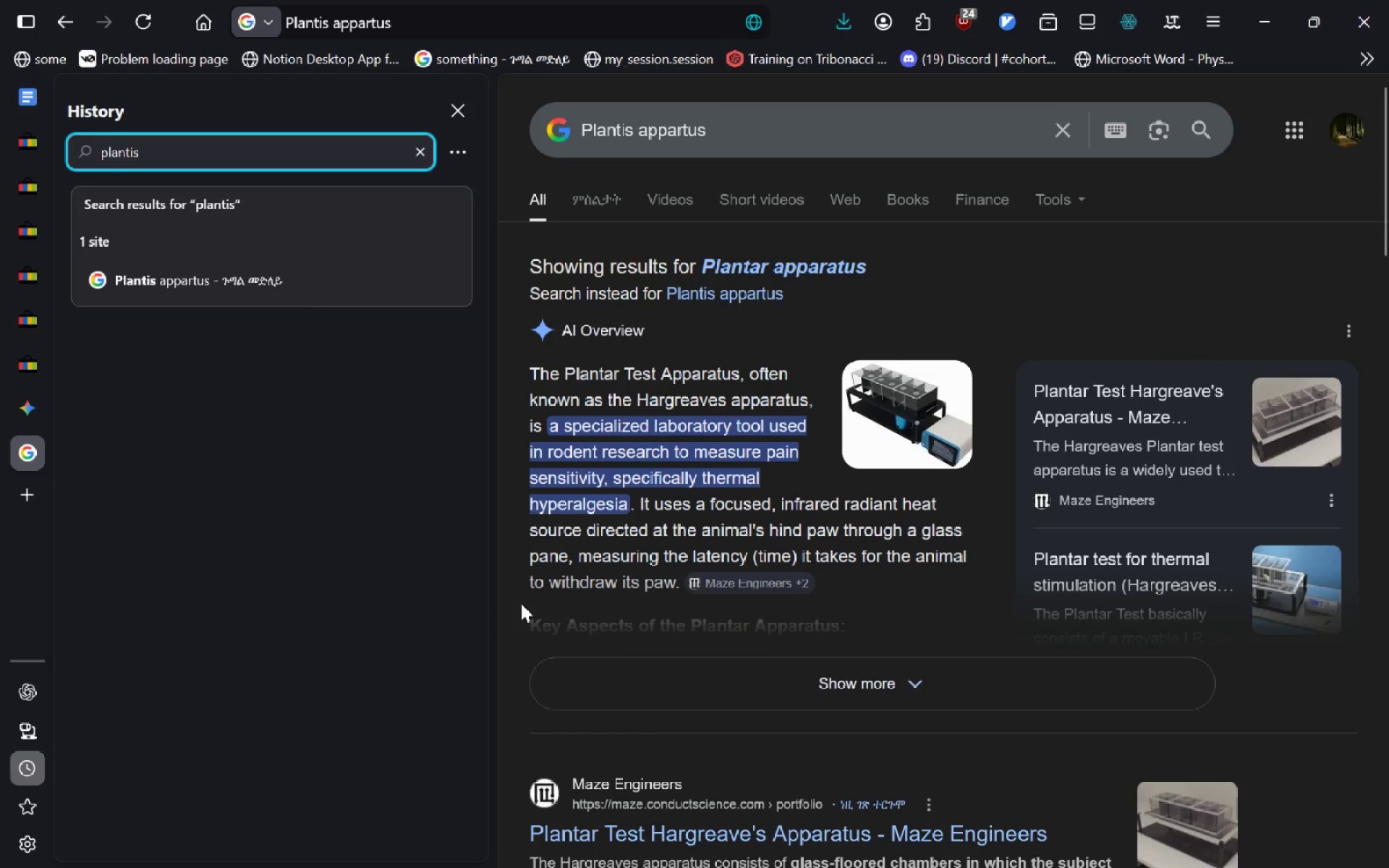 
key(Control+Backspace)
 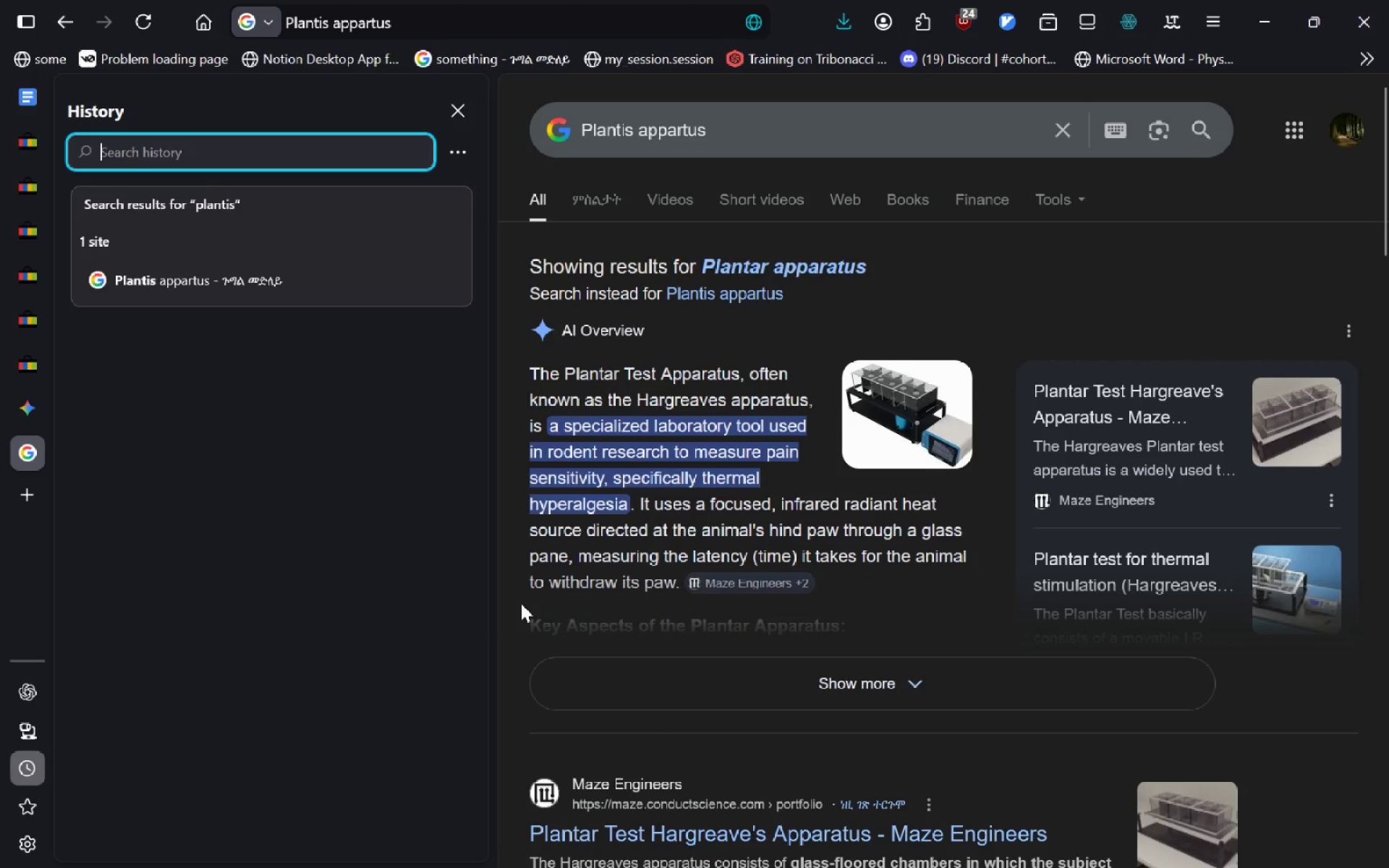 
type(pil)
 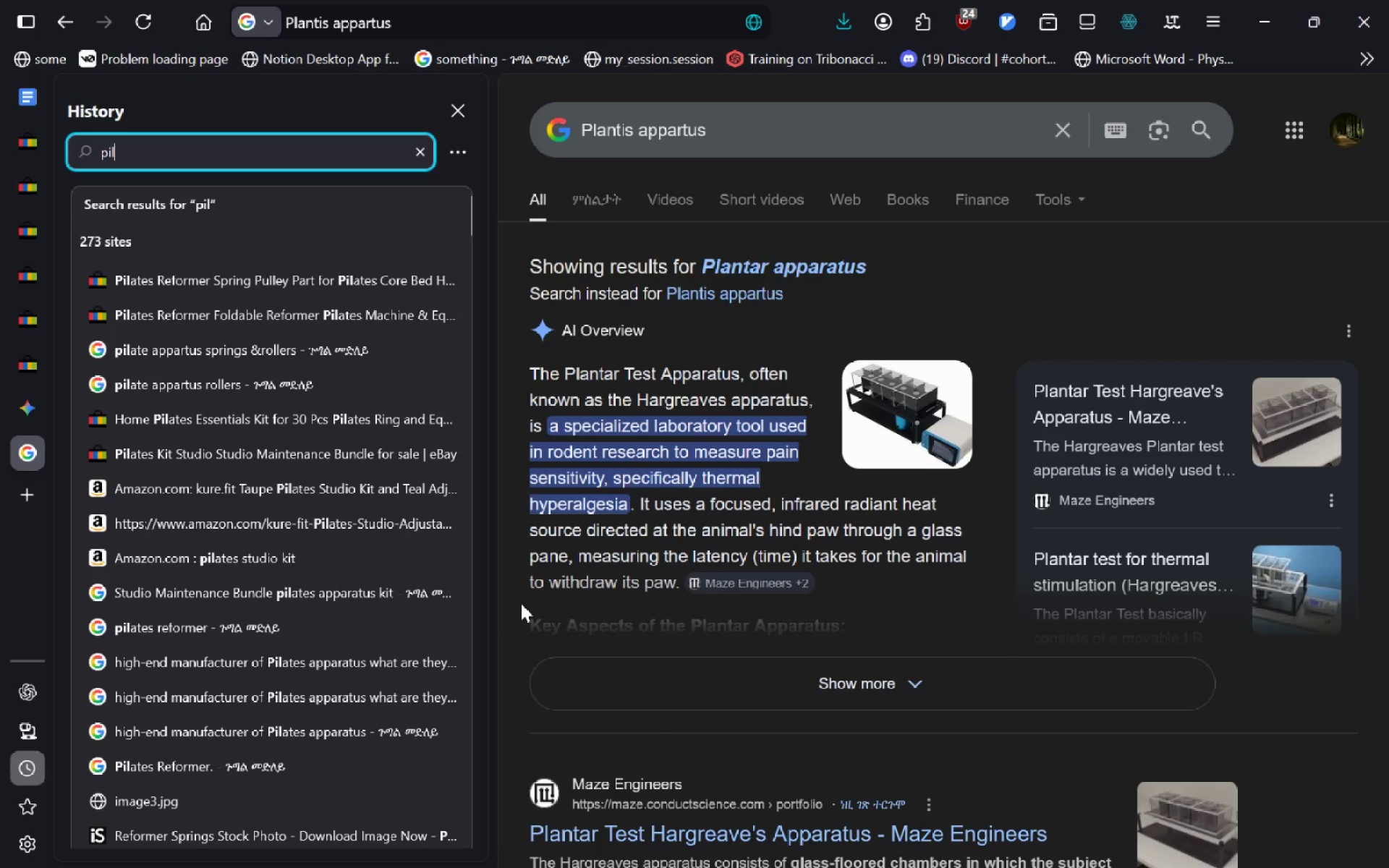 
key(Control+Shift+Tab)
 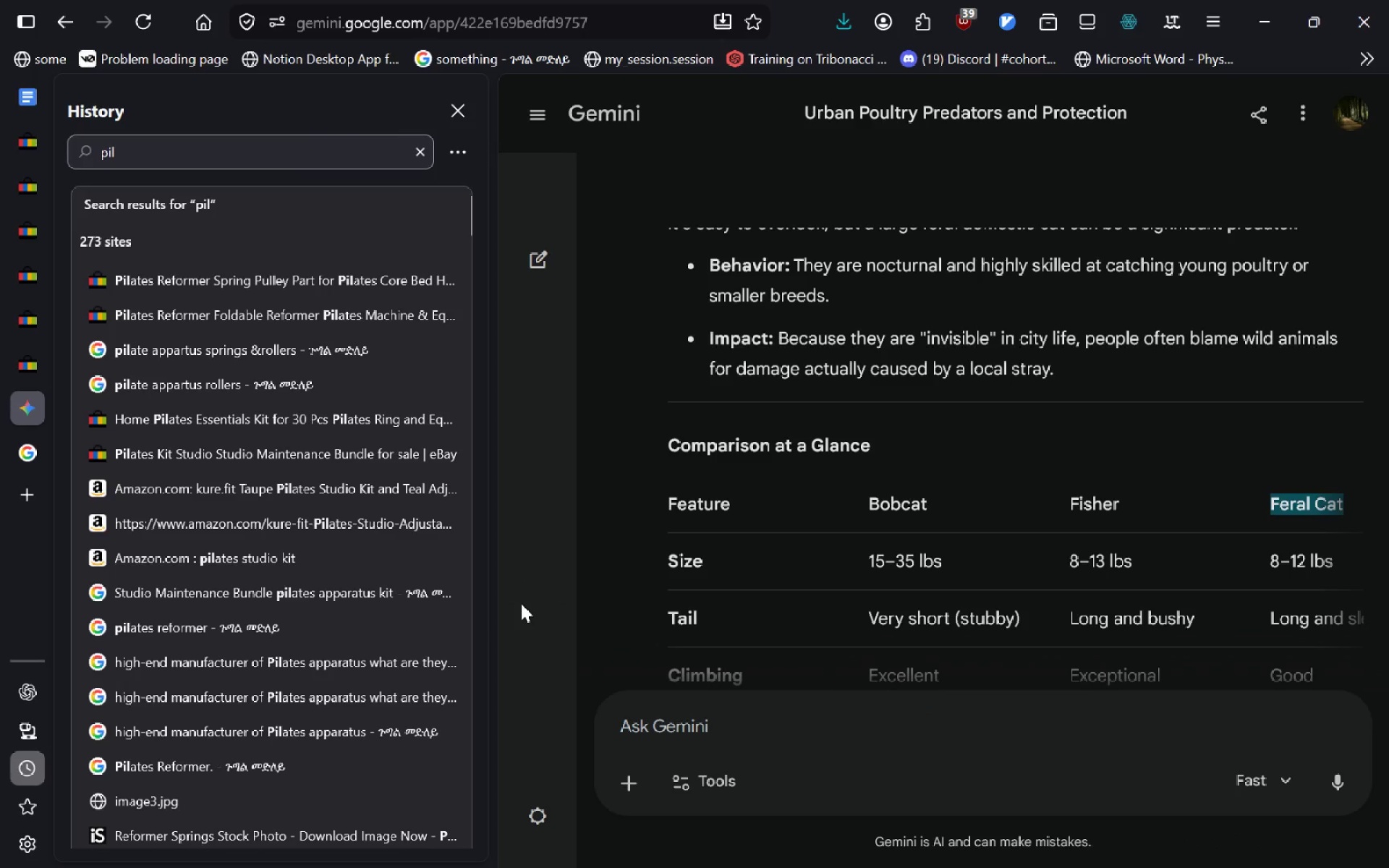 
key(Control+Shift+Tab)
 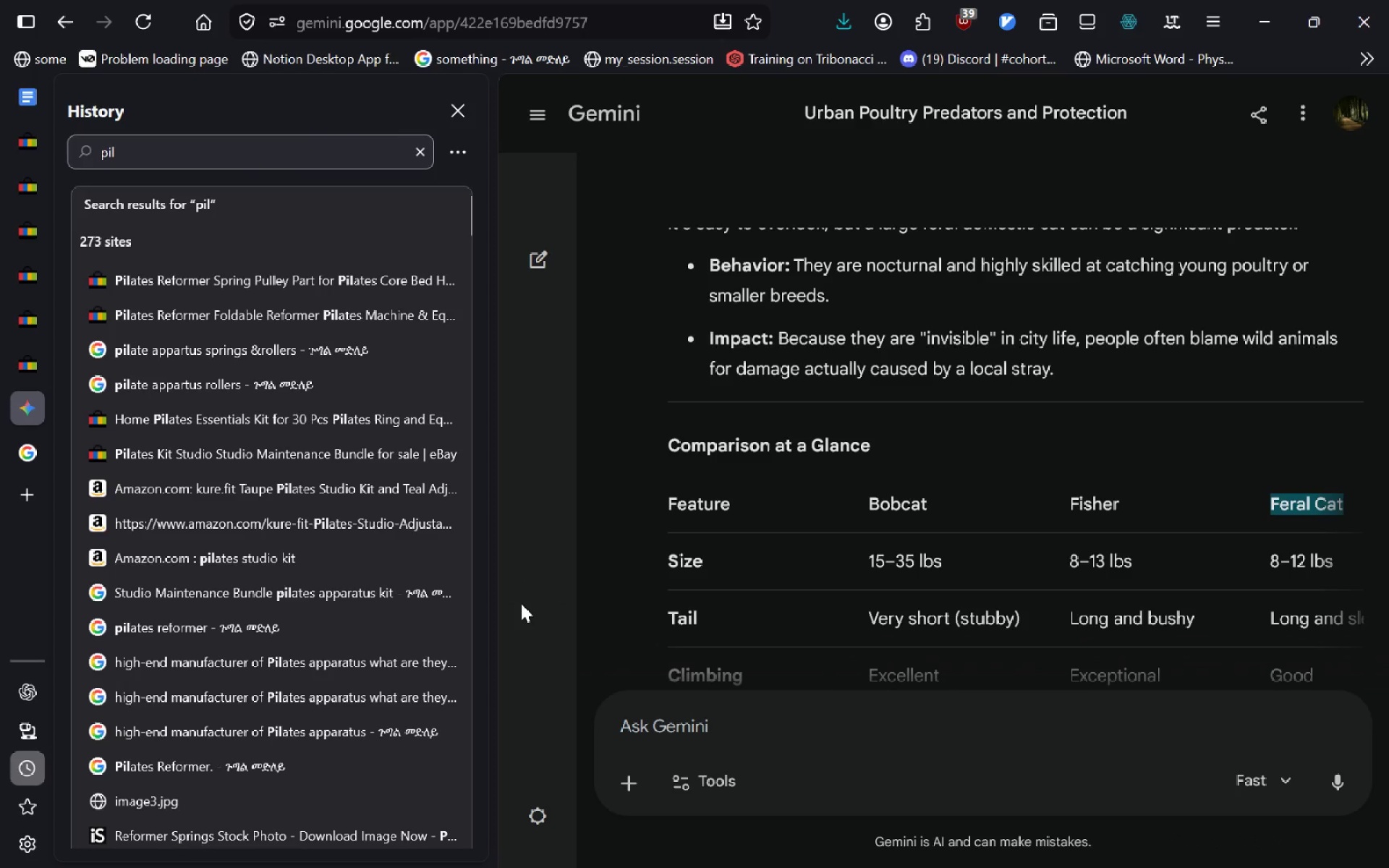 
key(Control+Shift+Tab)
 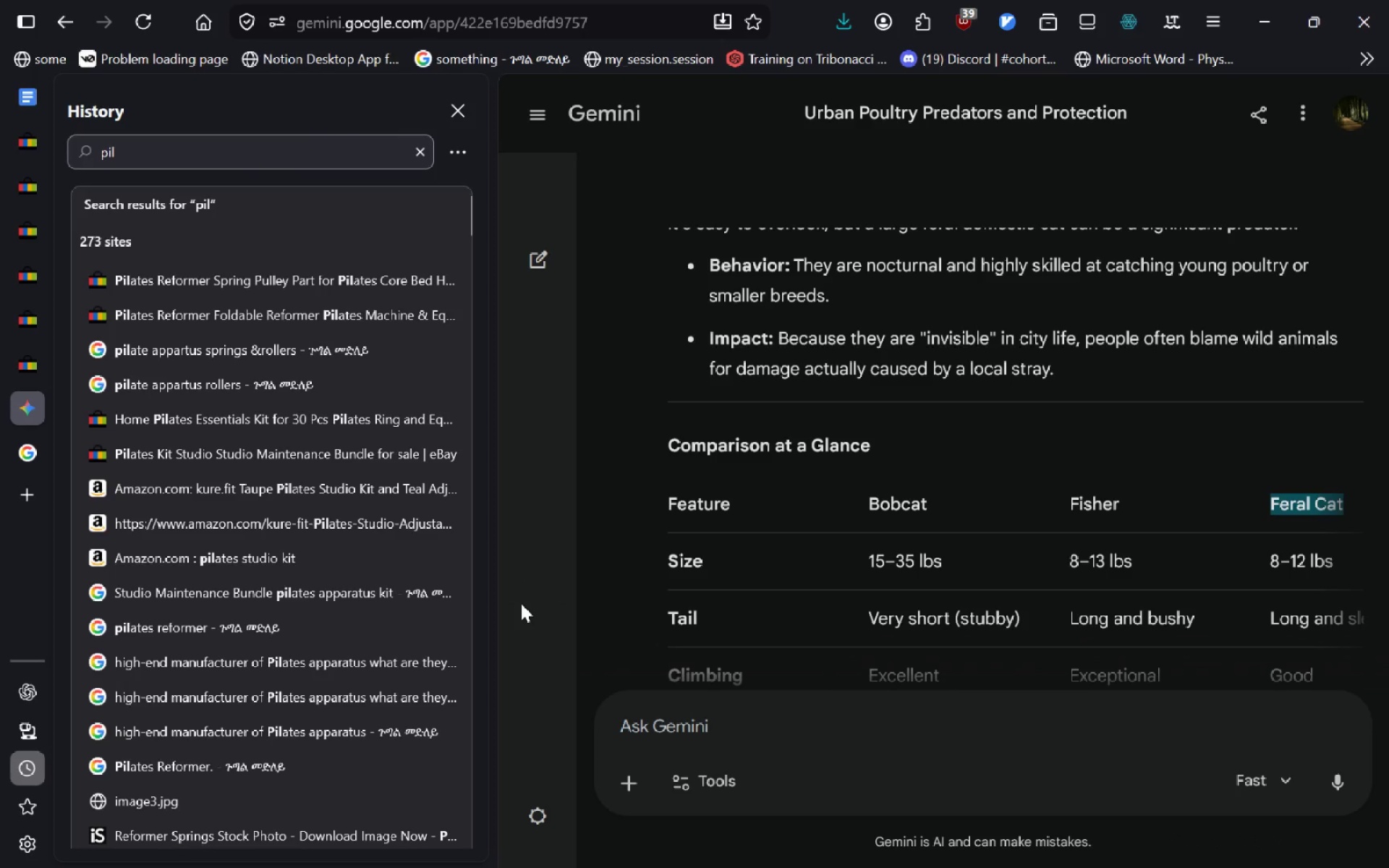 
key(Control+Shift+Tab)
 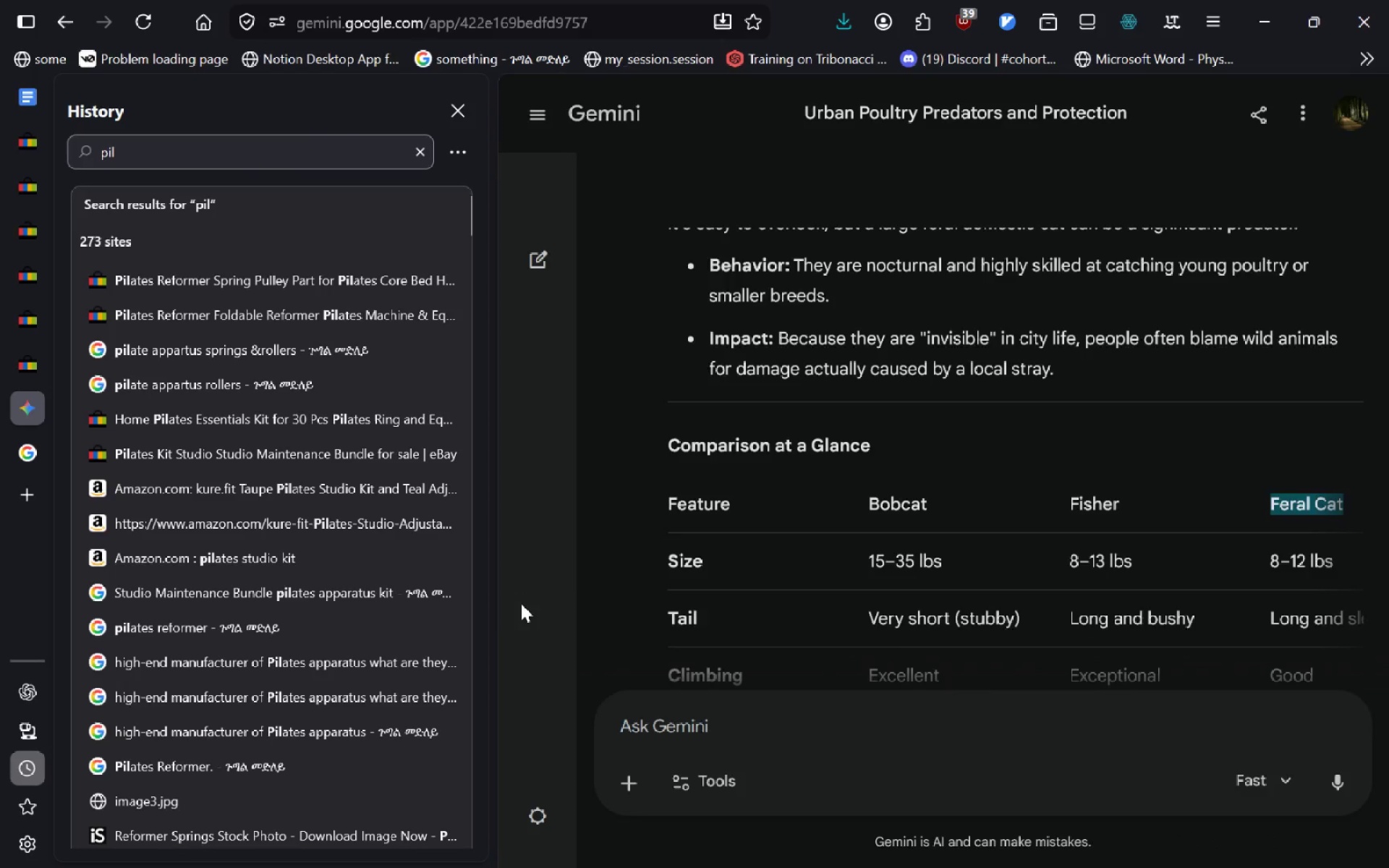 
key(Control+Shift+Tab)
 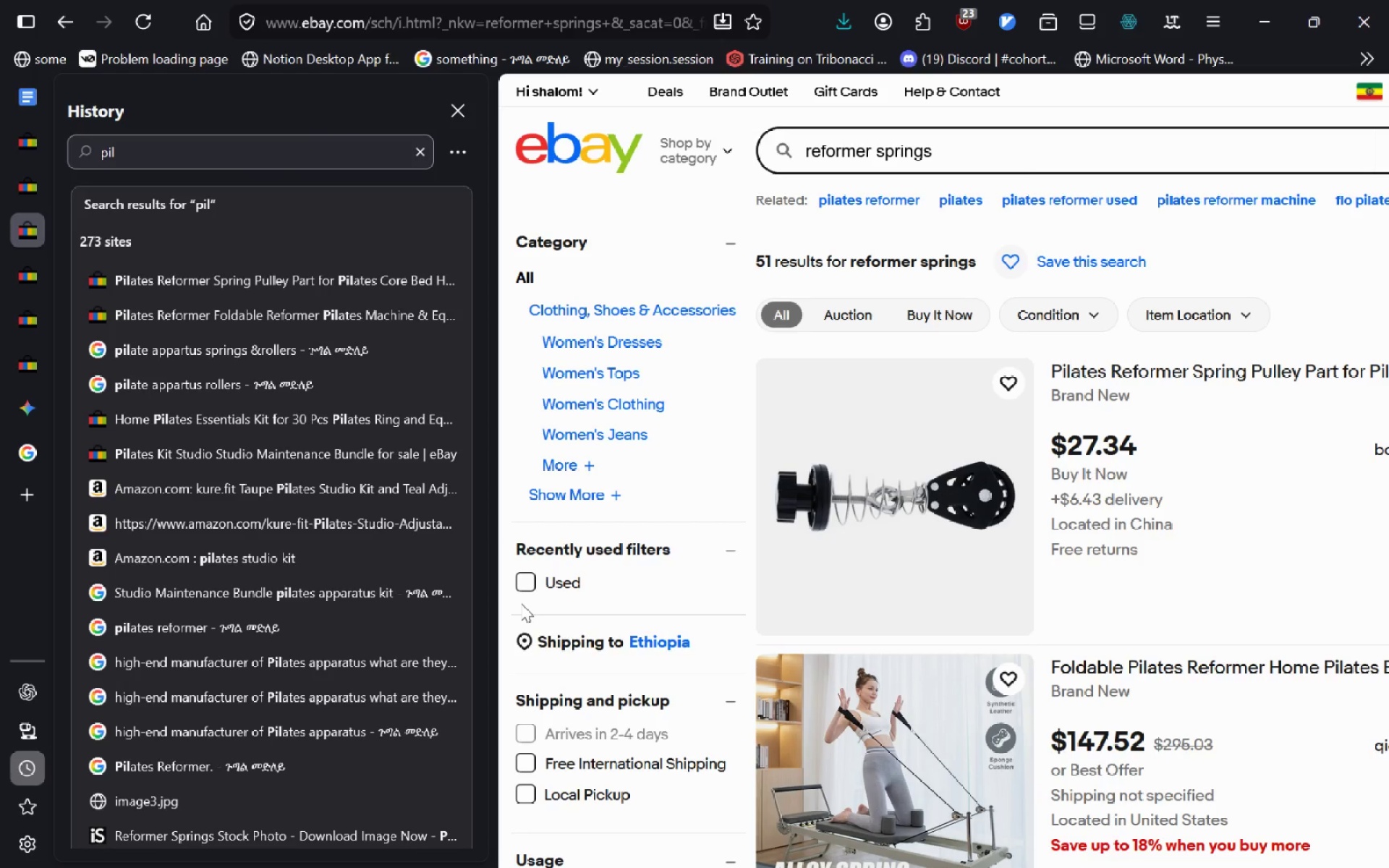 
key(Control+Tab)
 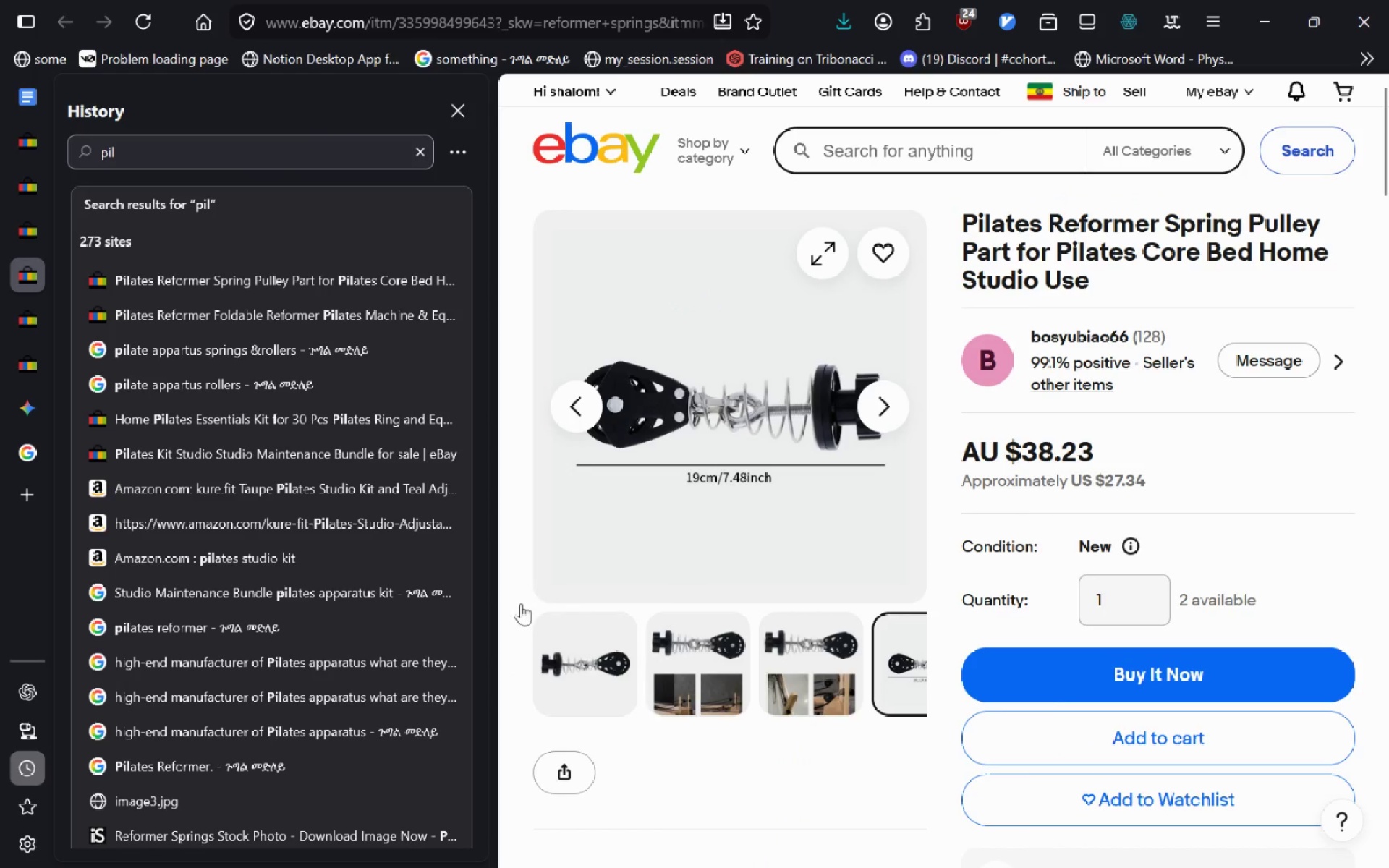 
key(Control+Tab)
 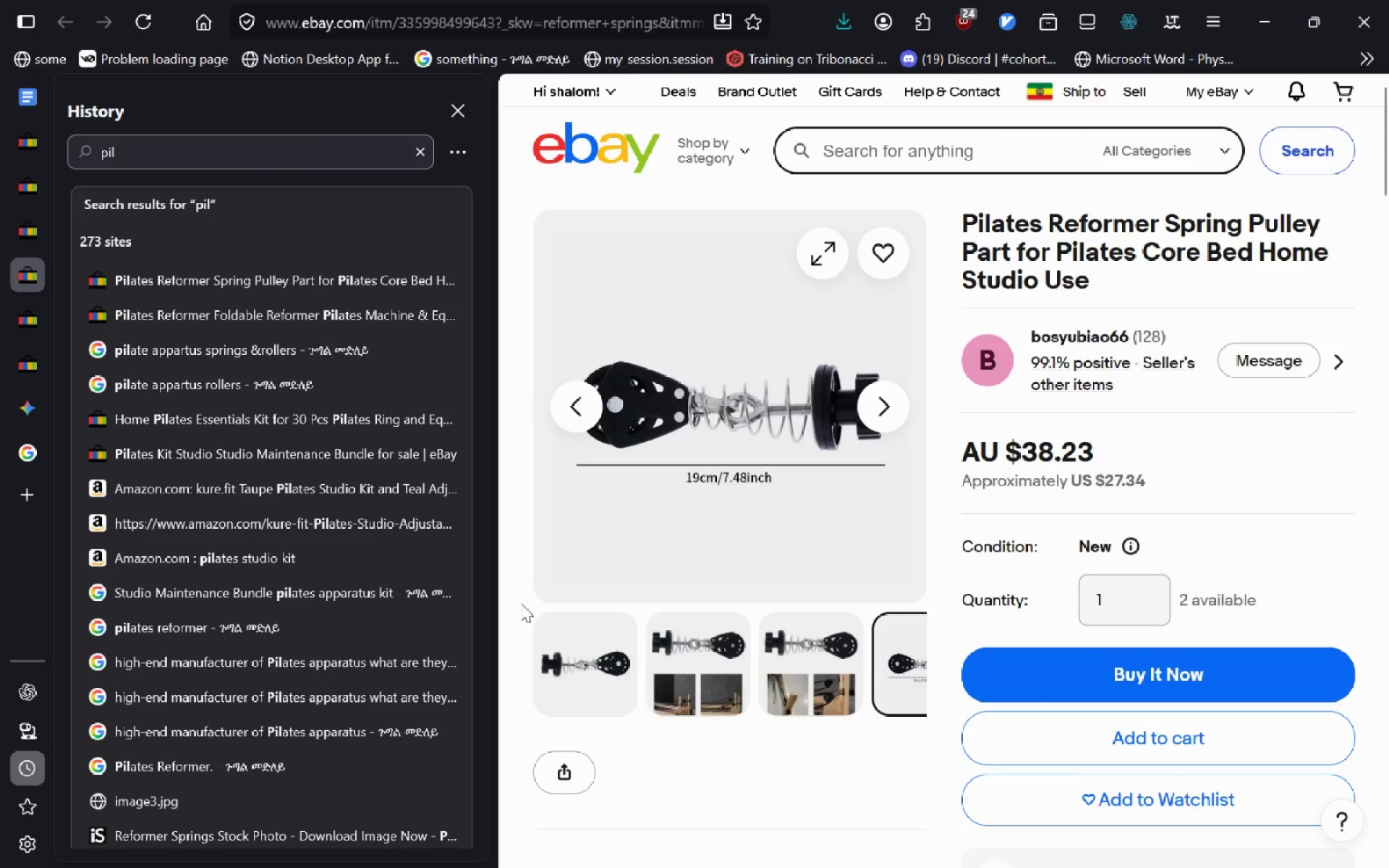 
key(Control+Tab)
 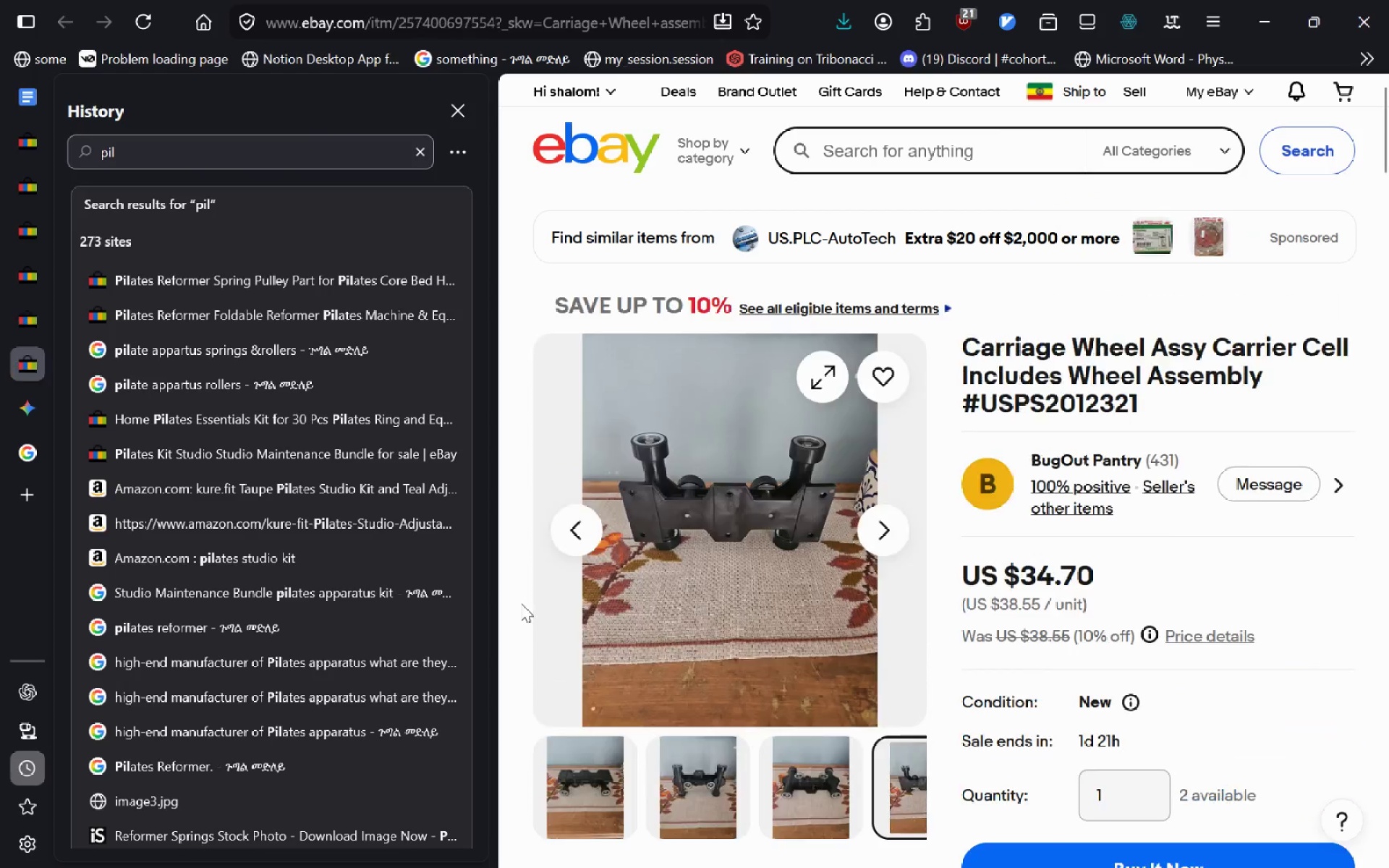 
key(Control+Tab)
 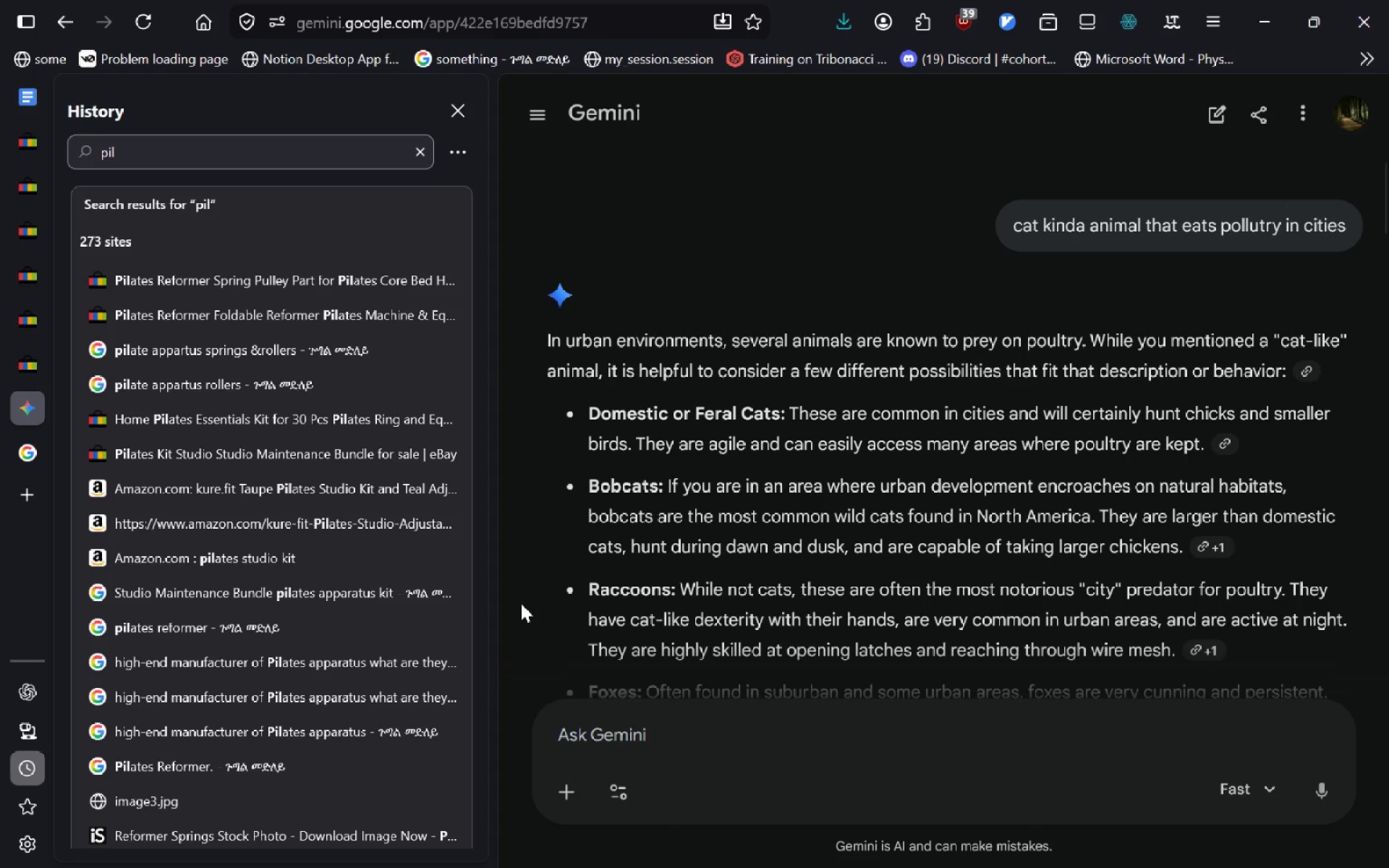 
key(Control+Shift+Tab)
 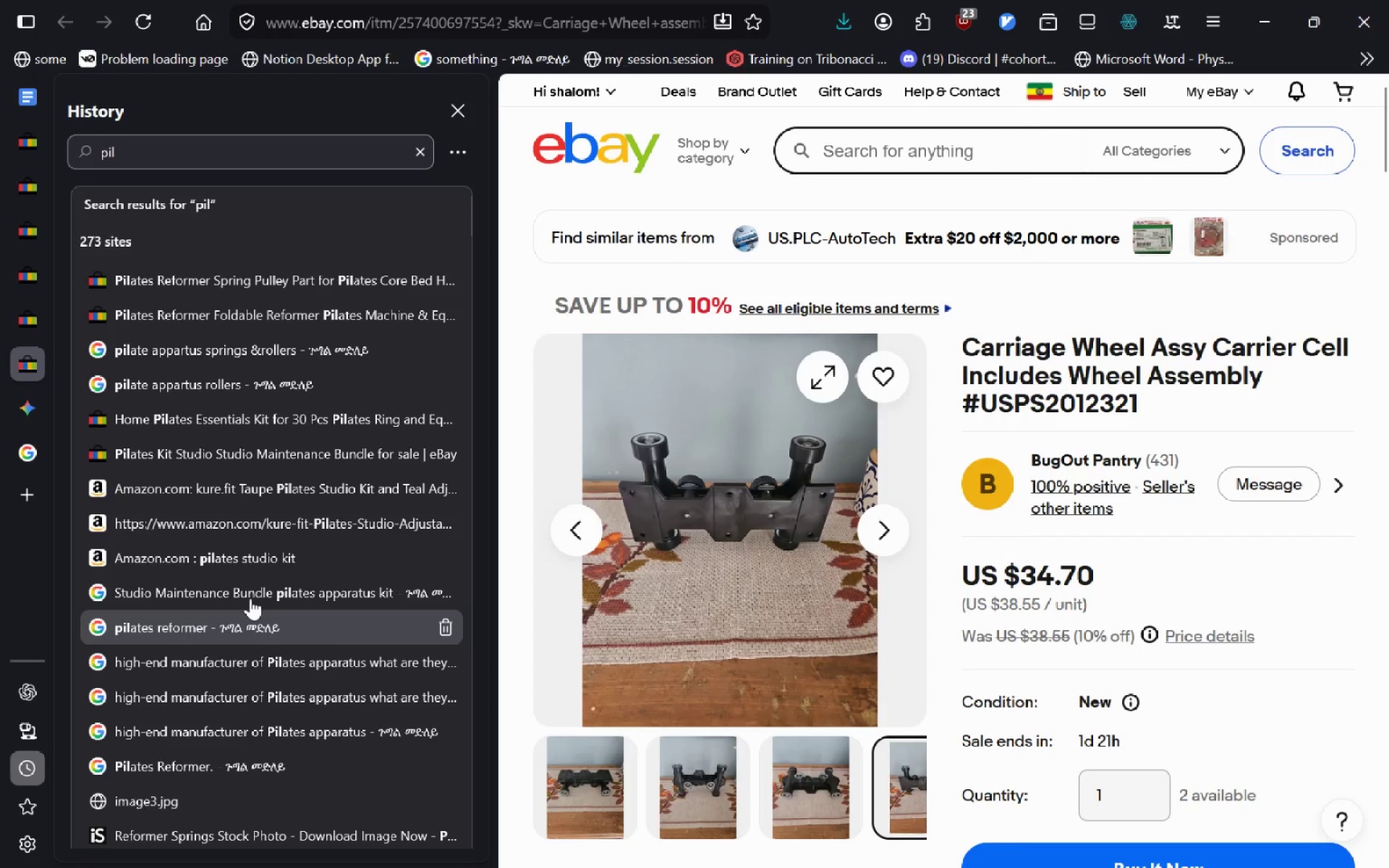 
left_click([37, 149])
 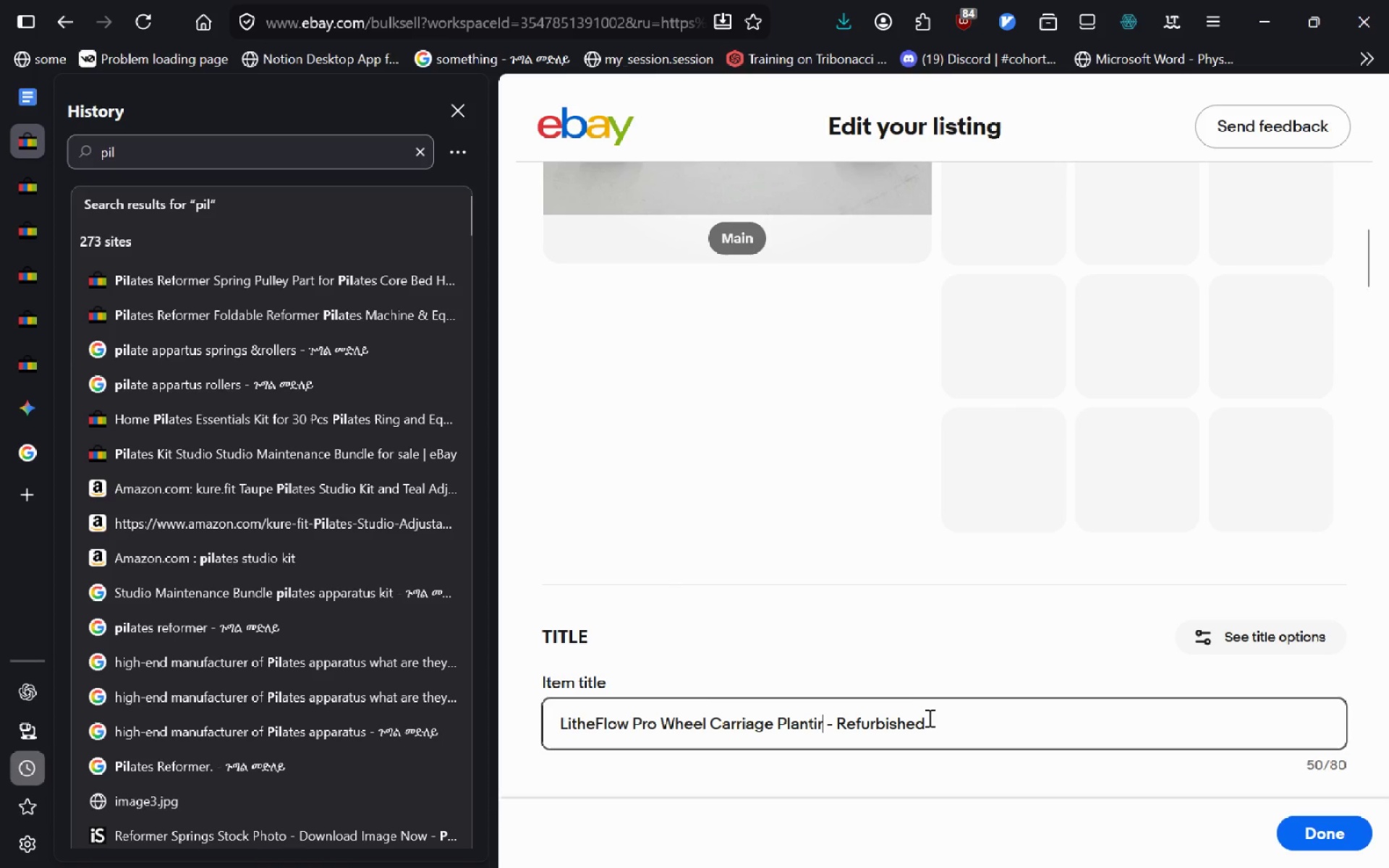 
key(Control+ControlLeft)
 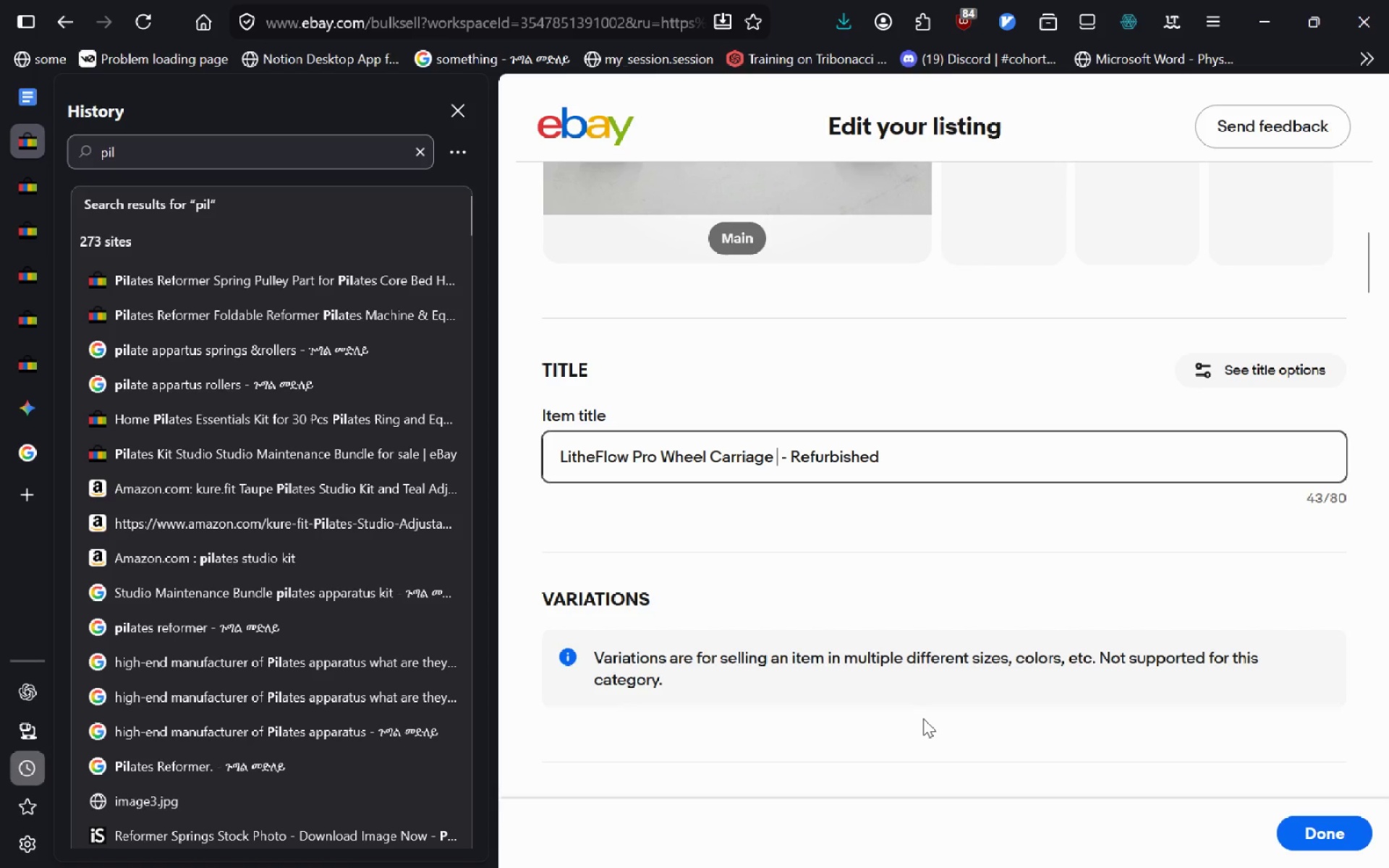 
key(Control+Backspace)
 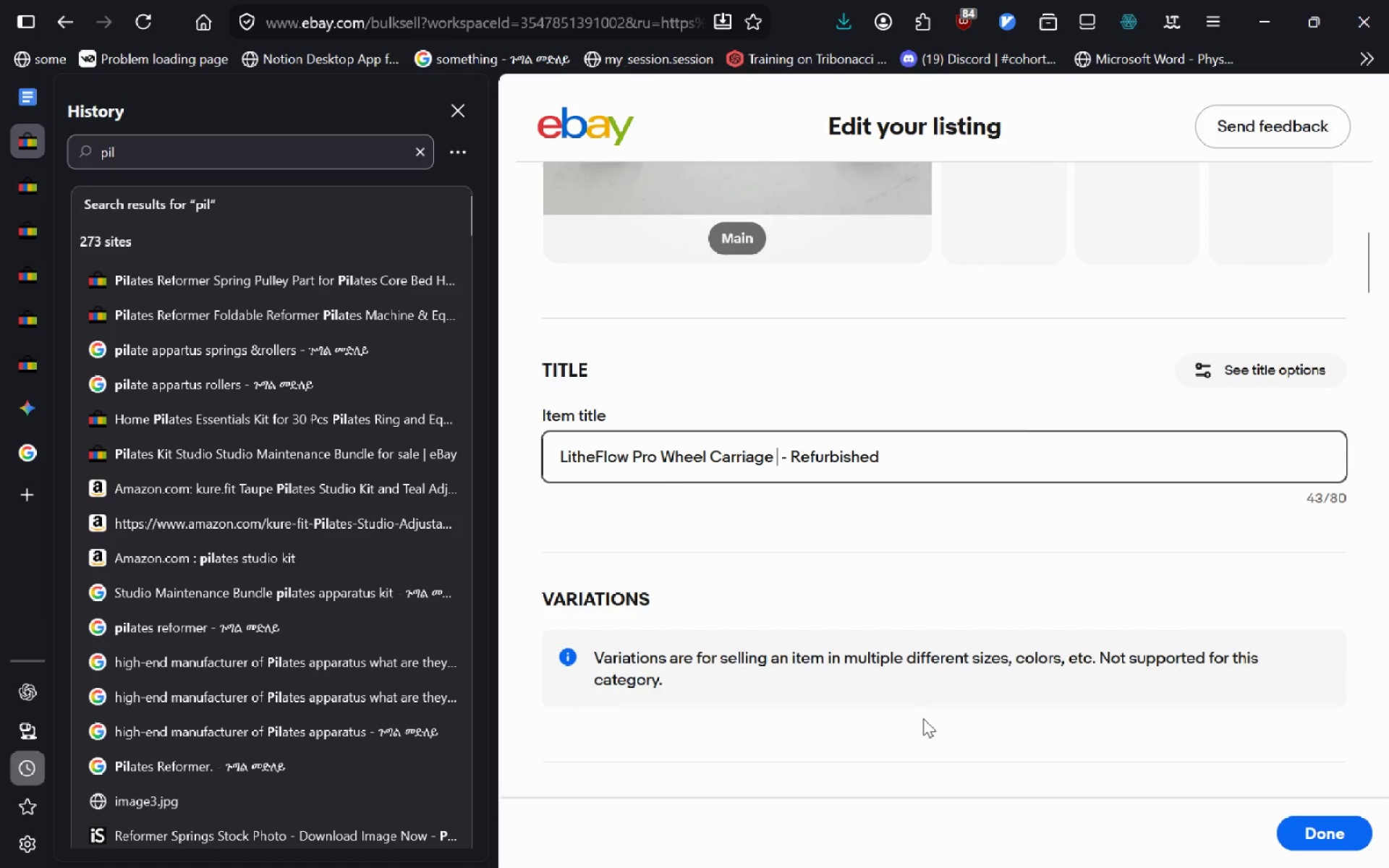 
type(Pilates Reforme)
 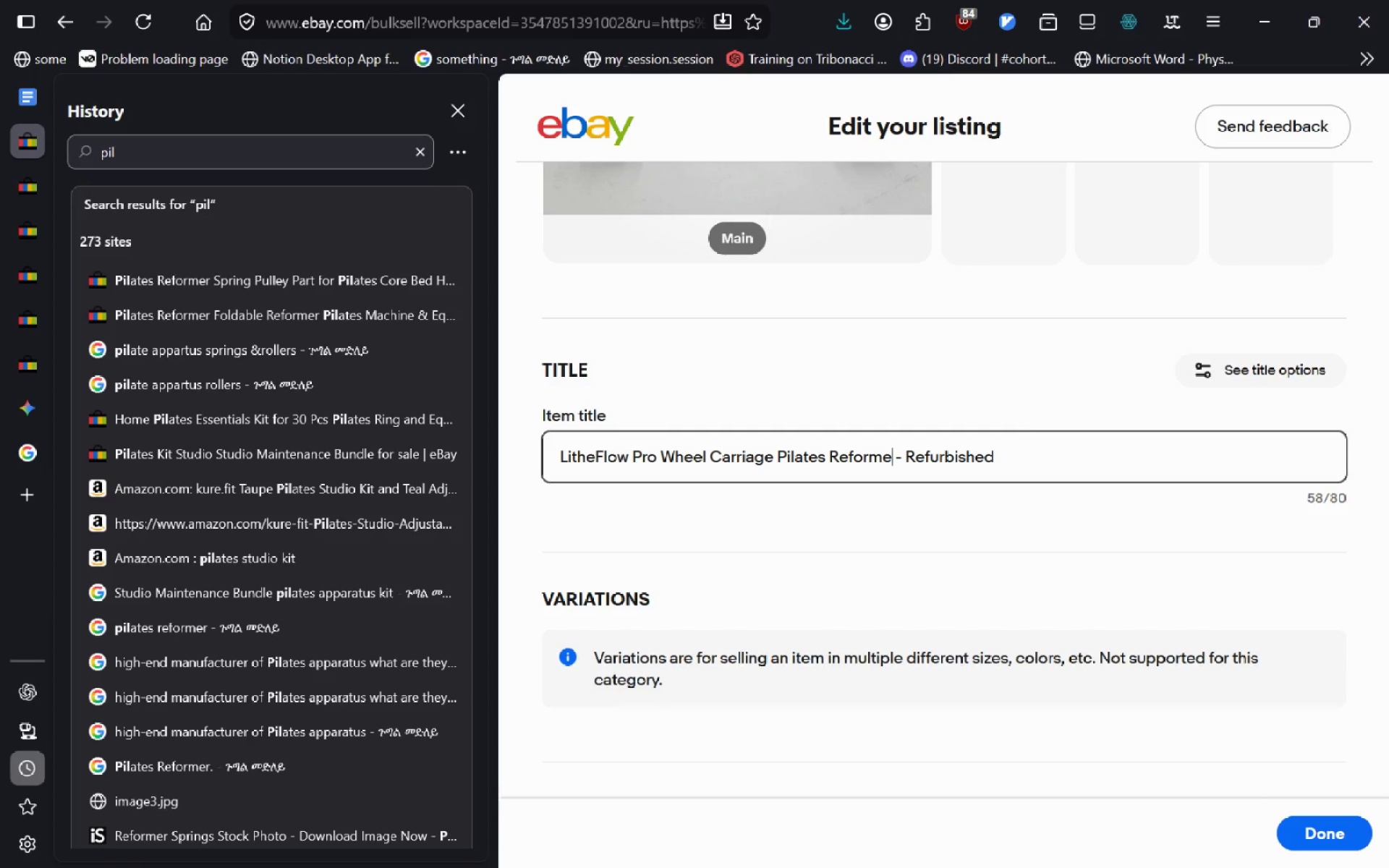 
key(Control+ControlLeft)
 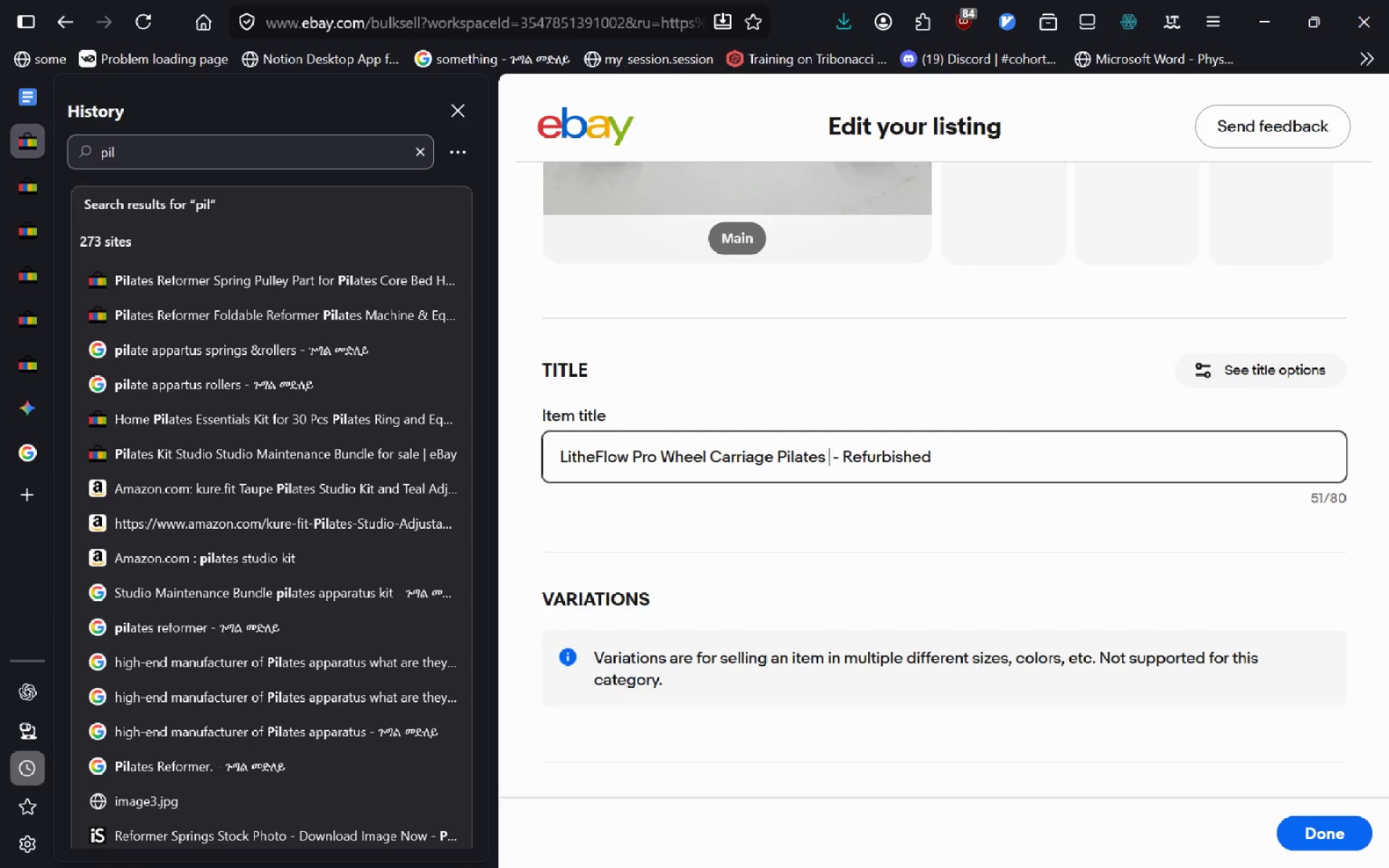 
key(Control+Backspace)
 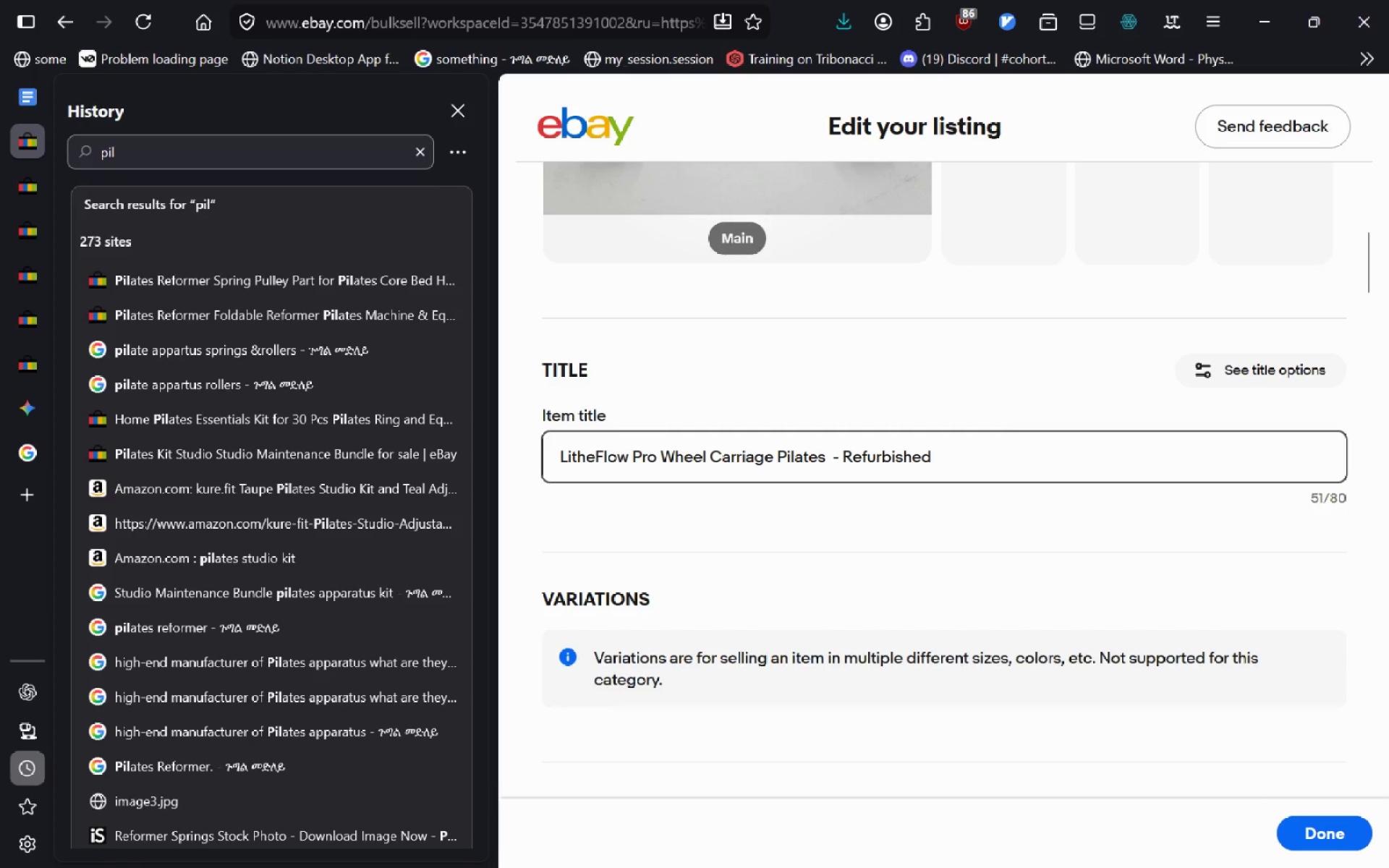 
type(Reformer)
 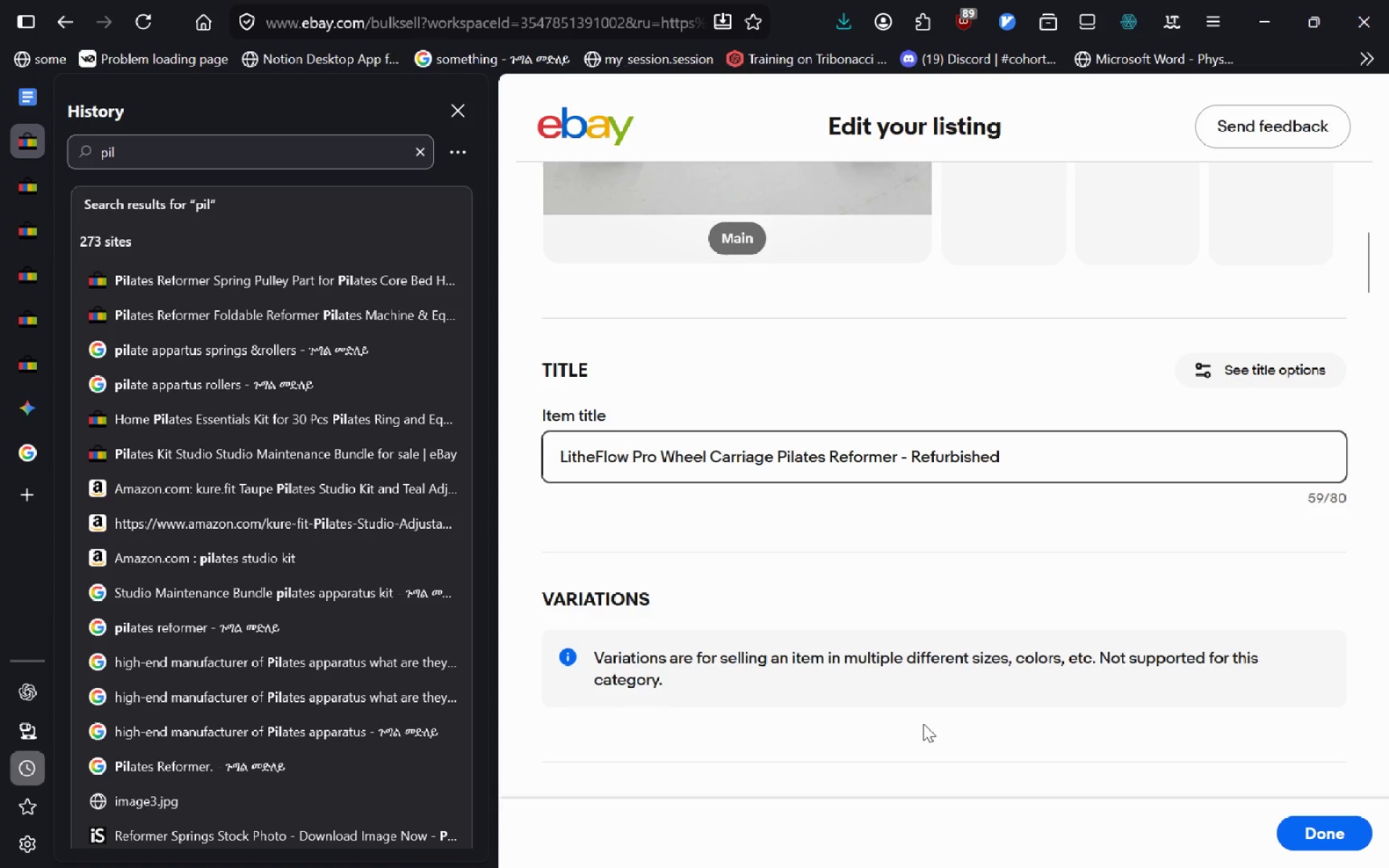 
wait(5.52)
 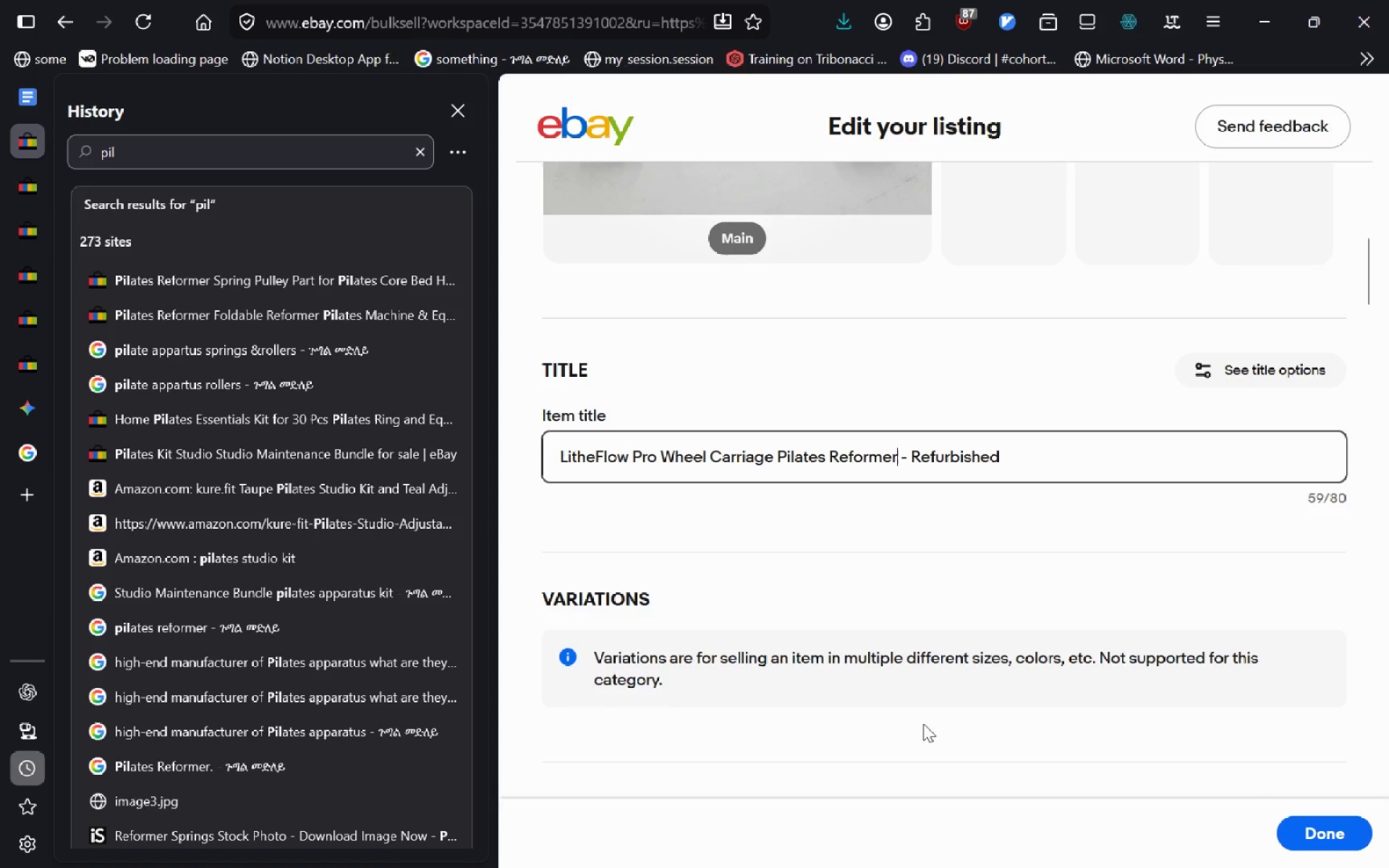 
key(Control+ArrowLeft)
 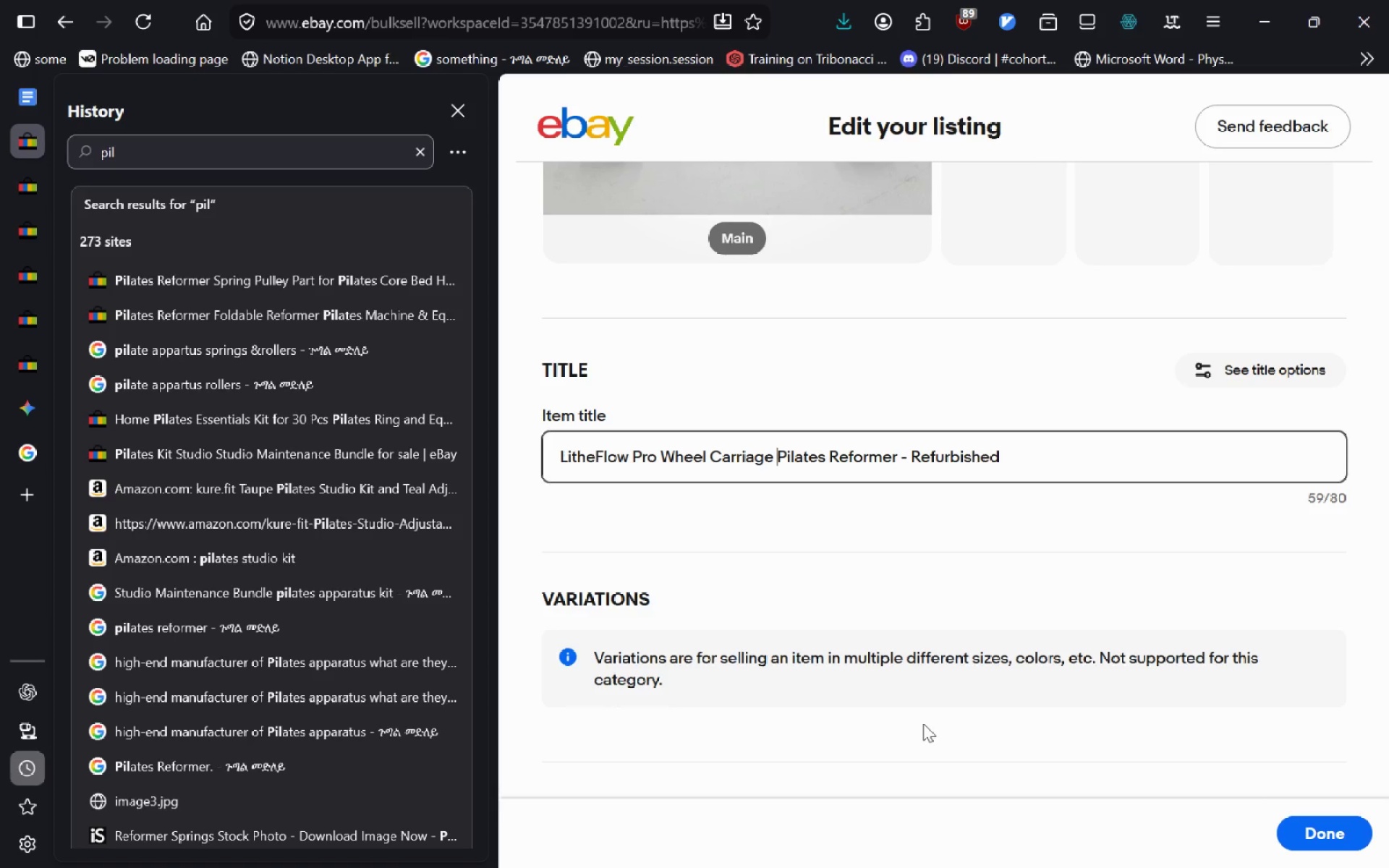 
key(Control+ArrowLeft)
 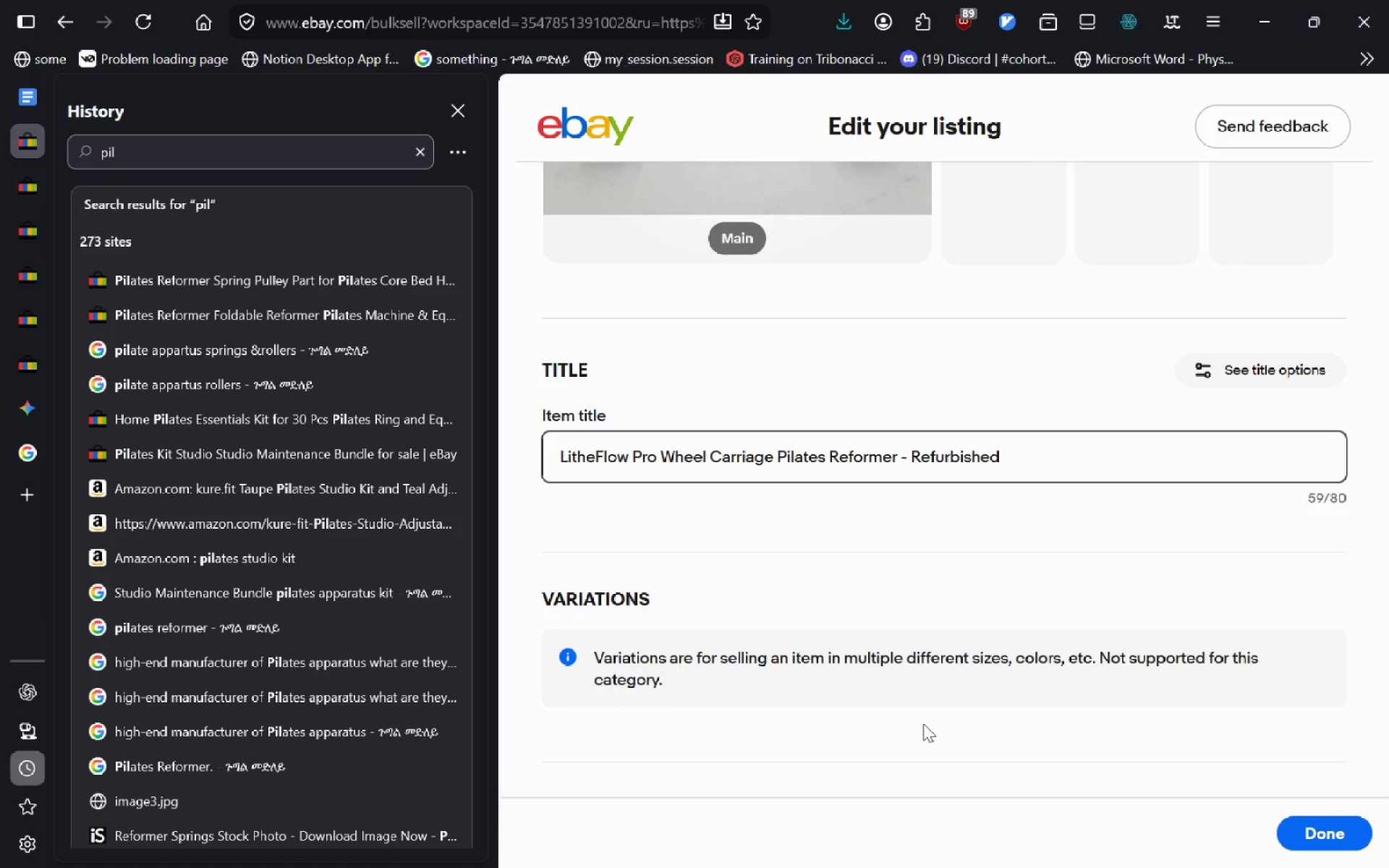 
type(Cmpatible )
 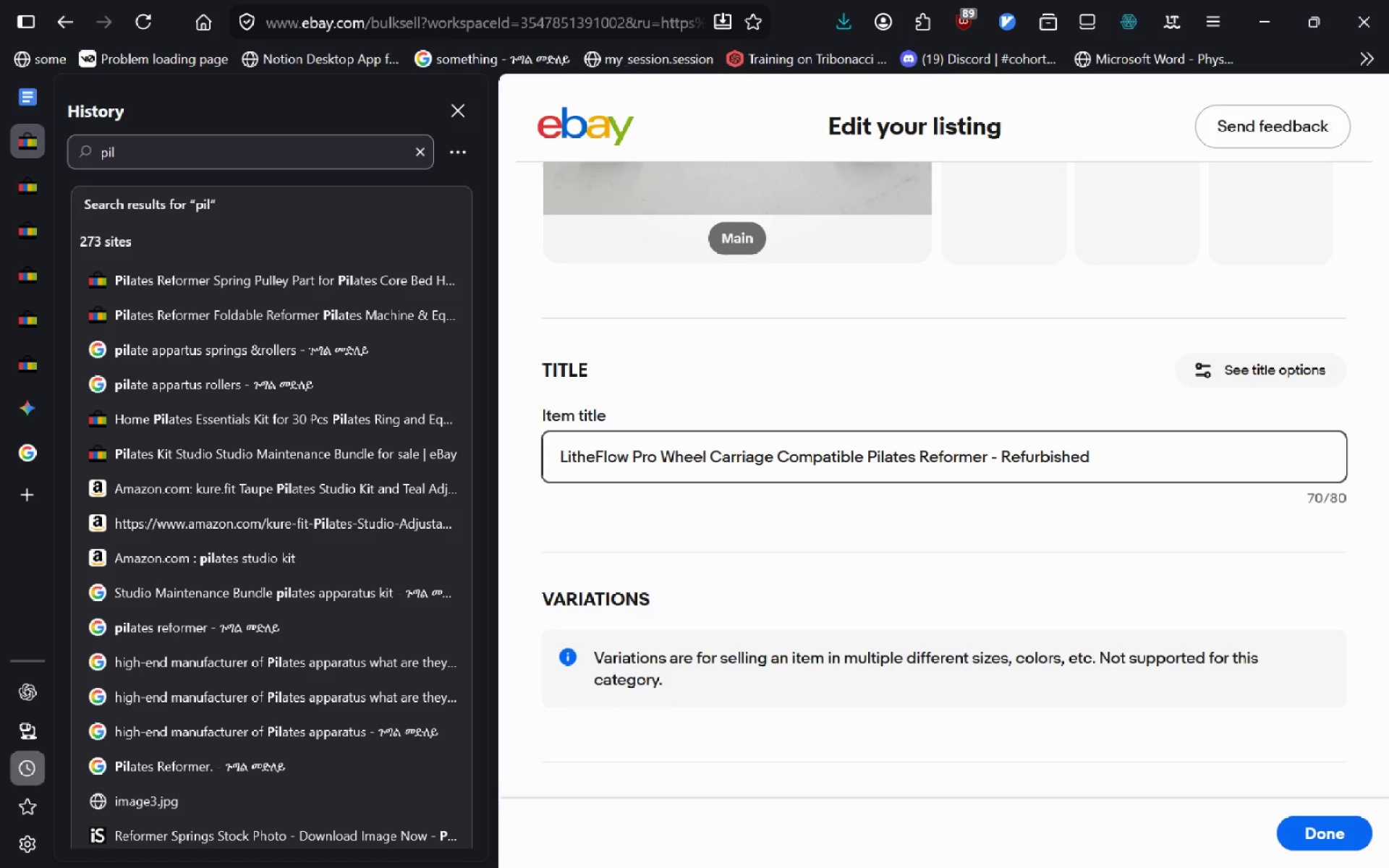 
hold_key(key=O, duration=0.31)
 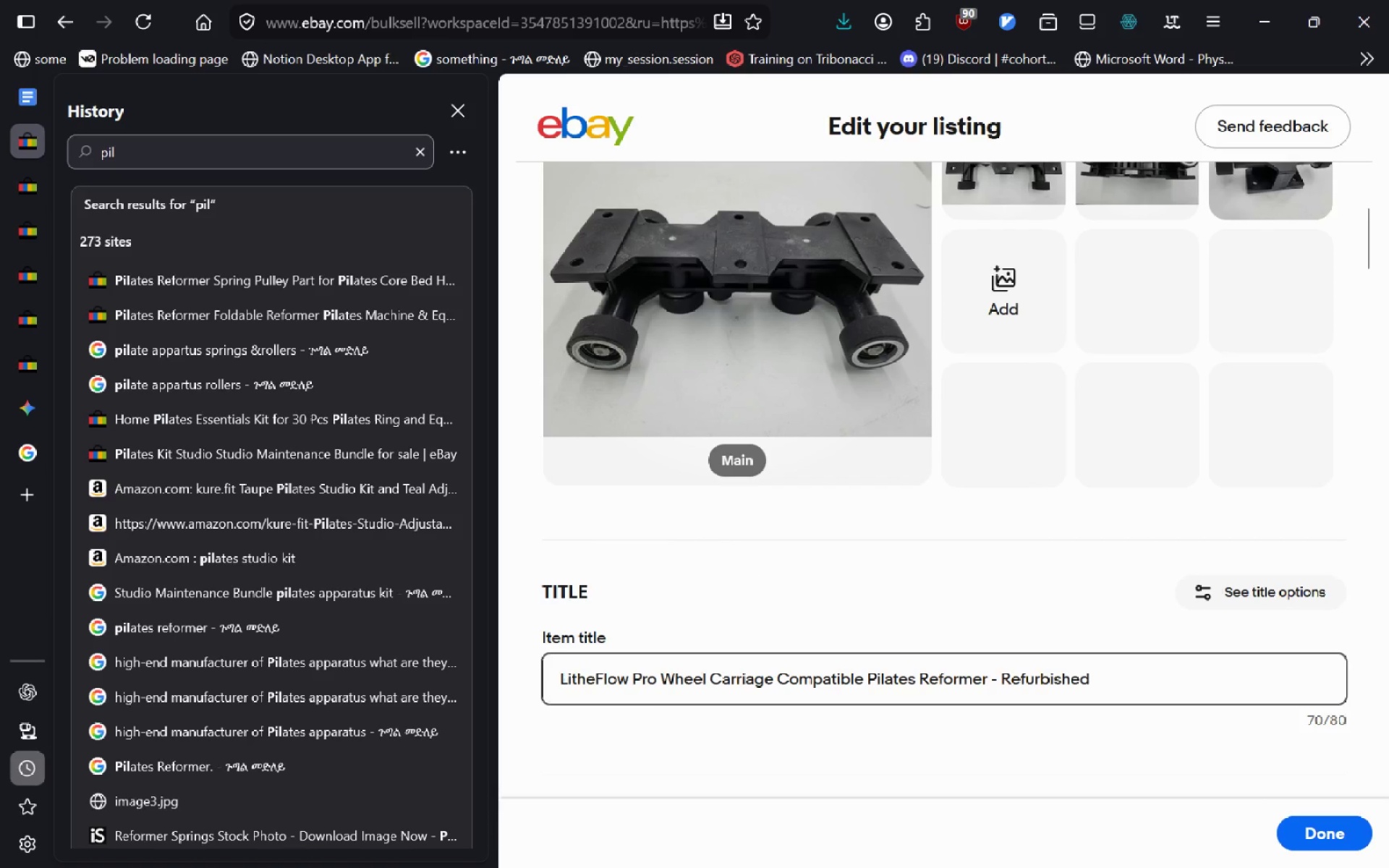 
mouse_move([479, 475])
 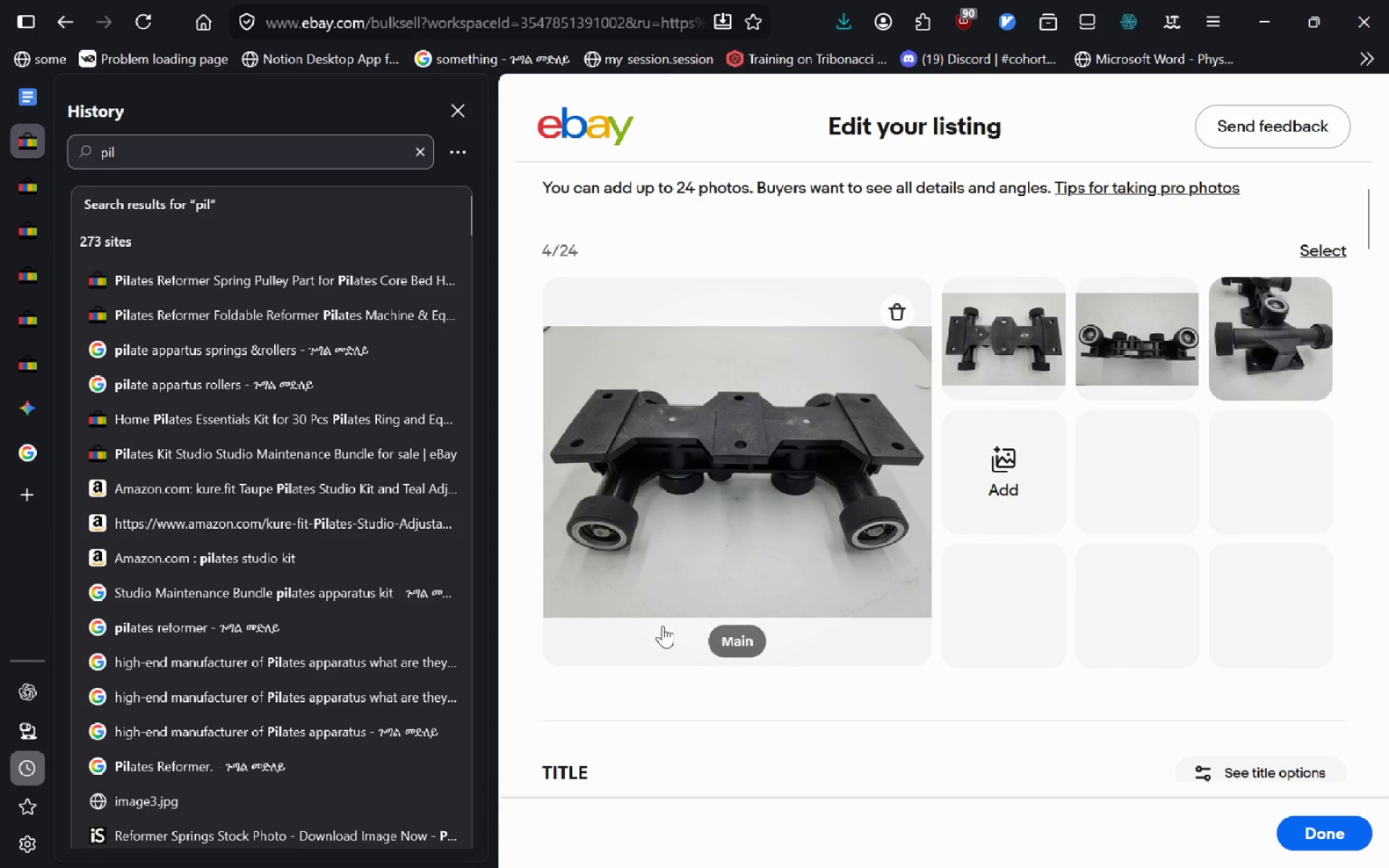 
mouse_move([681, 619])
 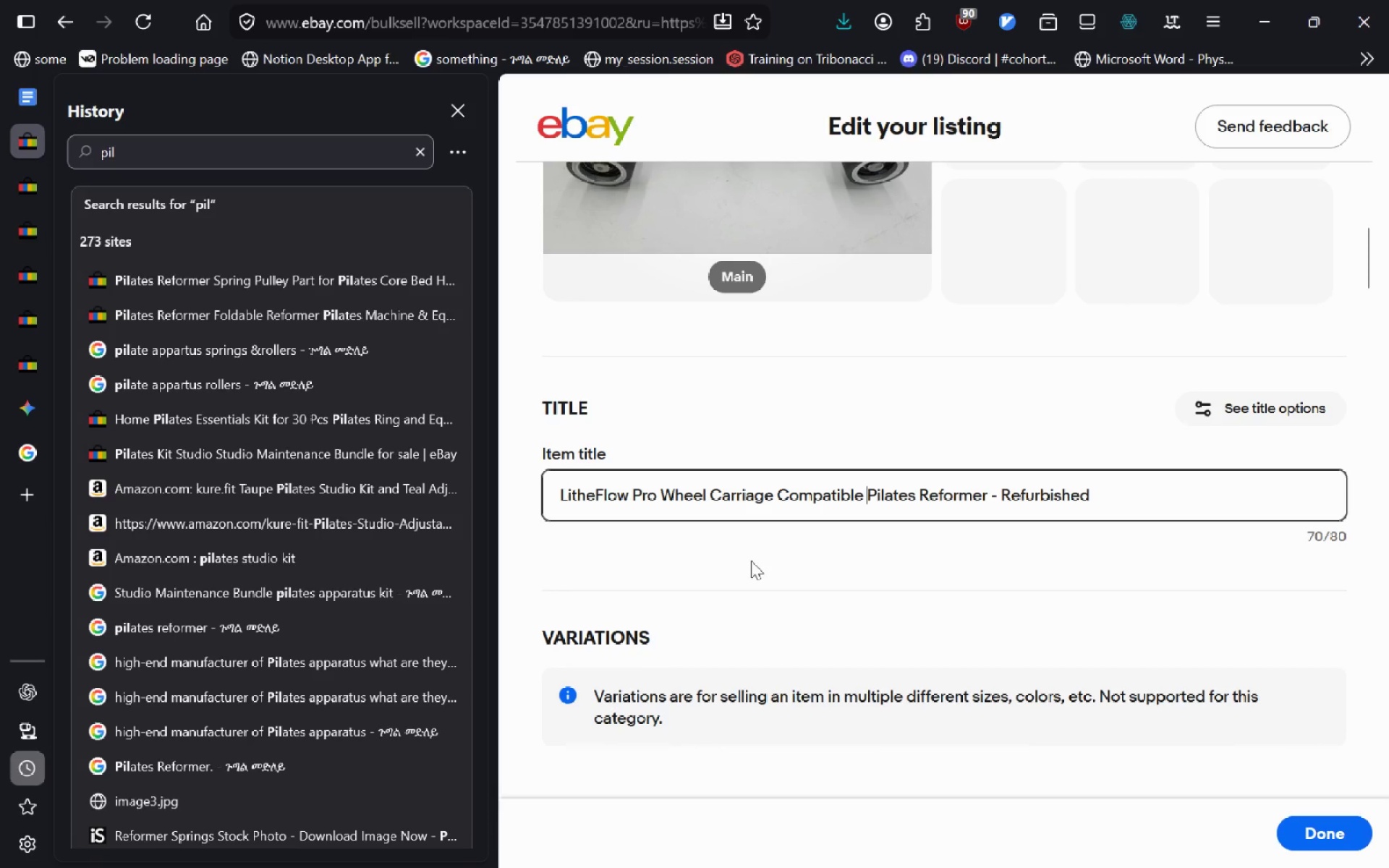 
type(w)
key(Backspace)
type(For)
 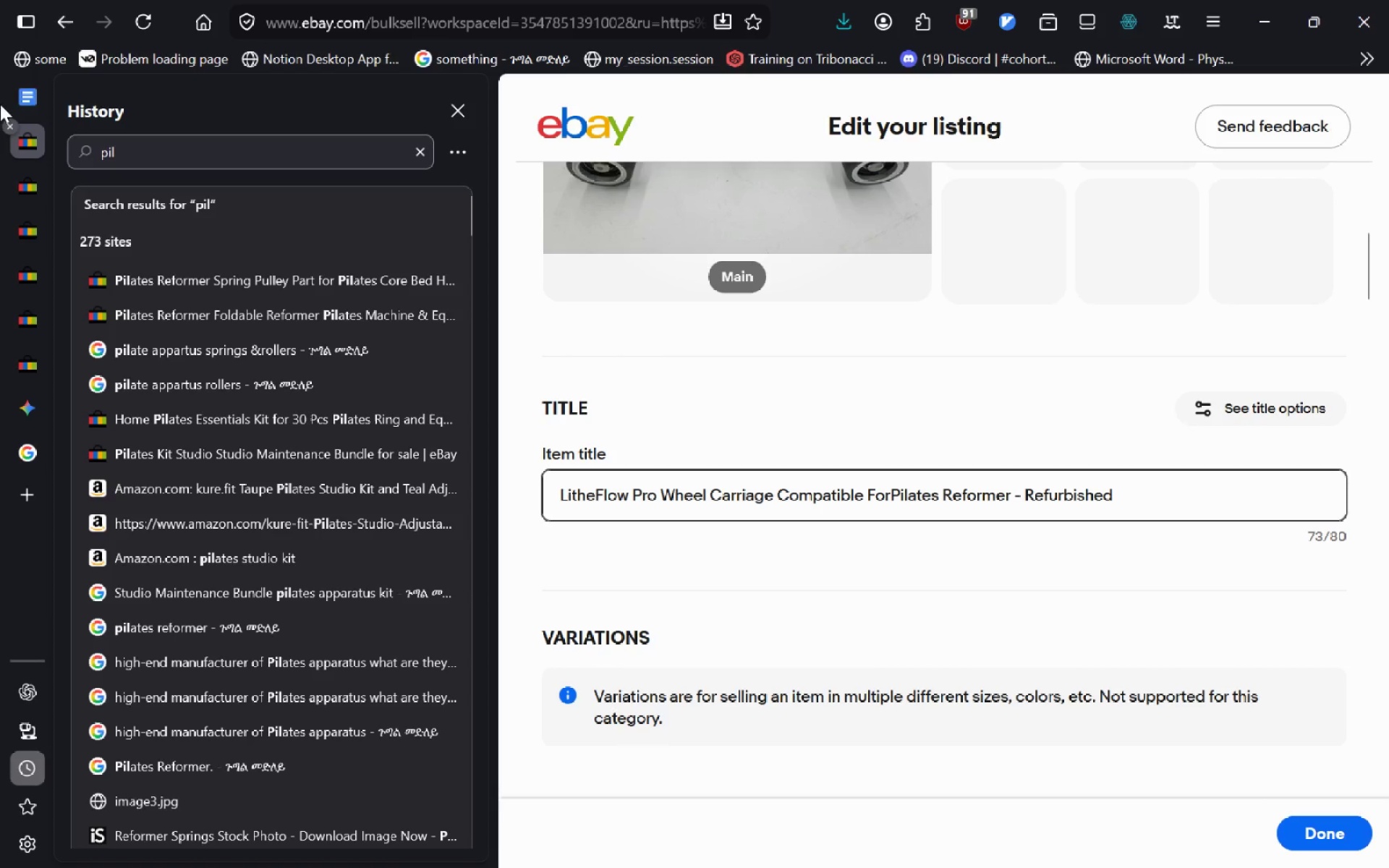 
left_click([25, 98])
 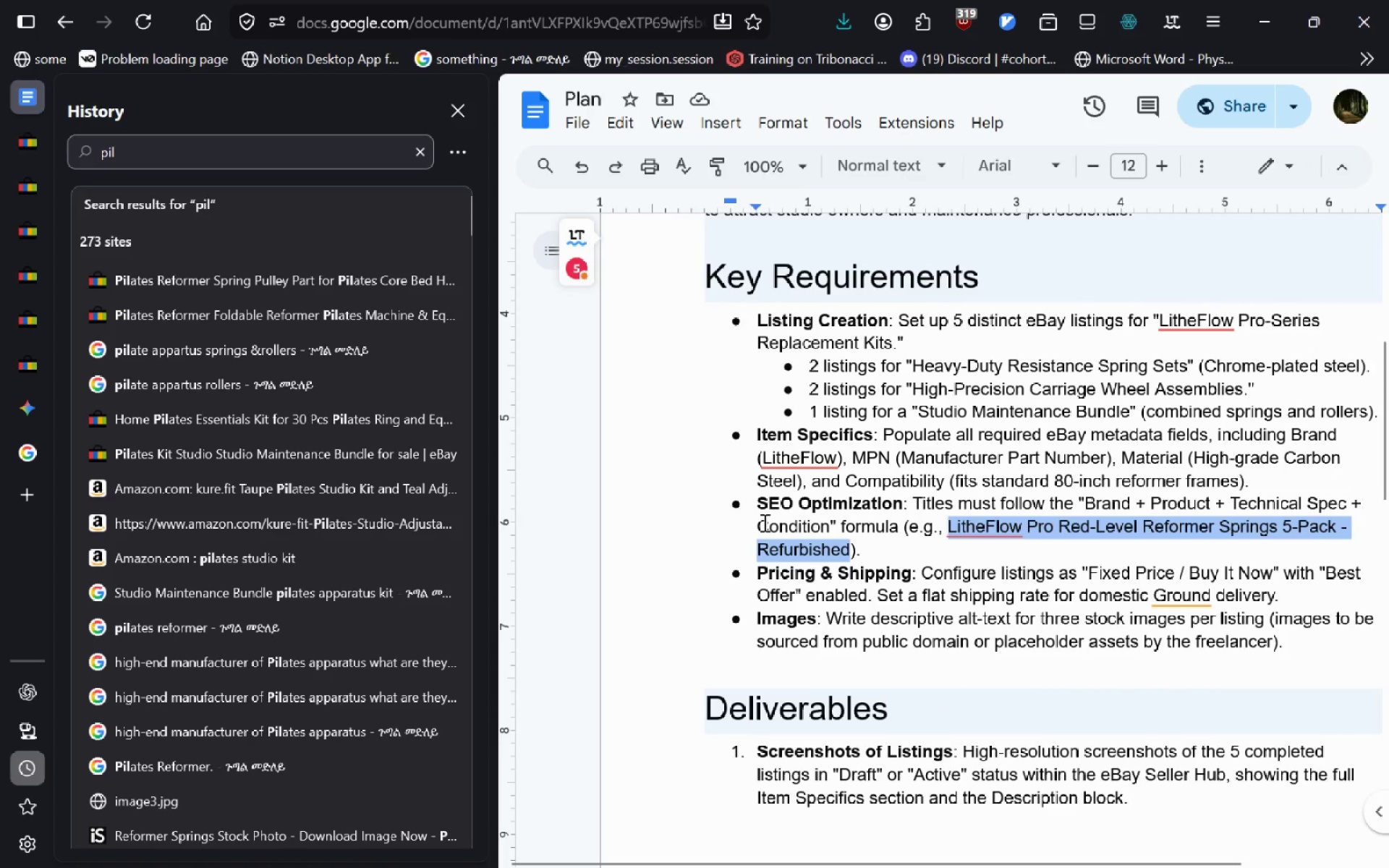 
left_click([763, 522])
 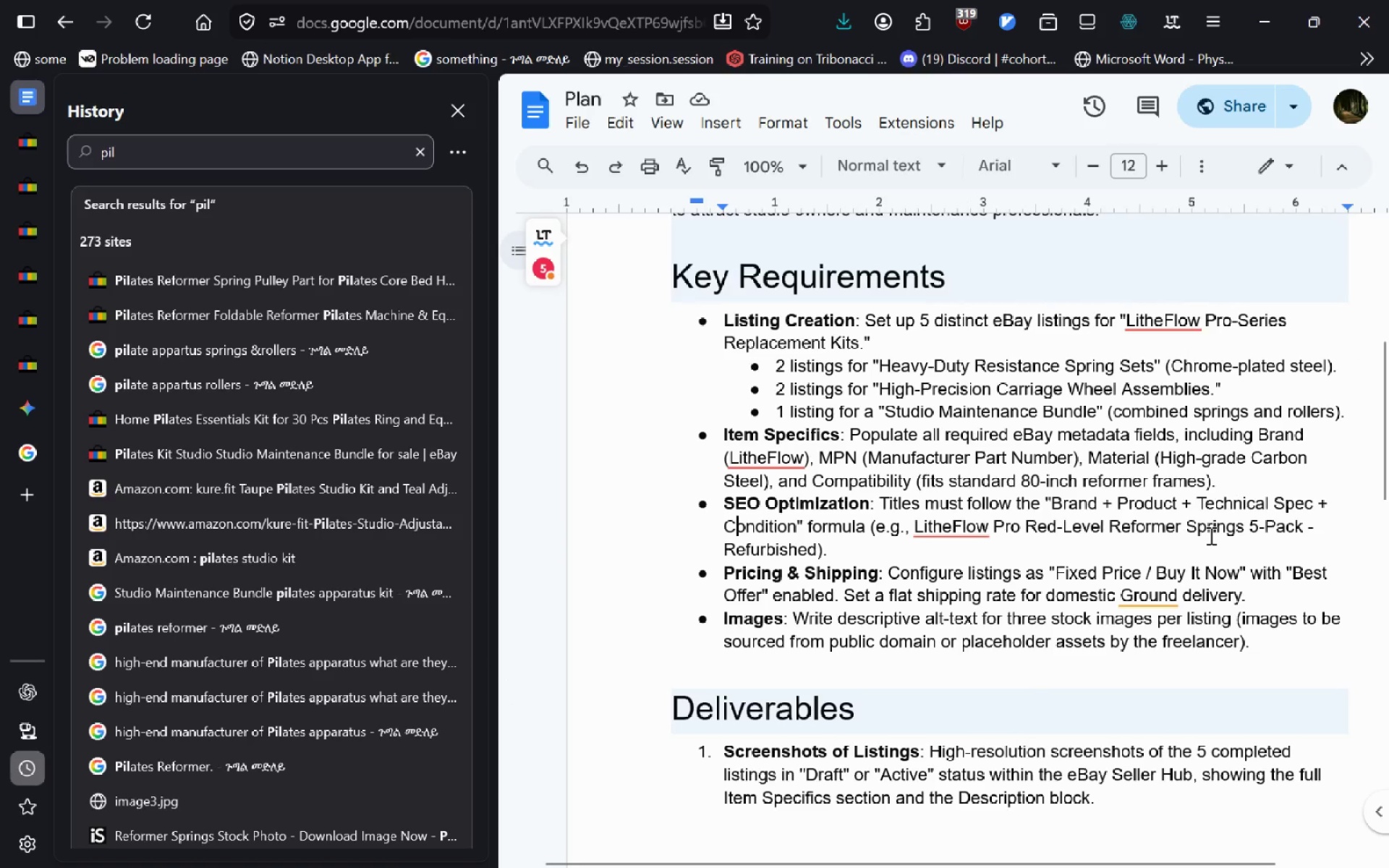 
wait(9.41)
 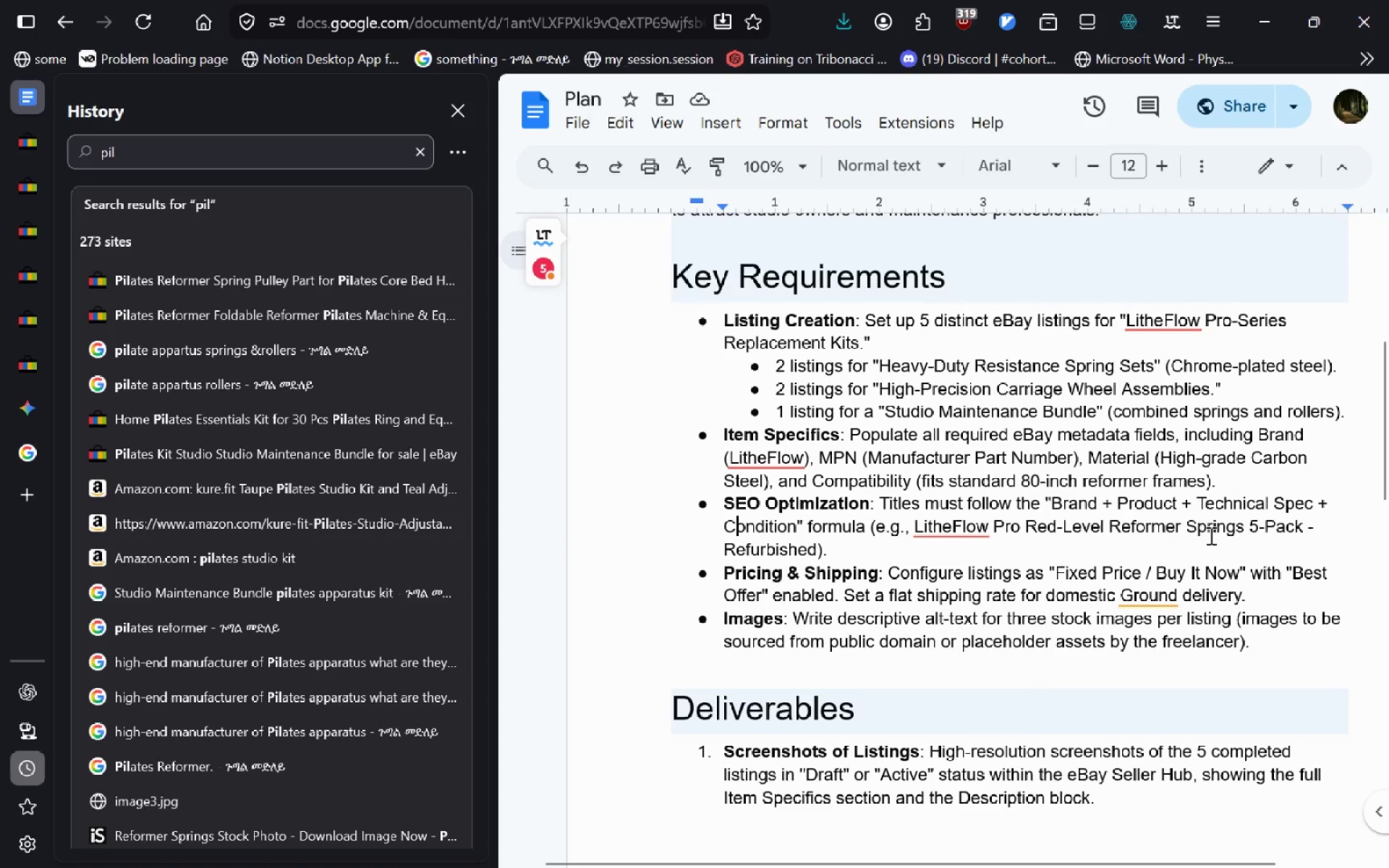 
left_click([17, 184])
 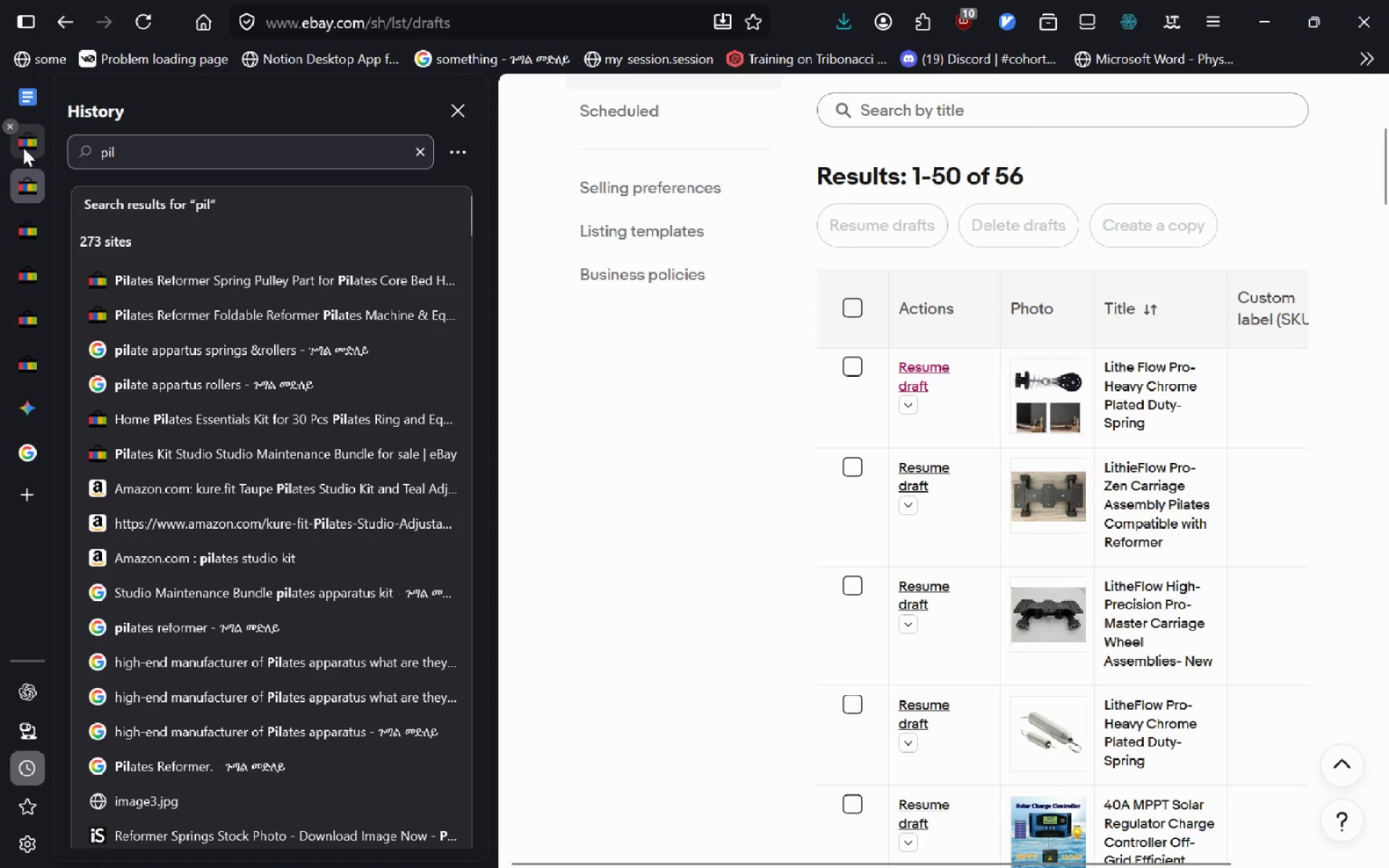 
left_click([23, 148])
 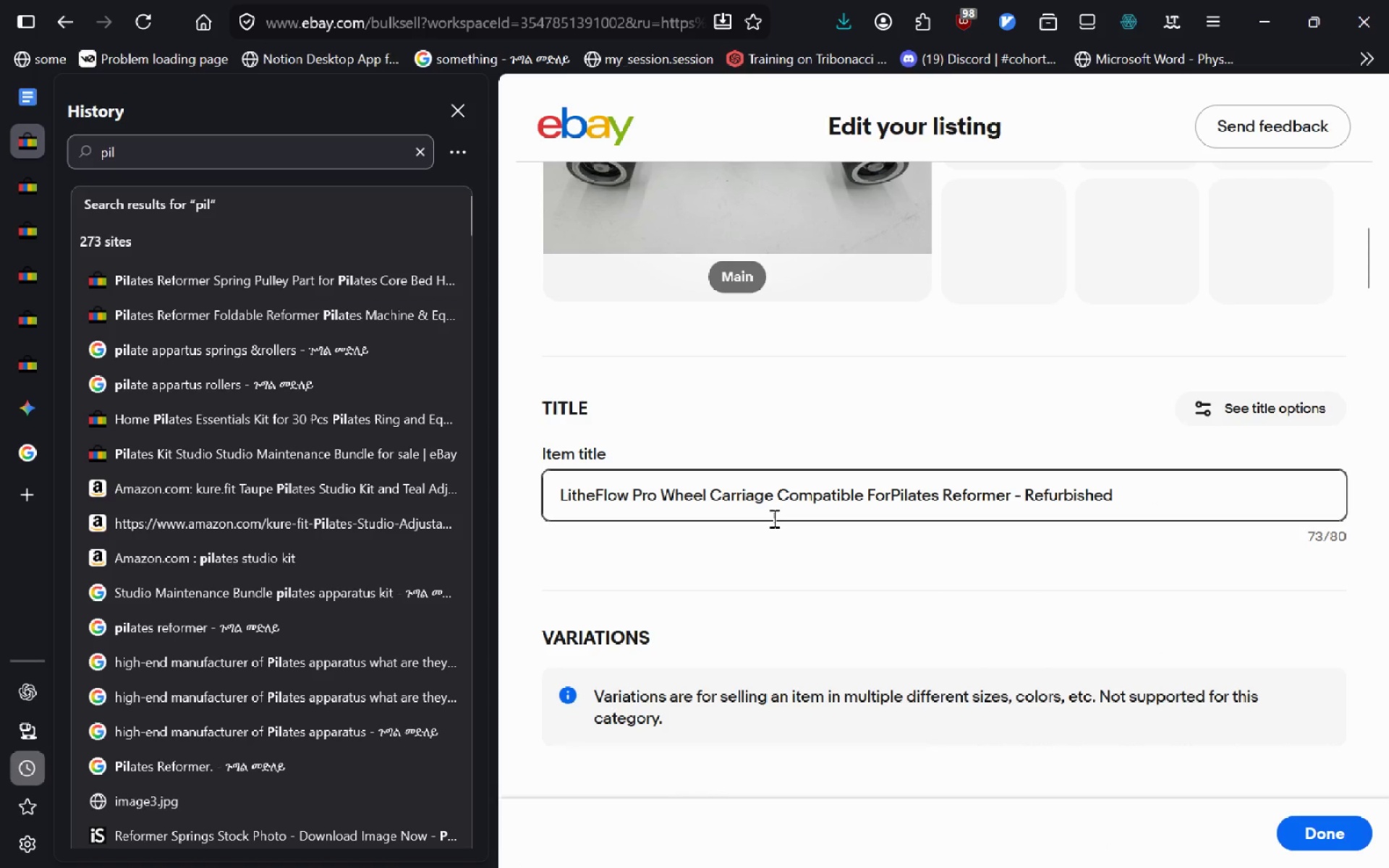 
hold_key(key=ControlLeft, duration=0.34)
 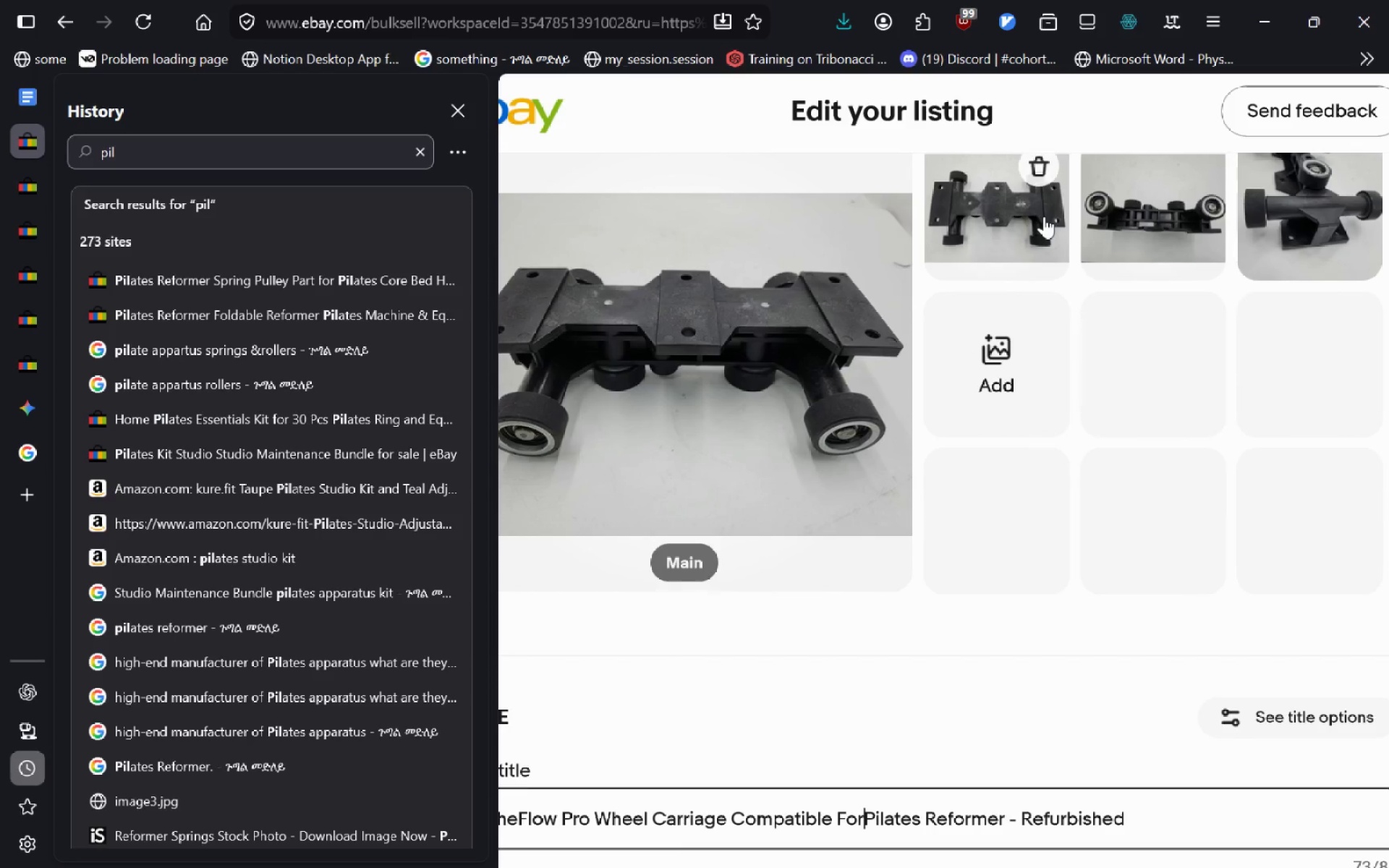 
key(Control+Backspace)
 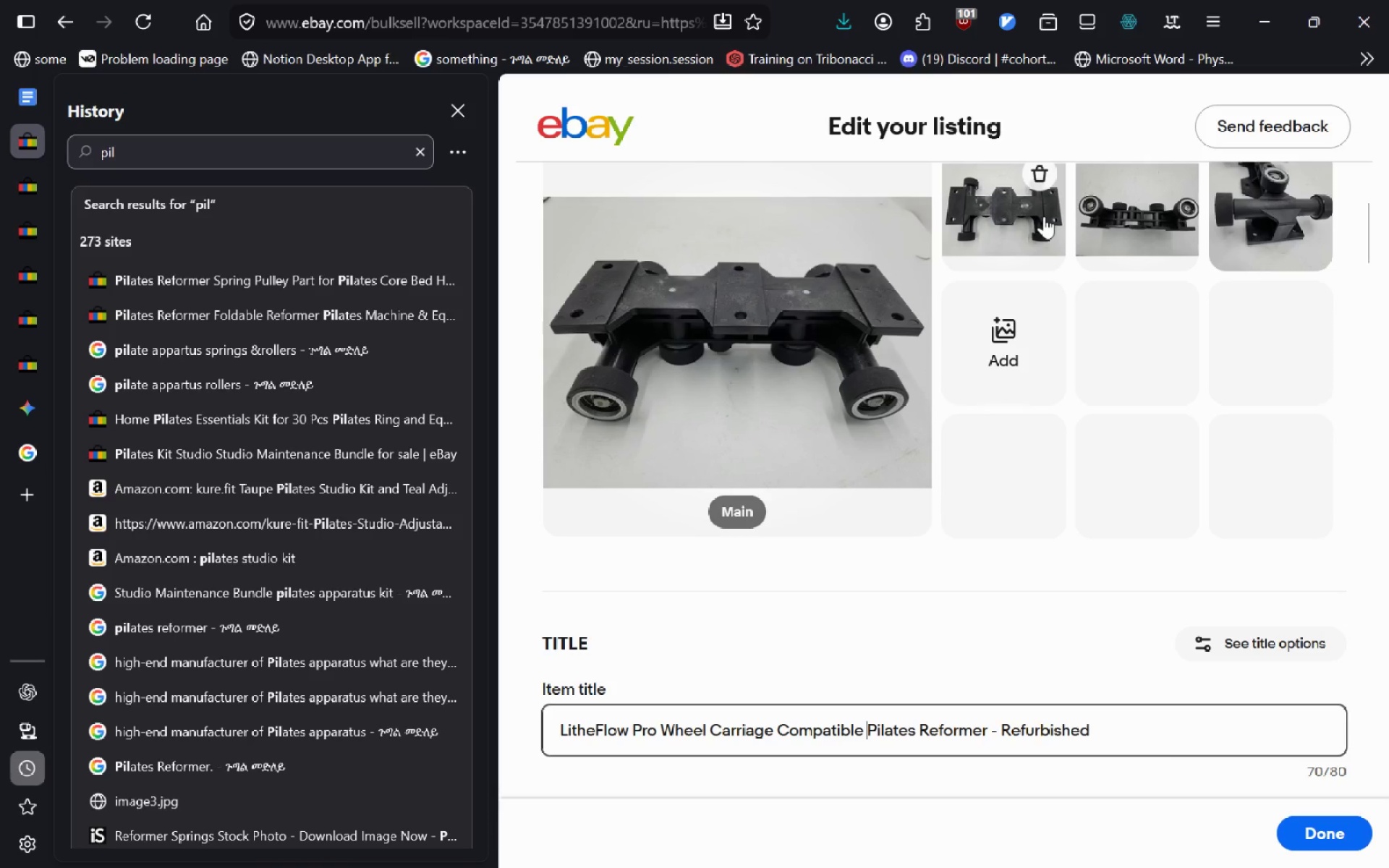 
key(Control+Backspace)
 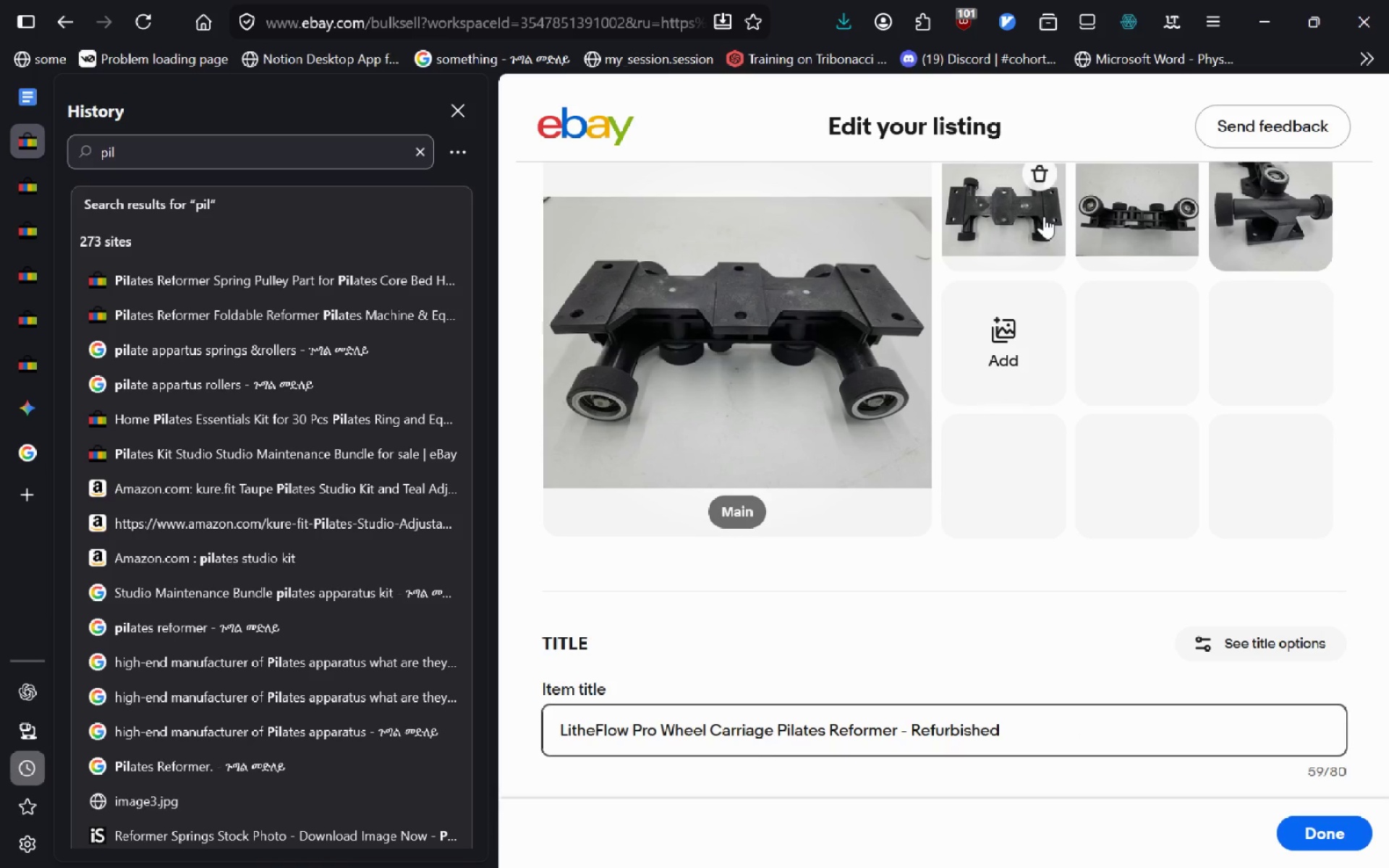 
left_click_drag(start_coordinate=[1044, 216], to_coordinate=[1049, 213])
 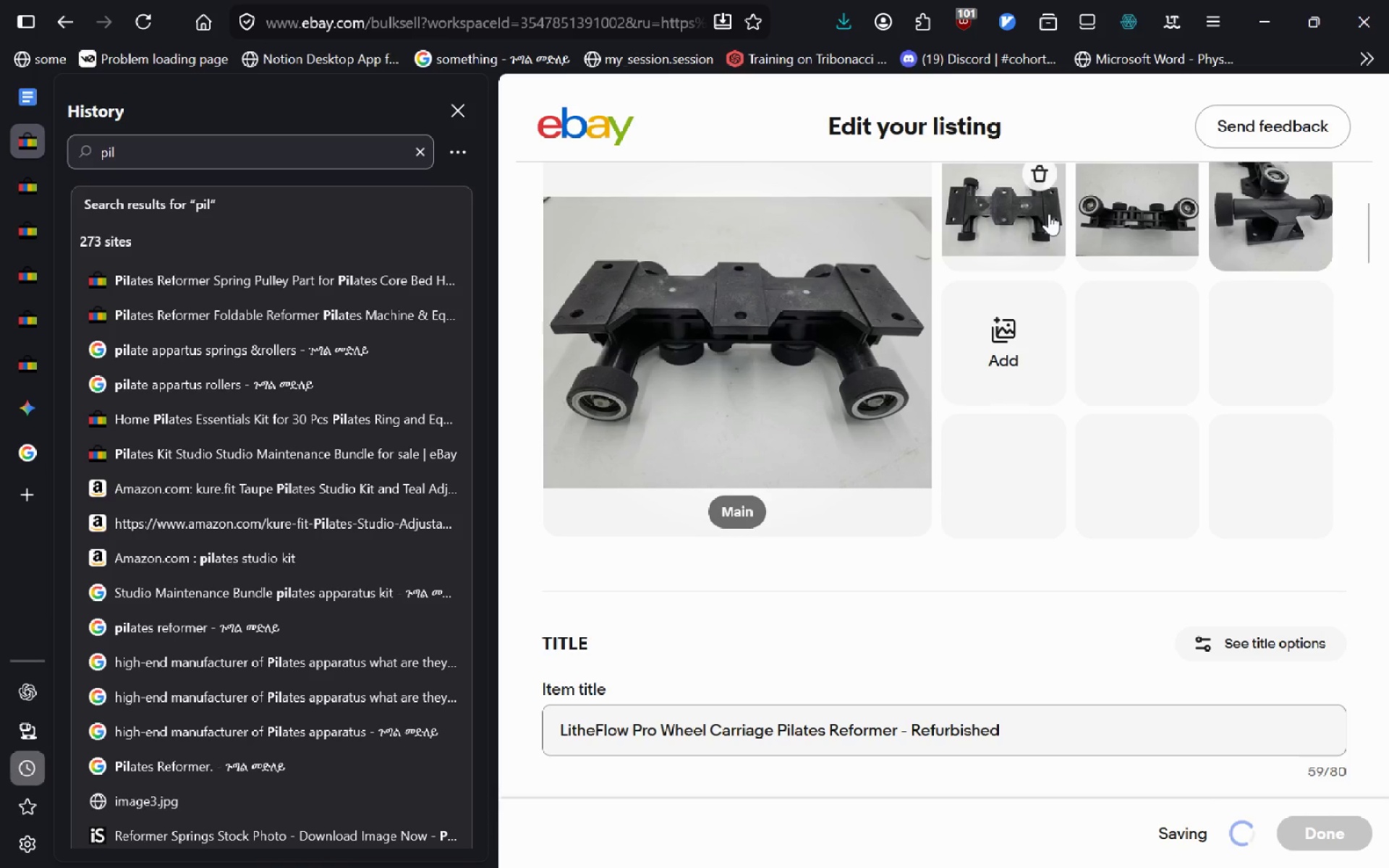 
key(4)
 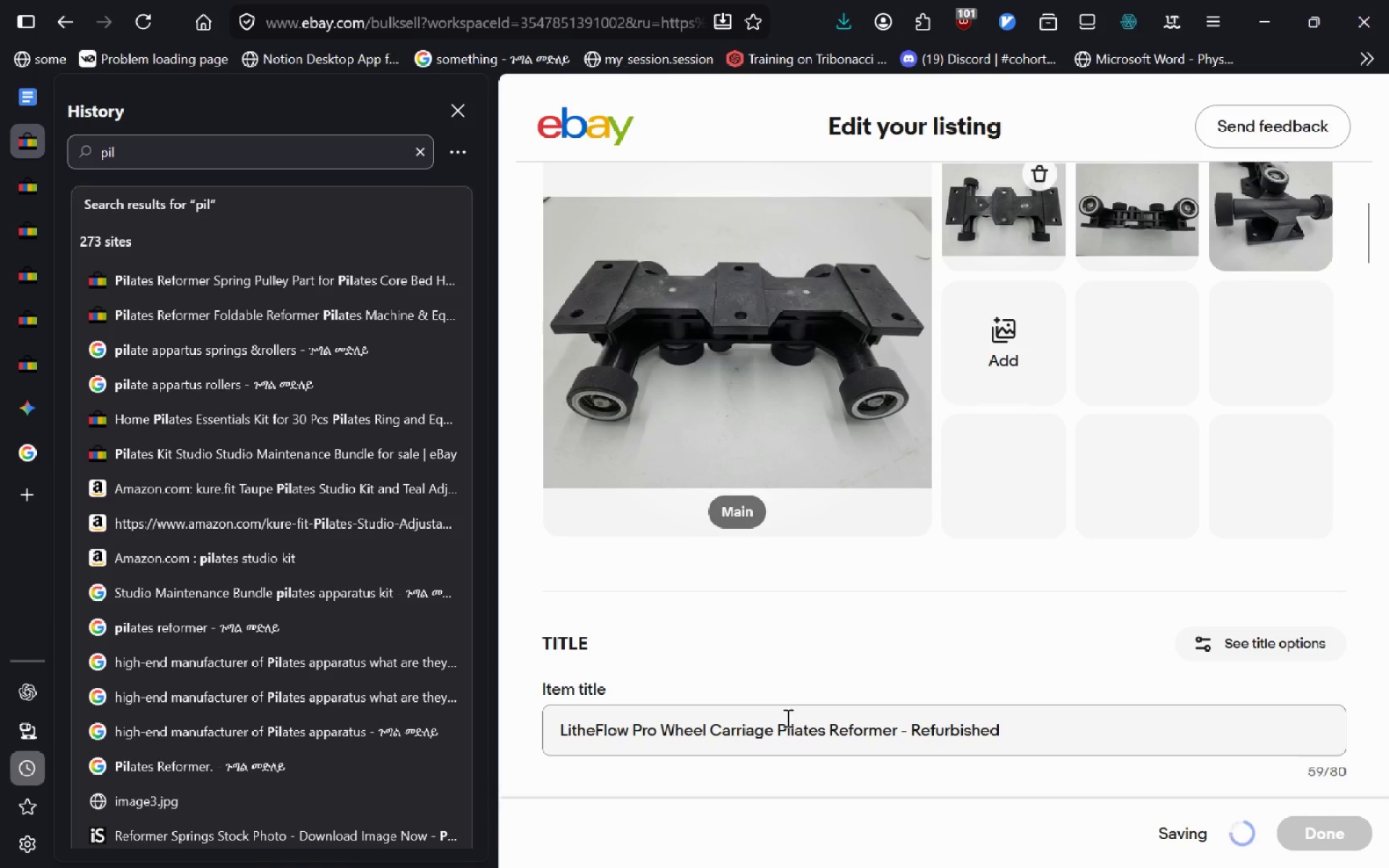 
left_click([783, 728])
 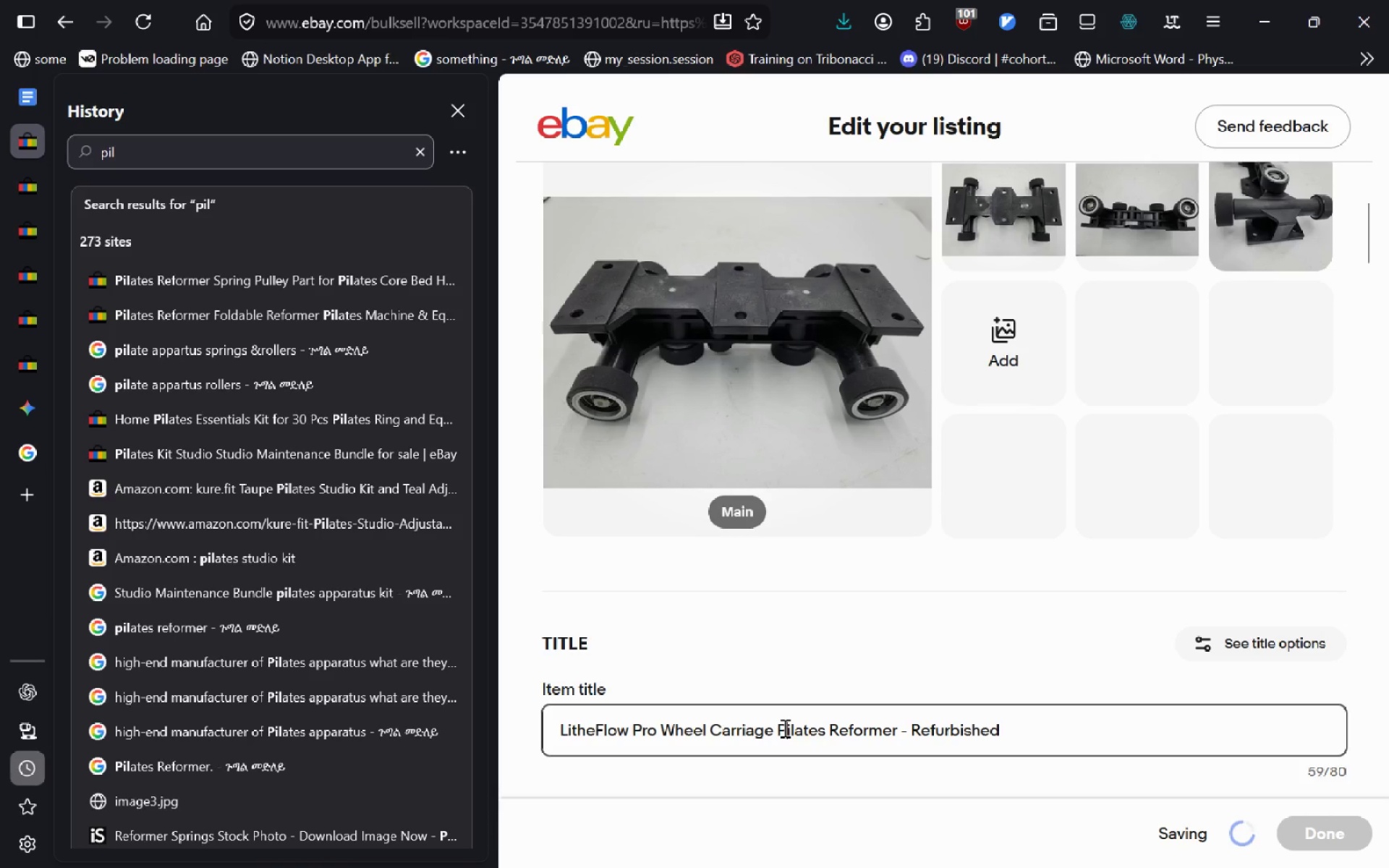 
key(ArrowLeft)
 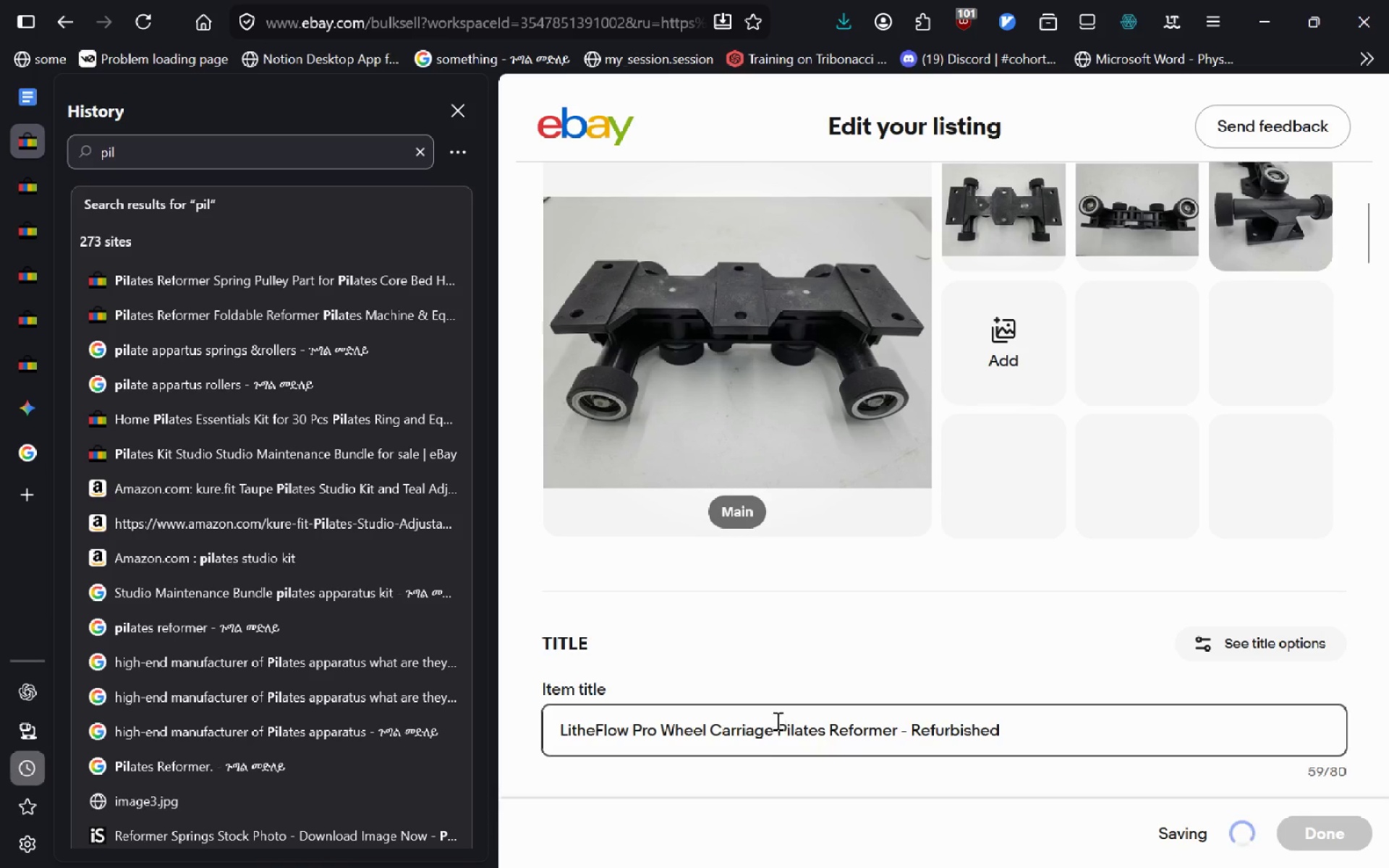 
type(4-wheeled )
 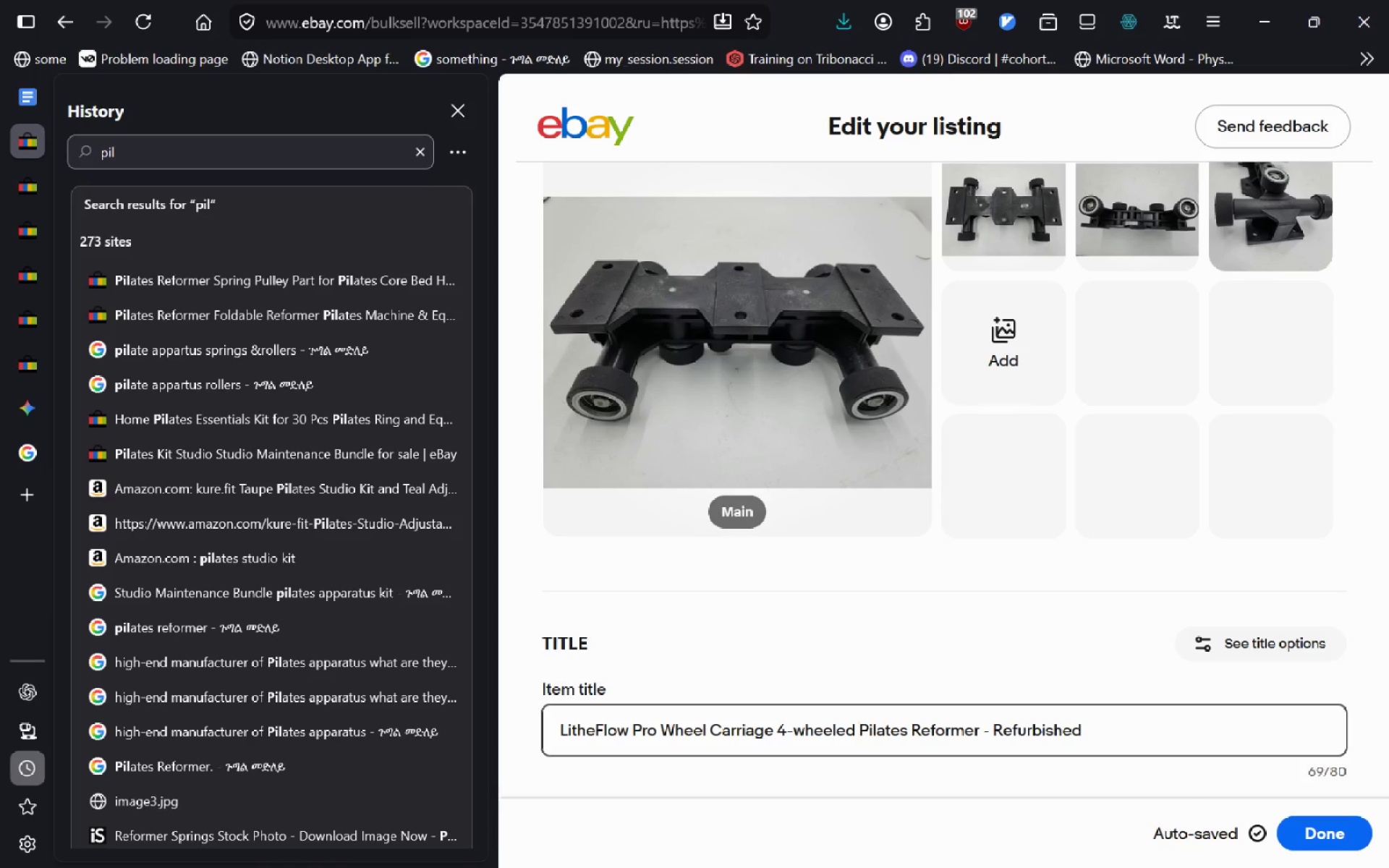 
key(Control+ArrowRight)
 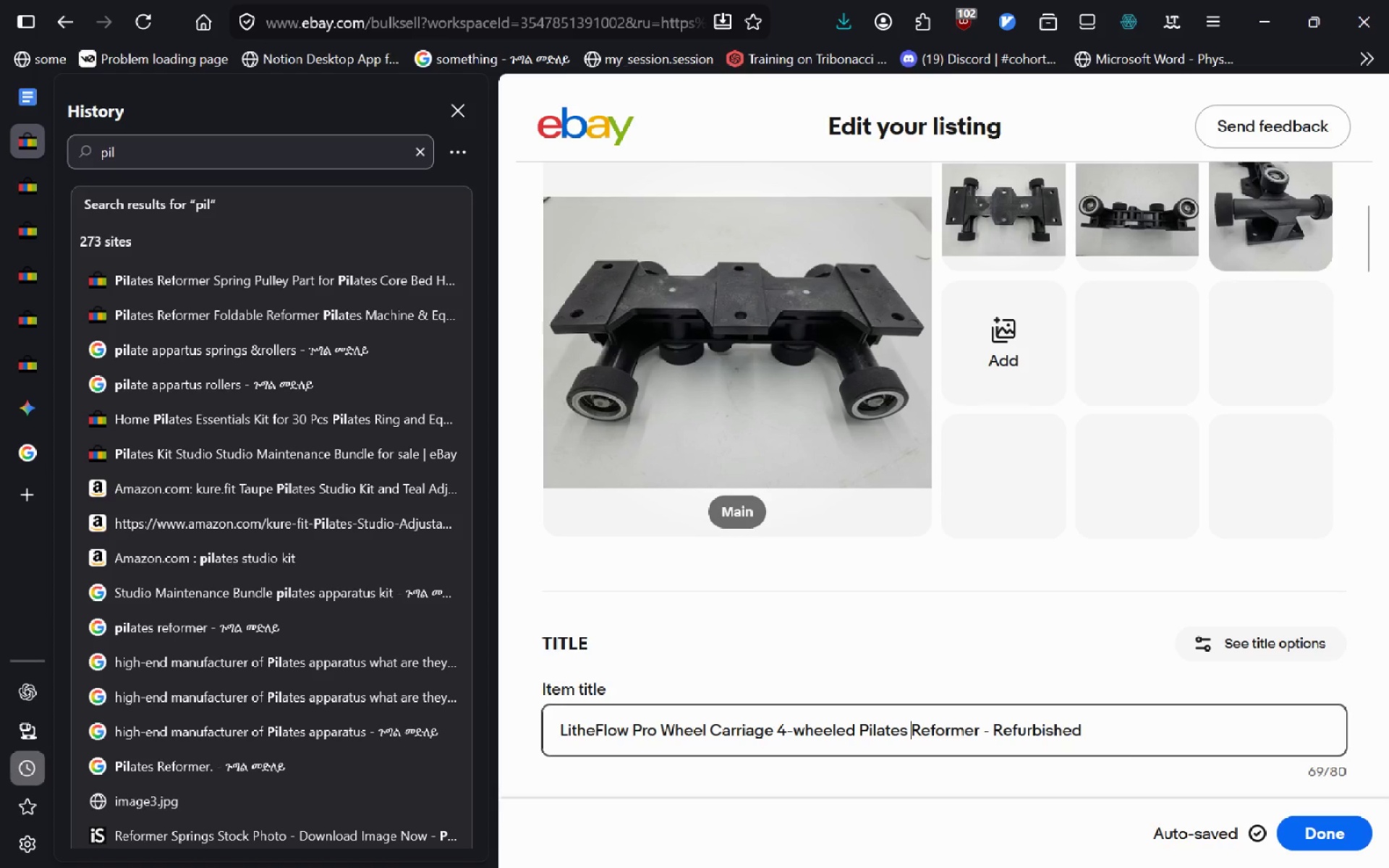 
key(Control+ArrowRight)
 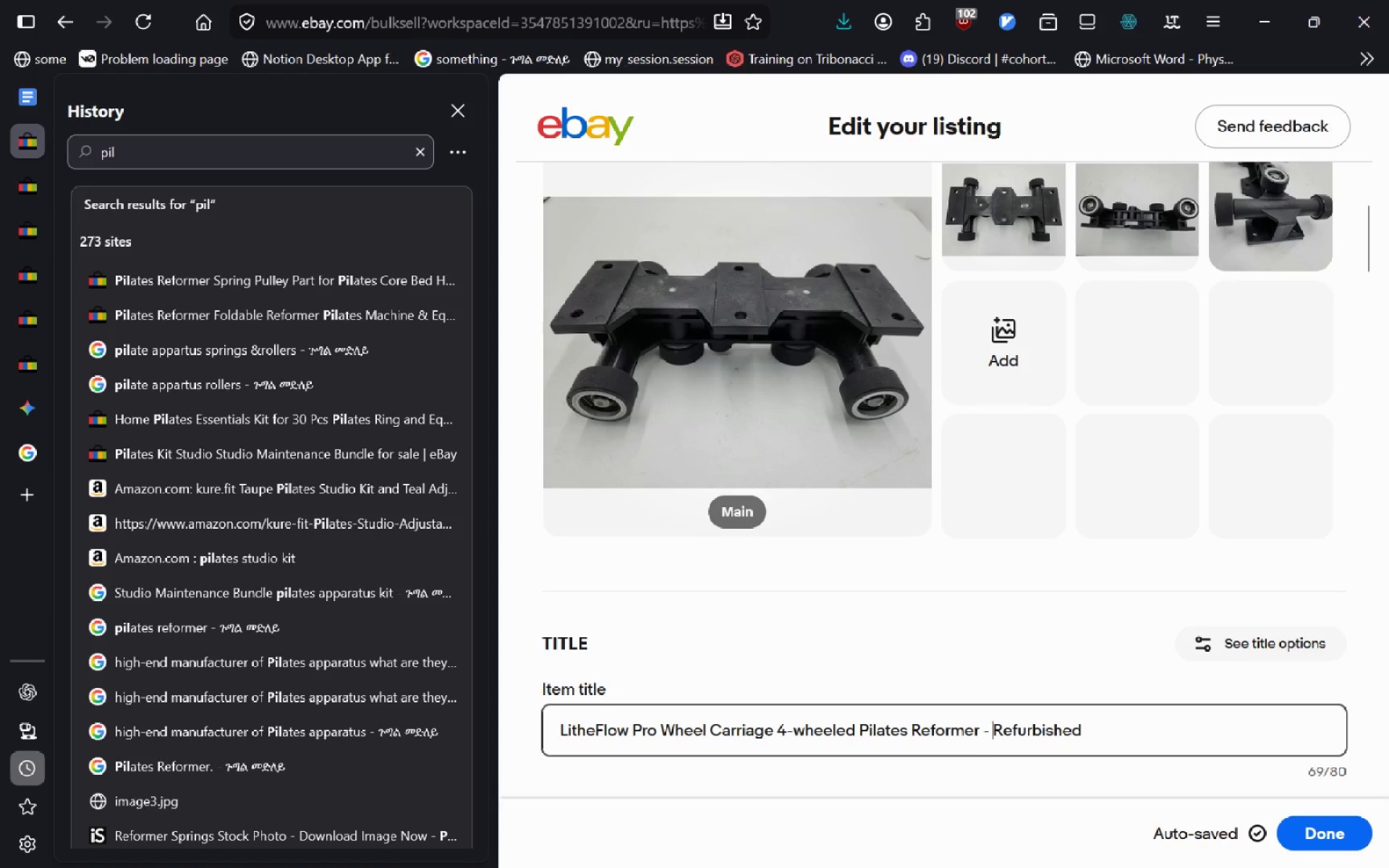 
key(Control+ArrowRight)
 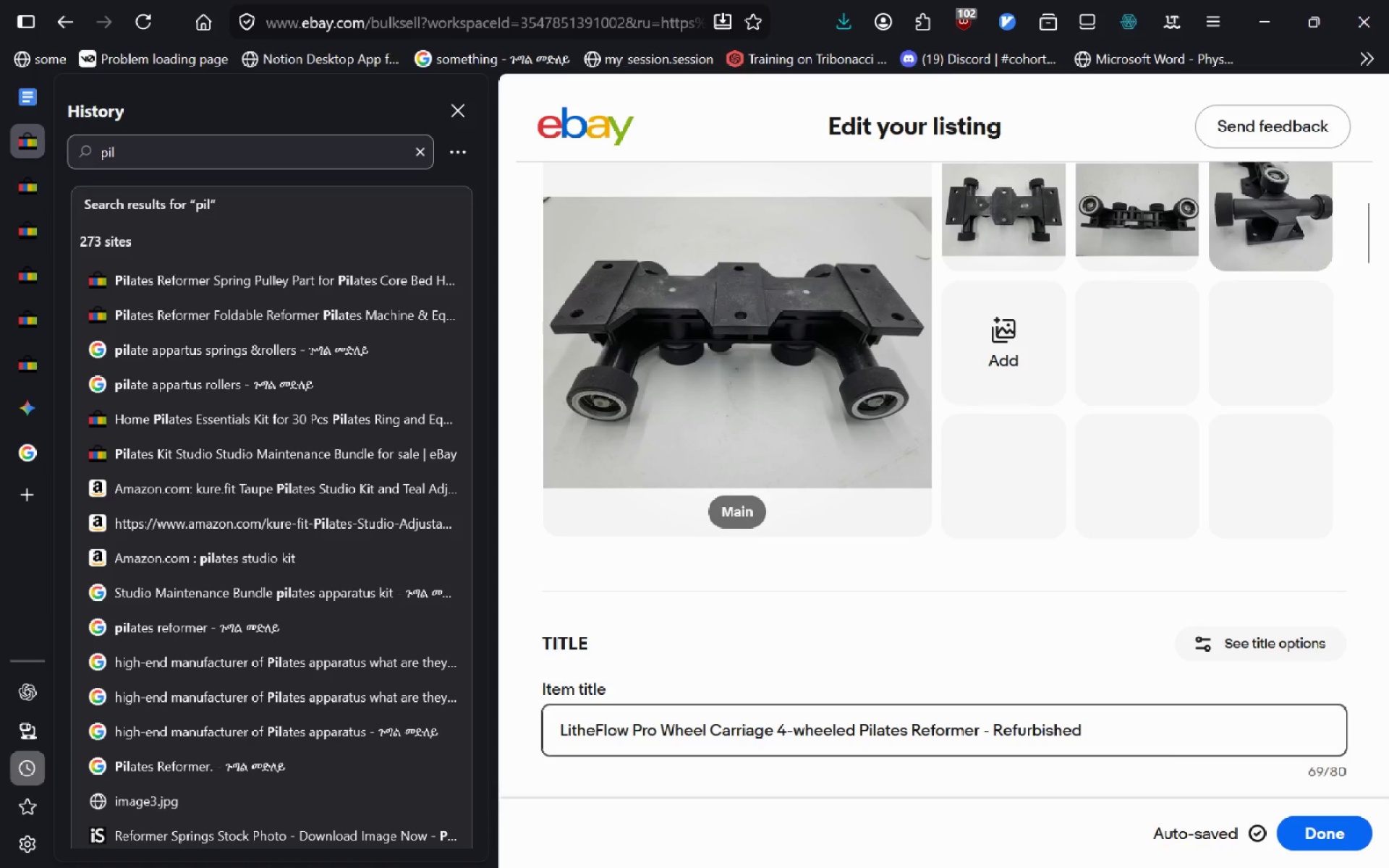 
key(ArrowLeft)
 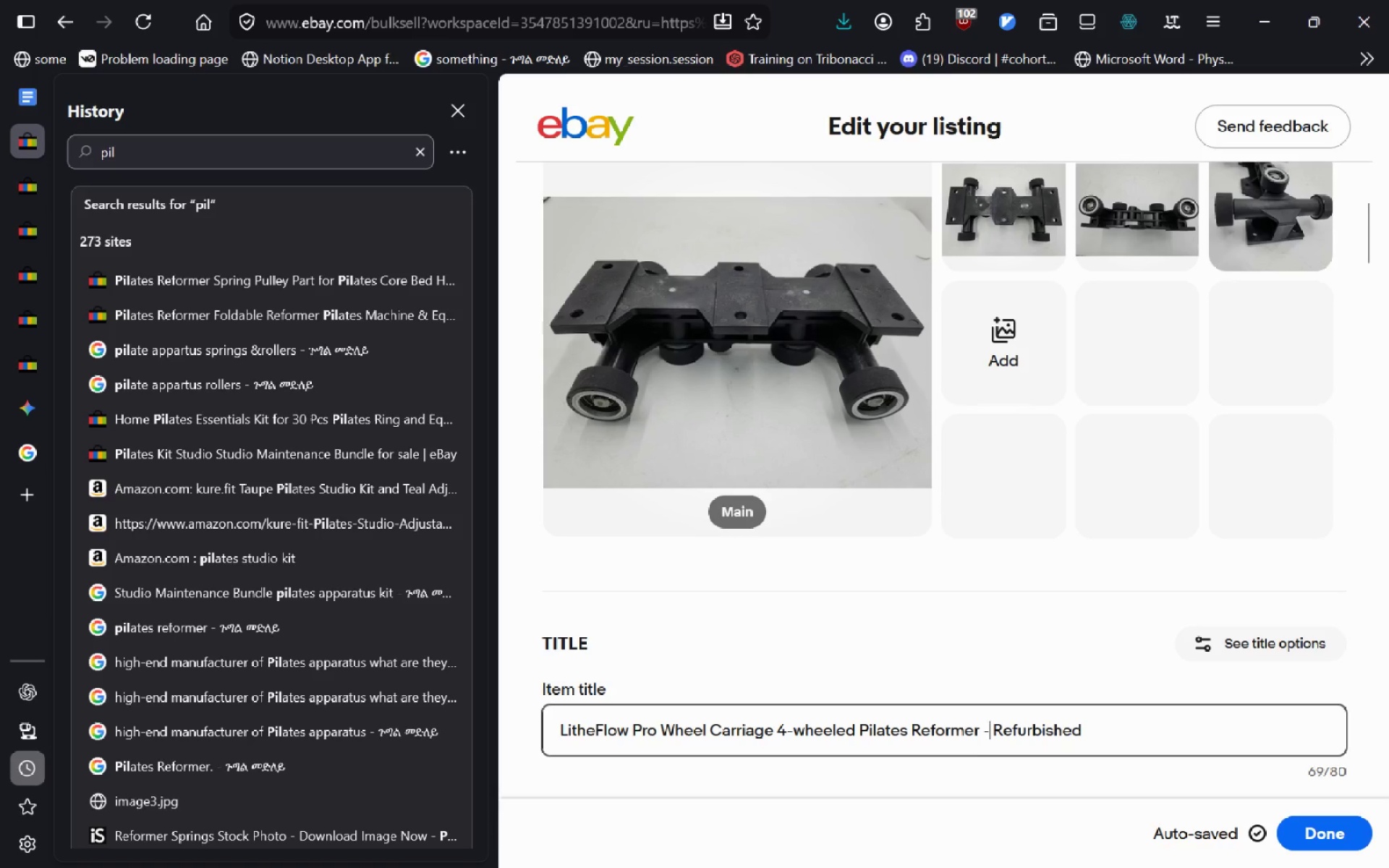 
key(ArrowLeft)
 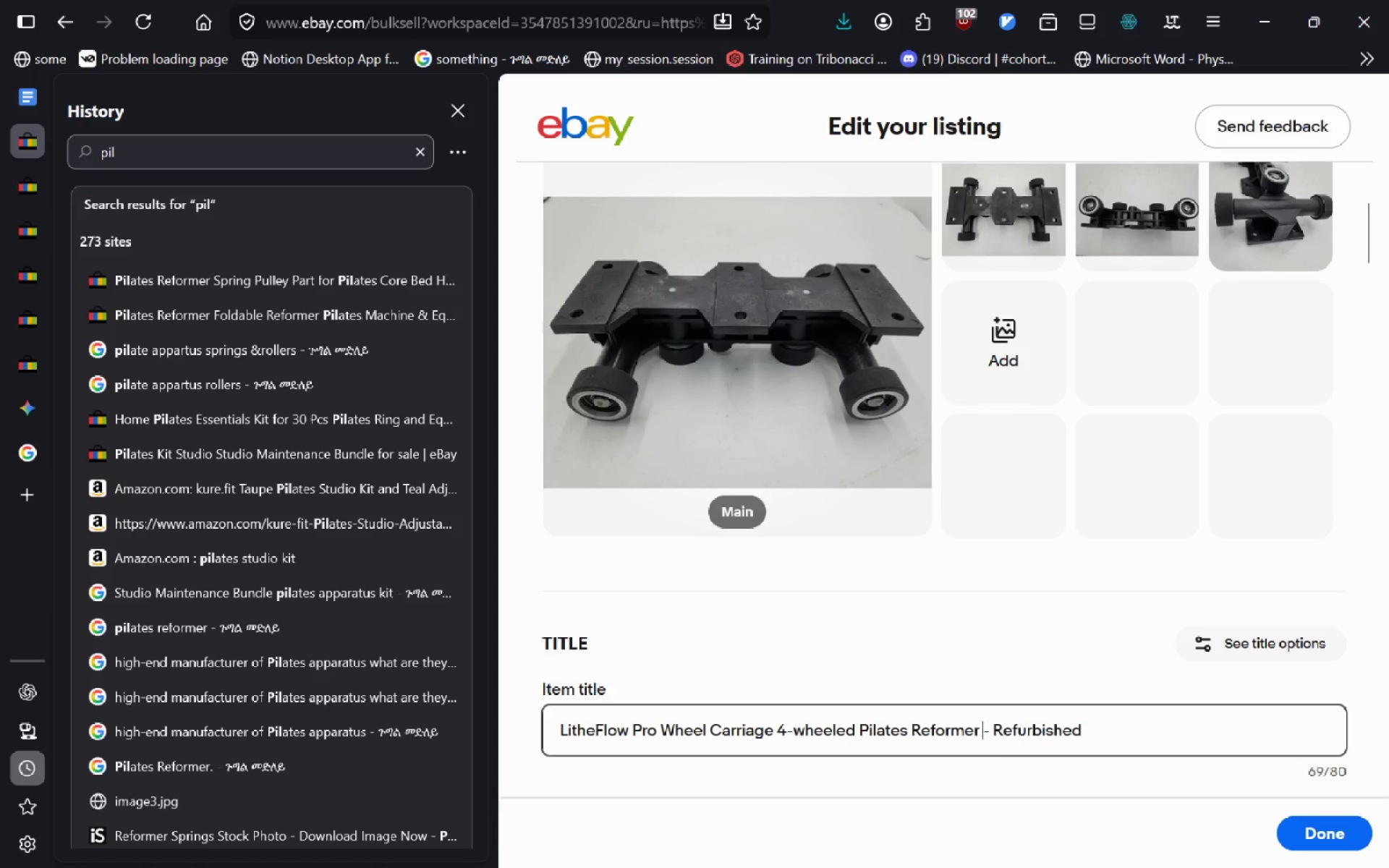 
type(Comaptible )
key(Backspace)
 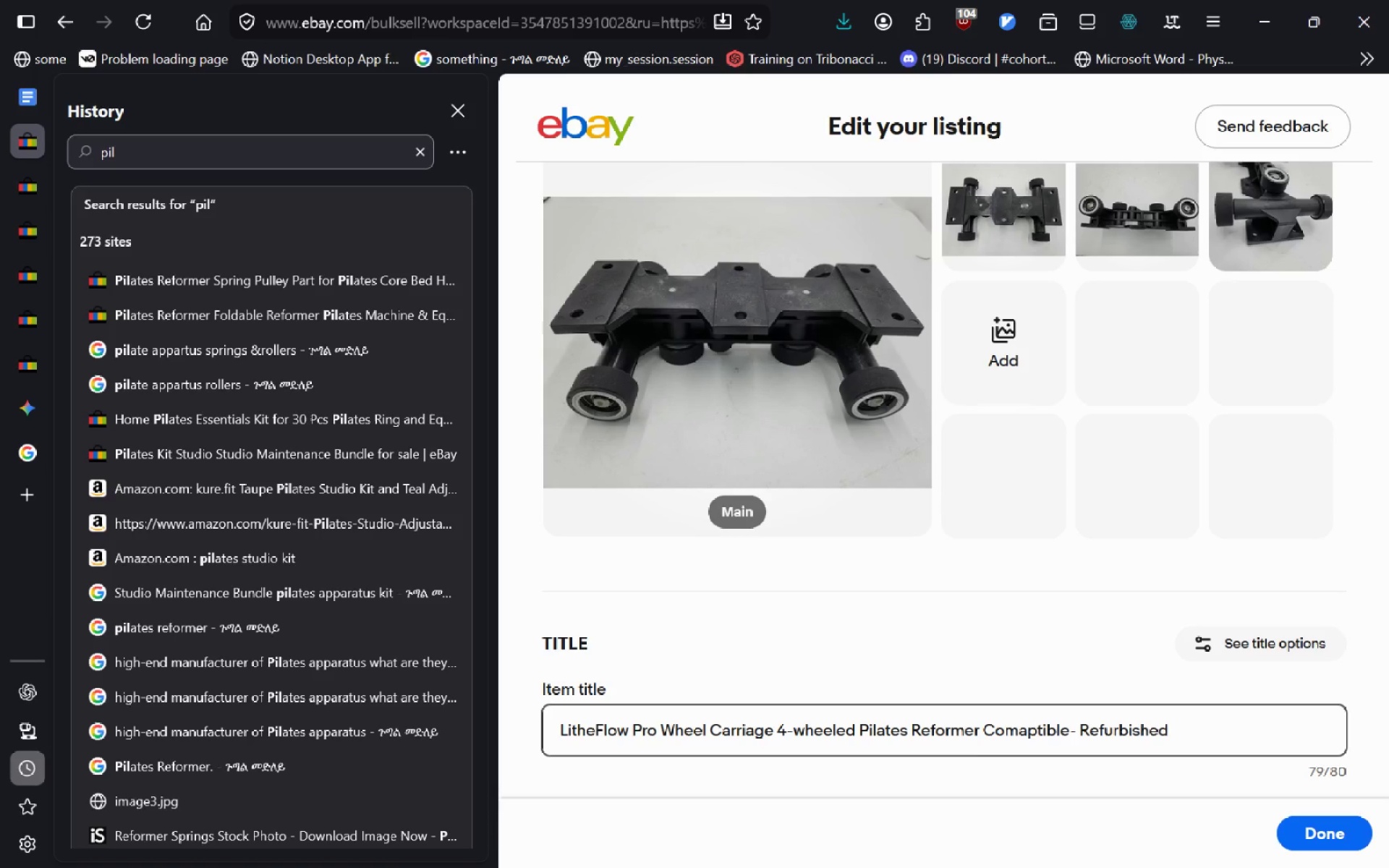 
key(Control+ControlLeft)
 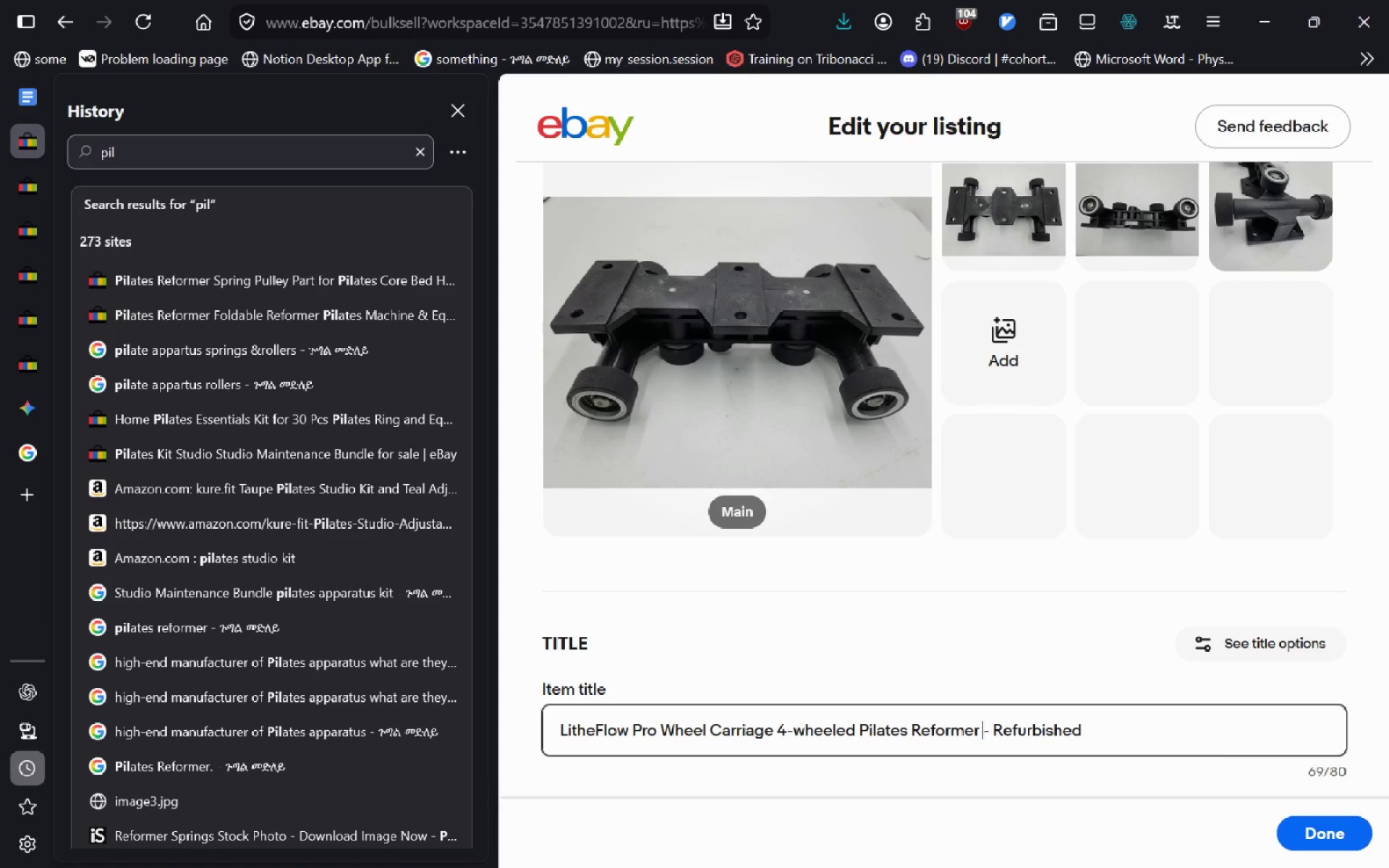 
key(Control+Backspace)
 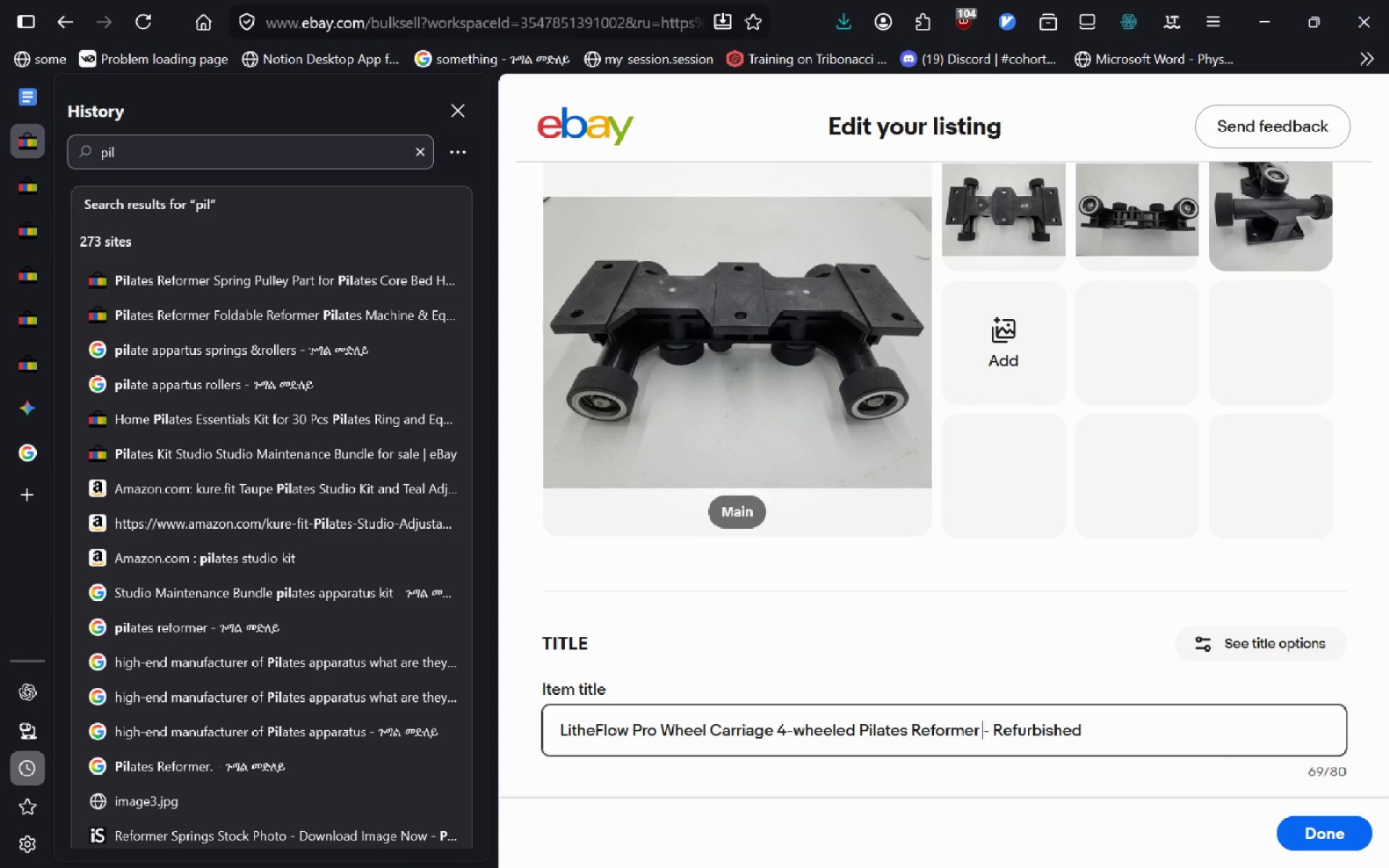 
type(Compatible)
 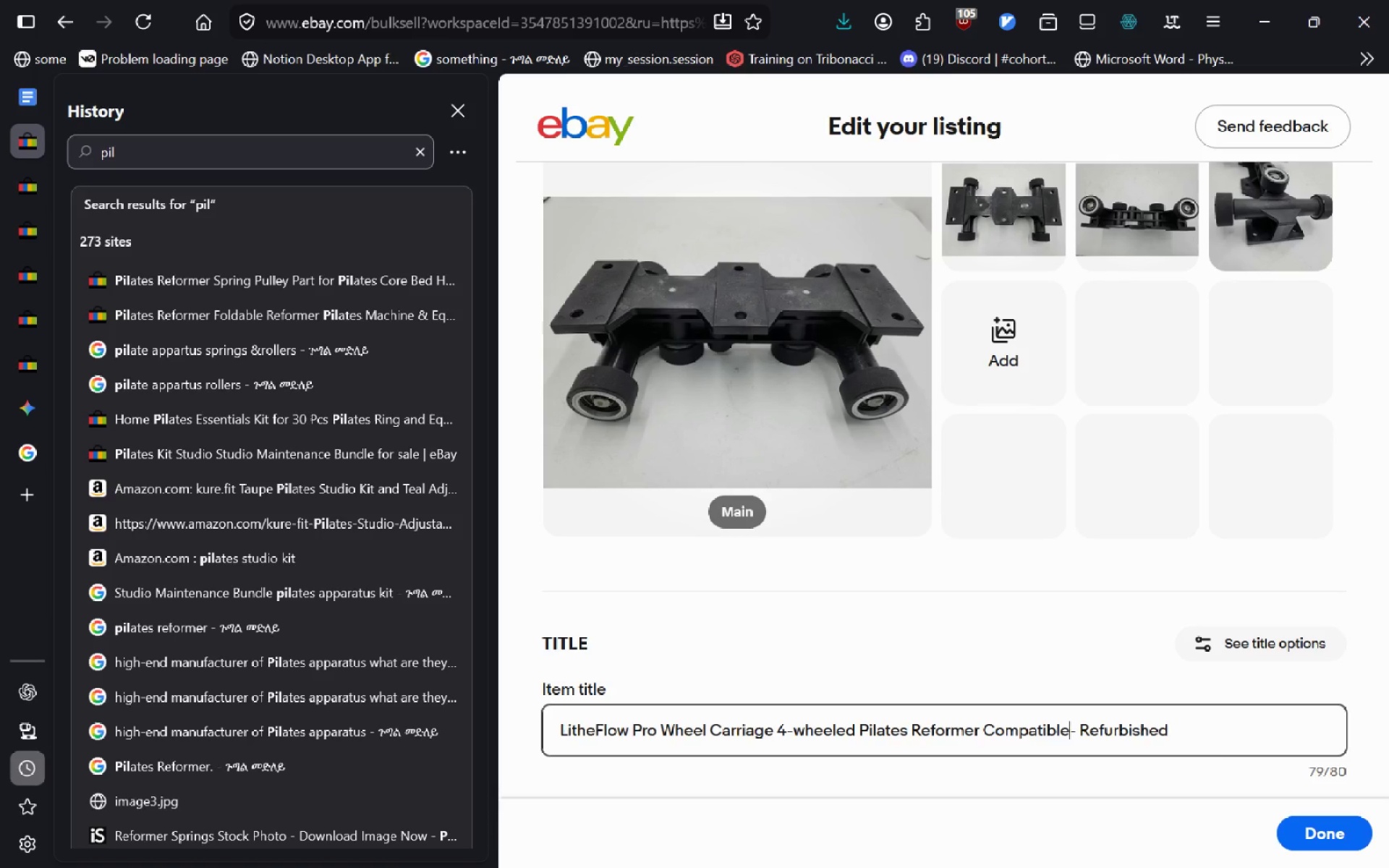 
key(Control+A)
 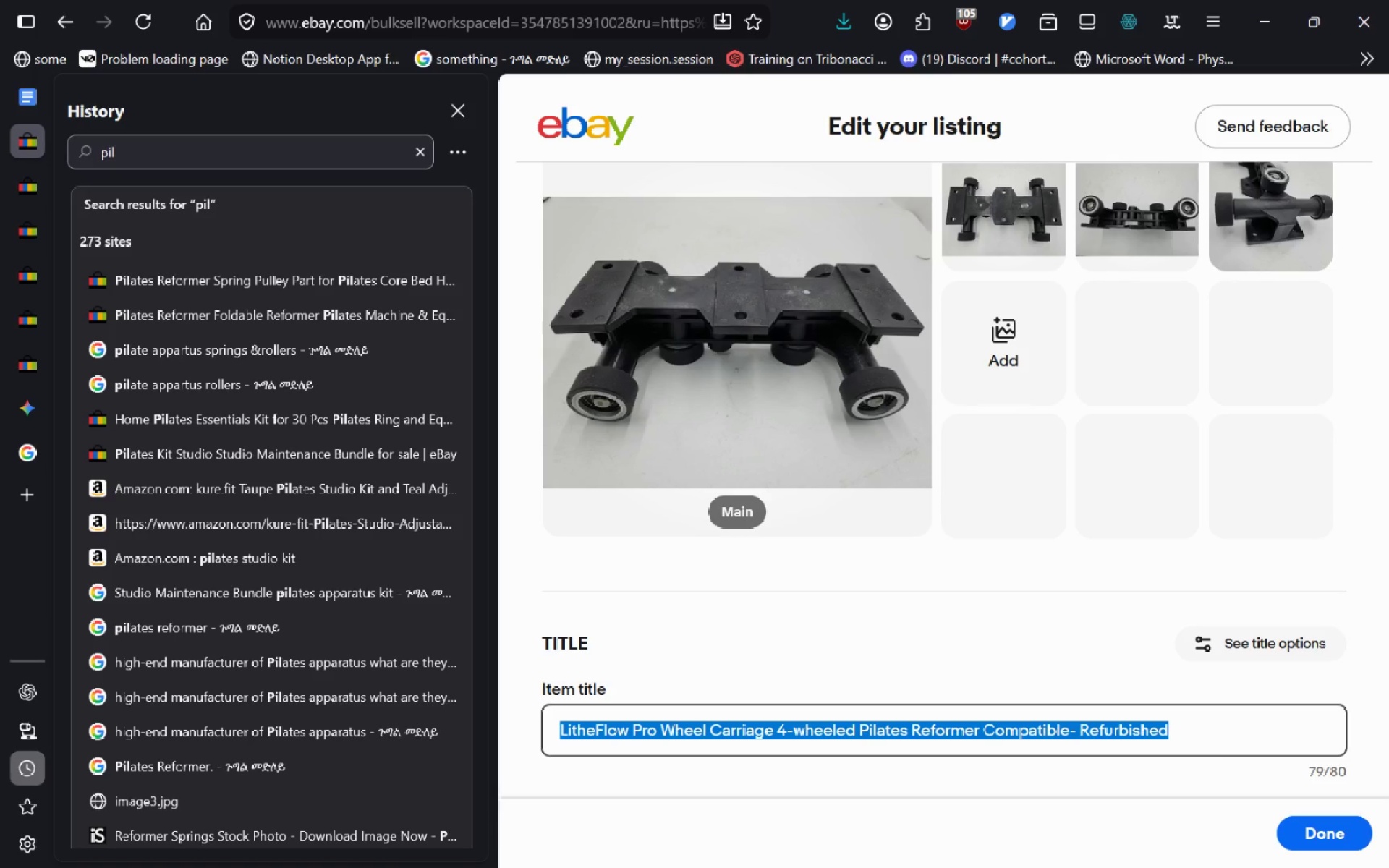 
key(Control+C)
 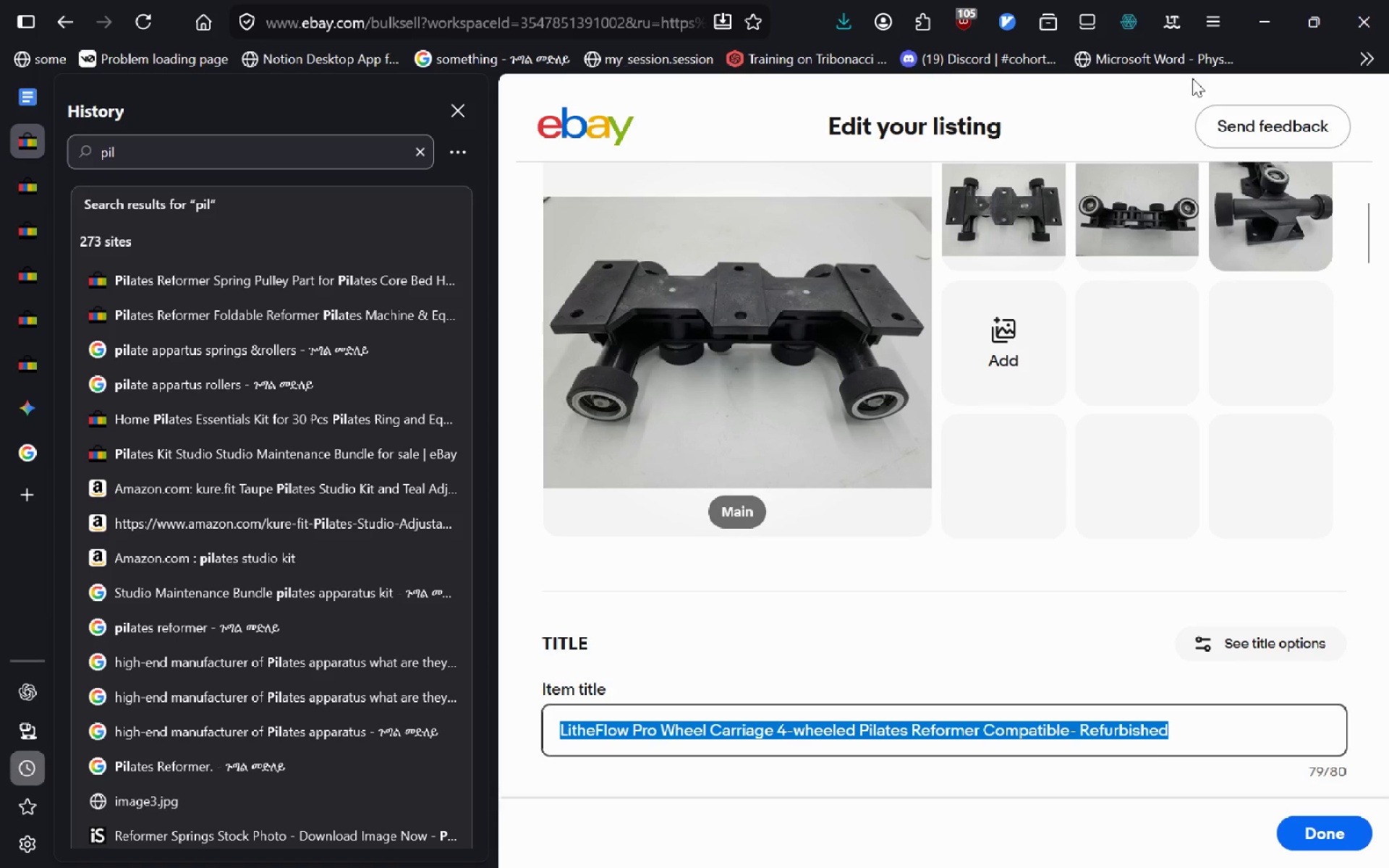 
left_click([1180, 9])
 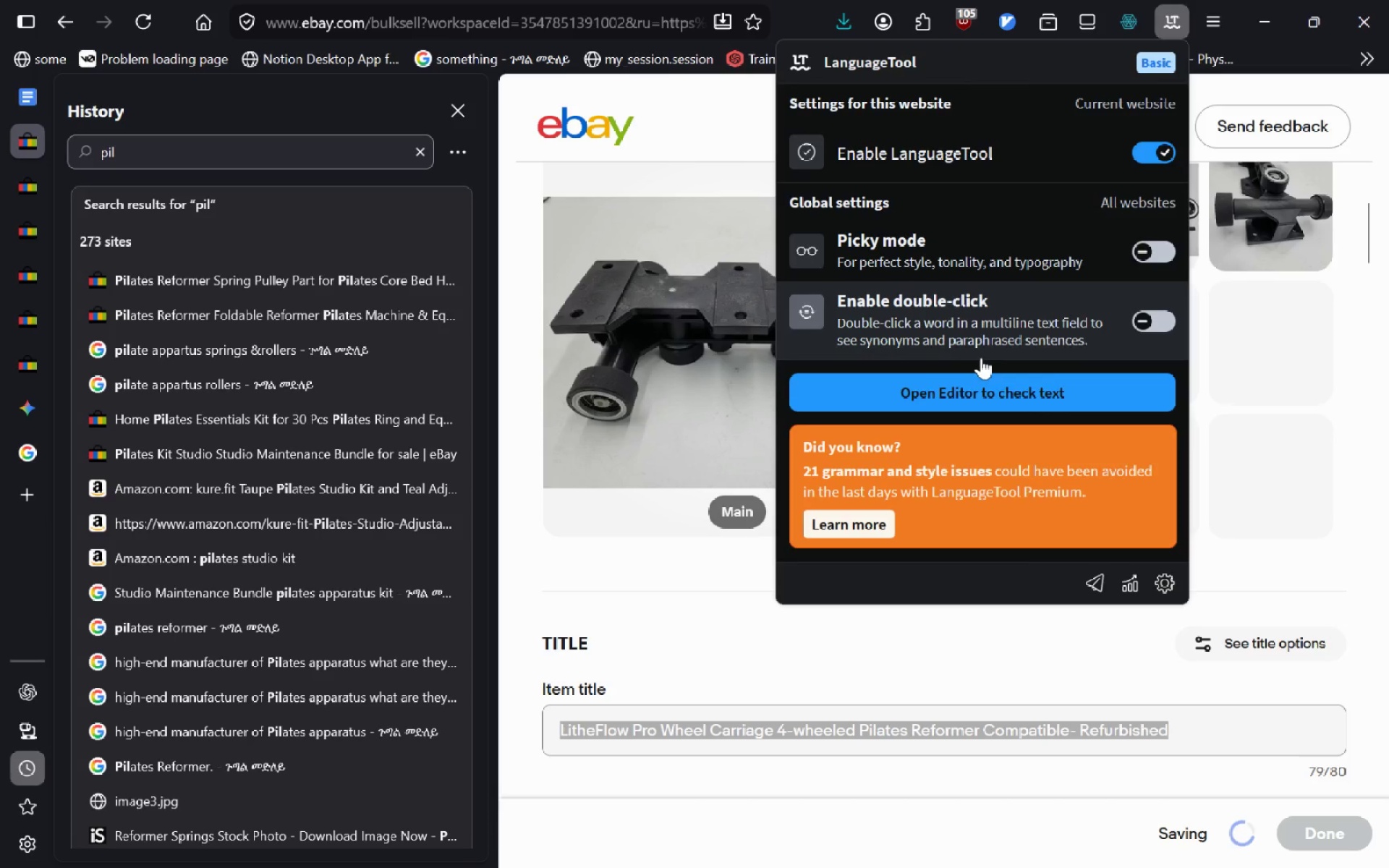 
left_click([970, 387])
 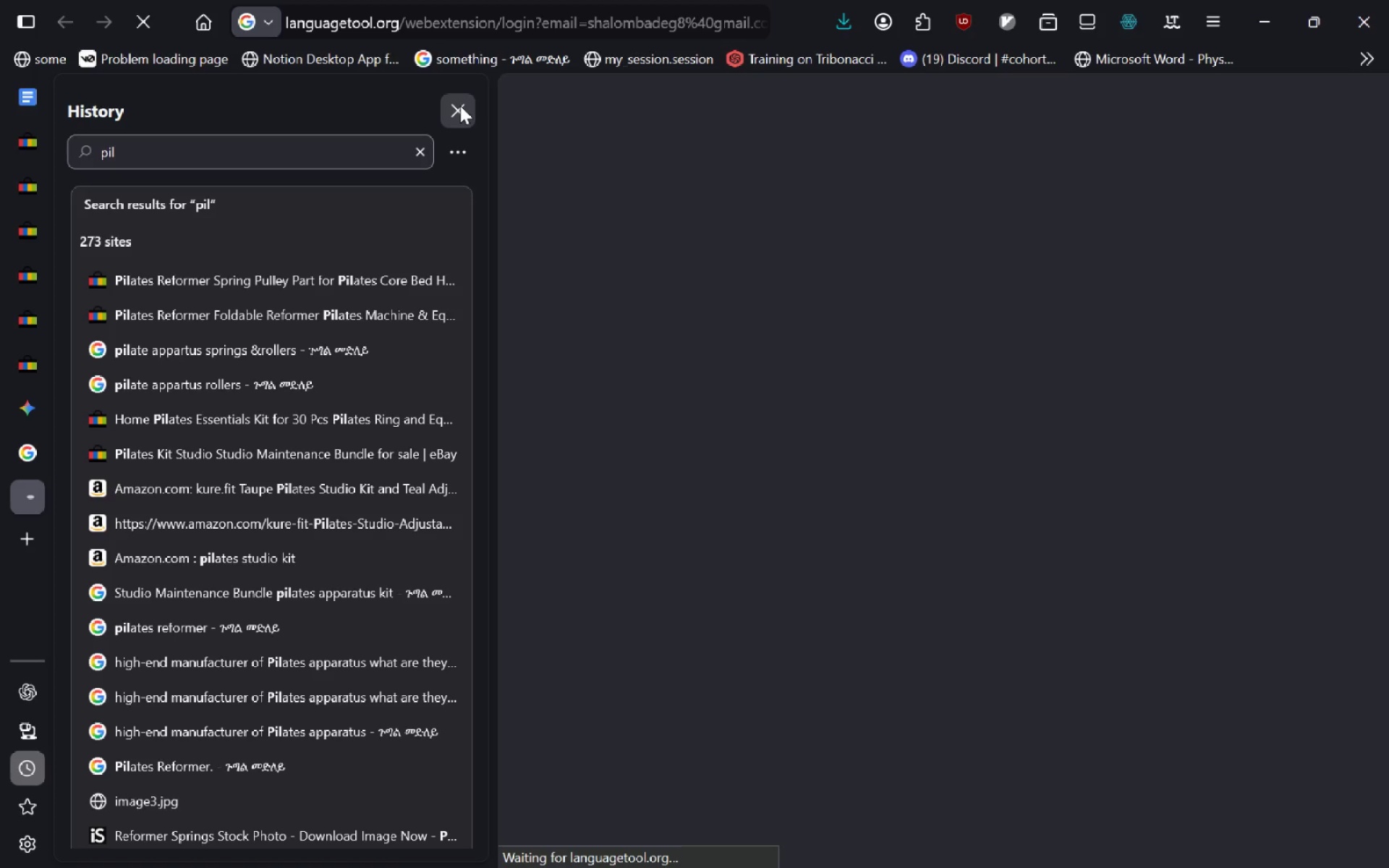 
left_click([459, 106])
 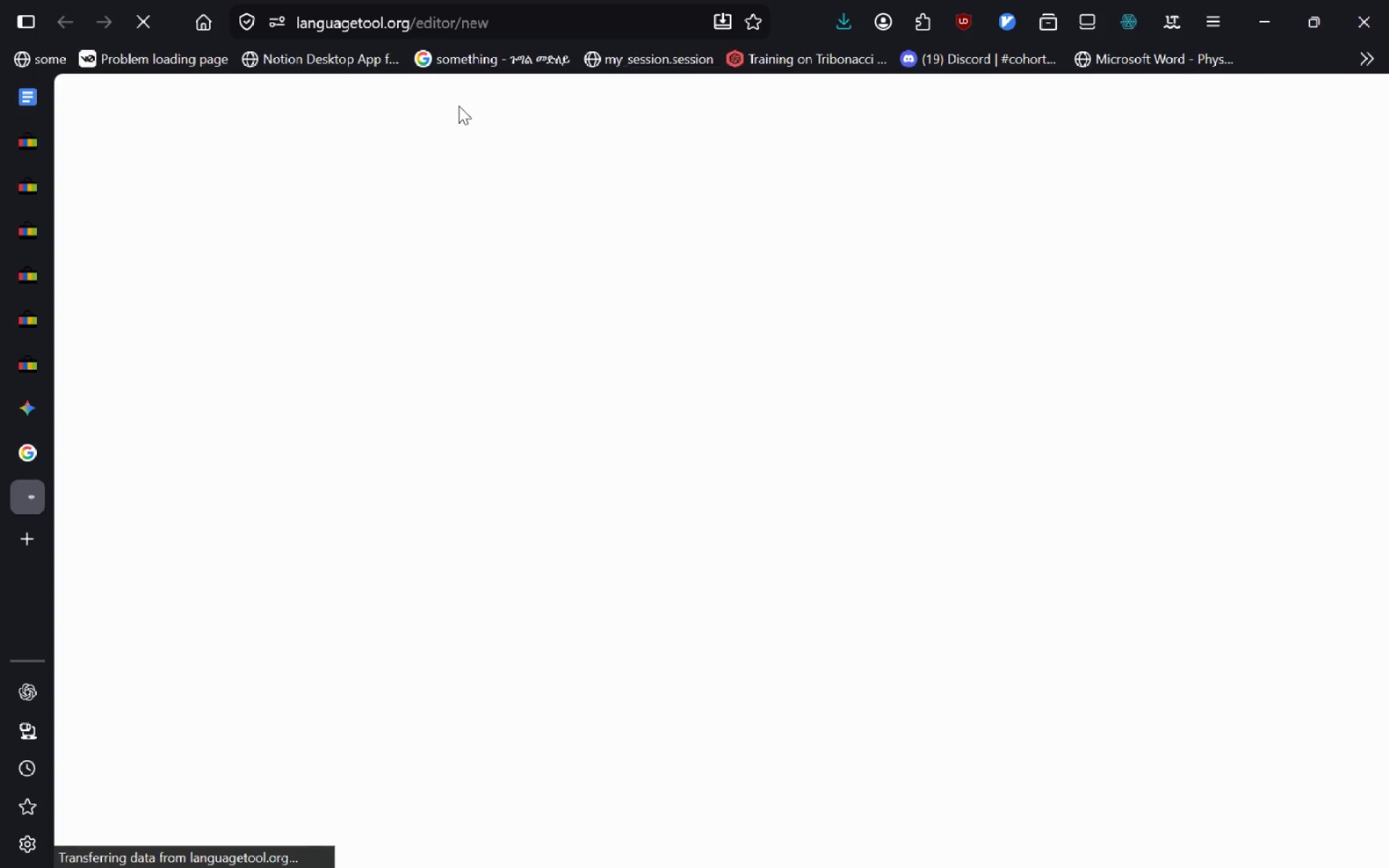 
key(Alt+Tab)